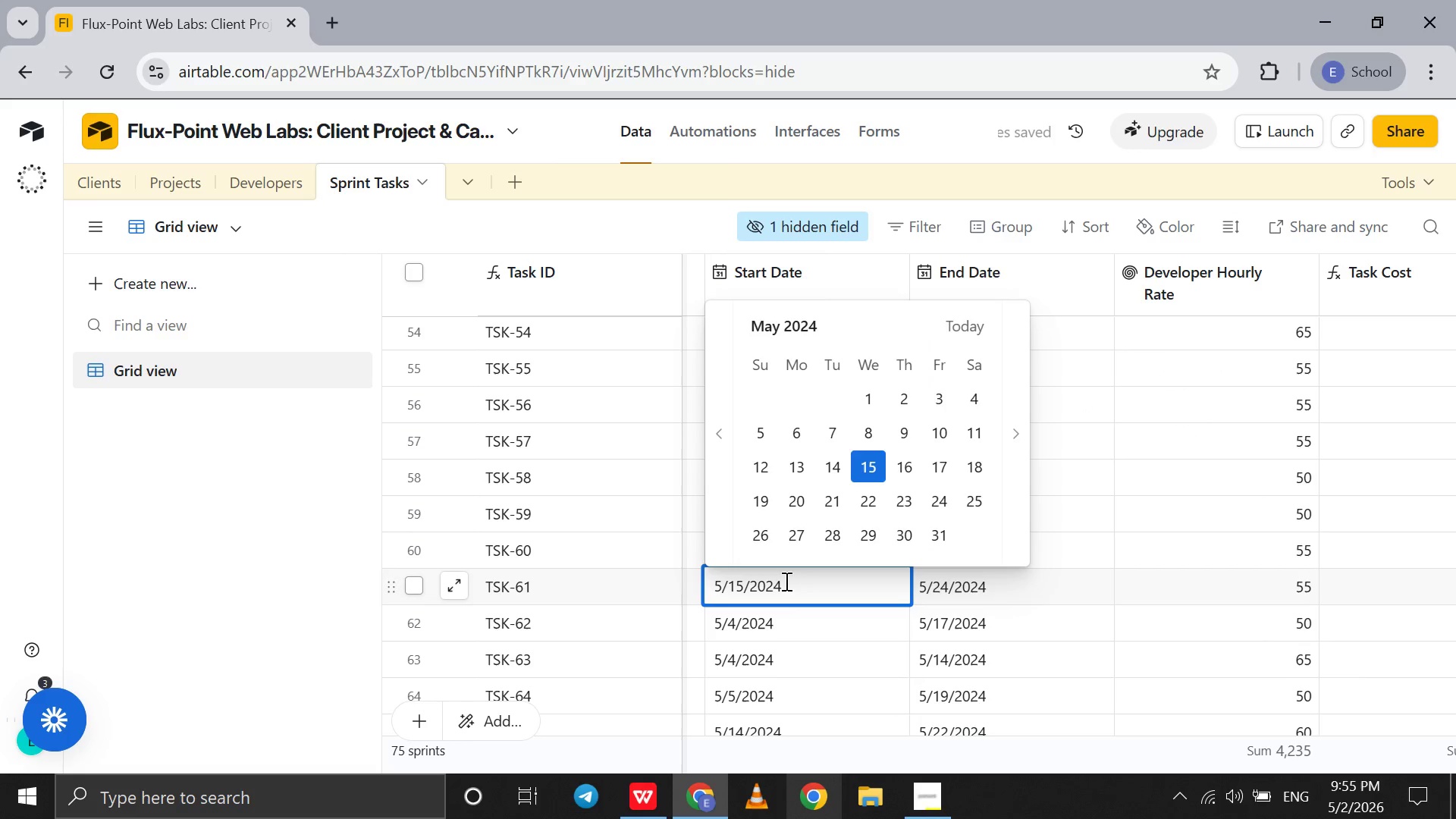 
key(Backspace)
 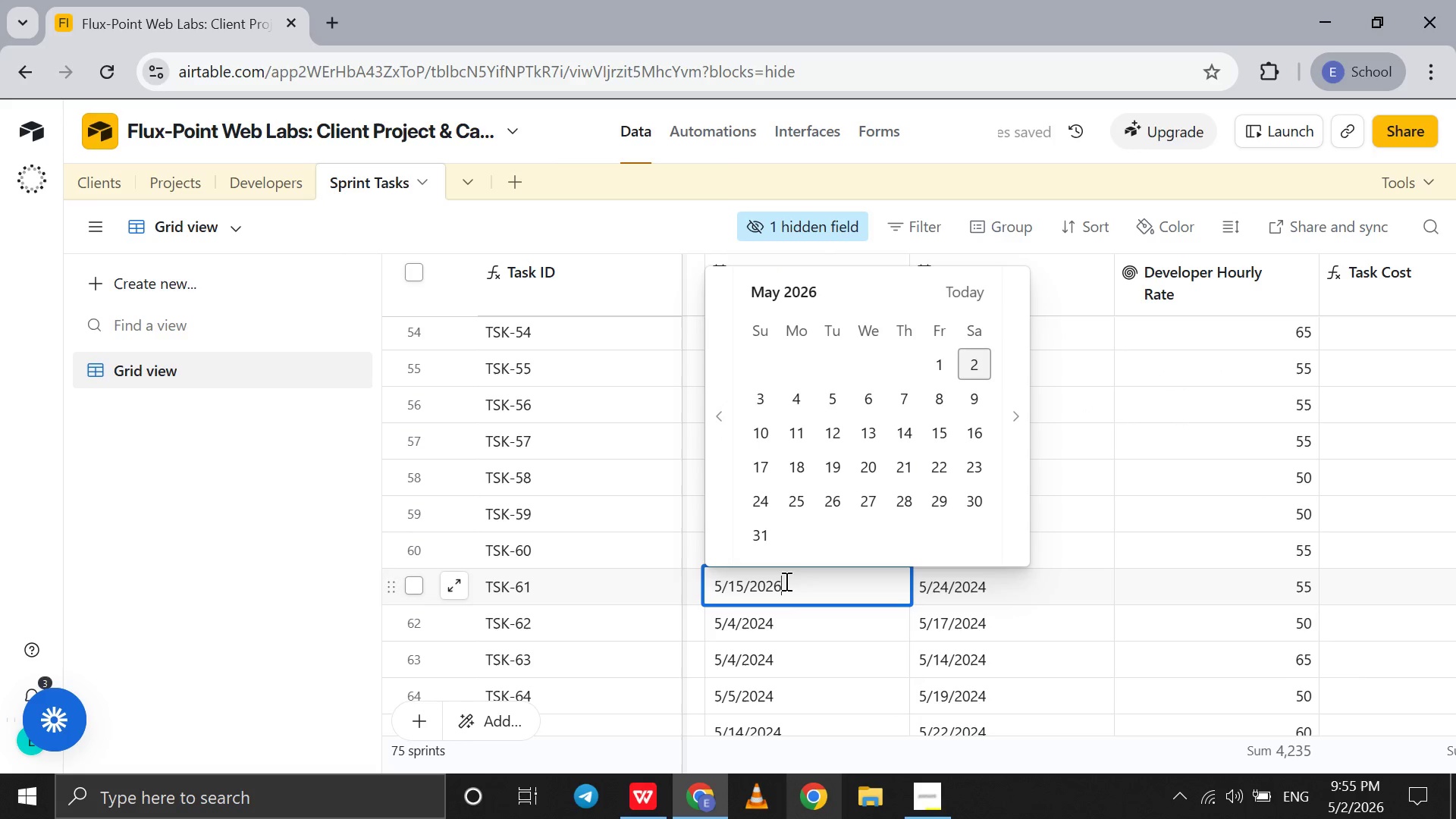 
key(6)
 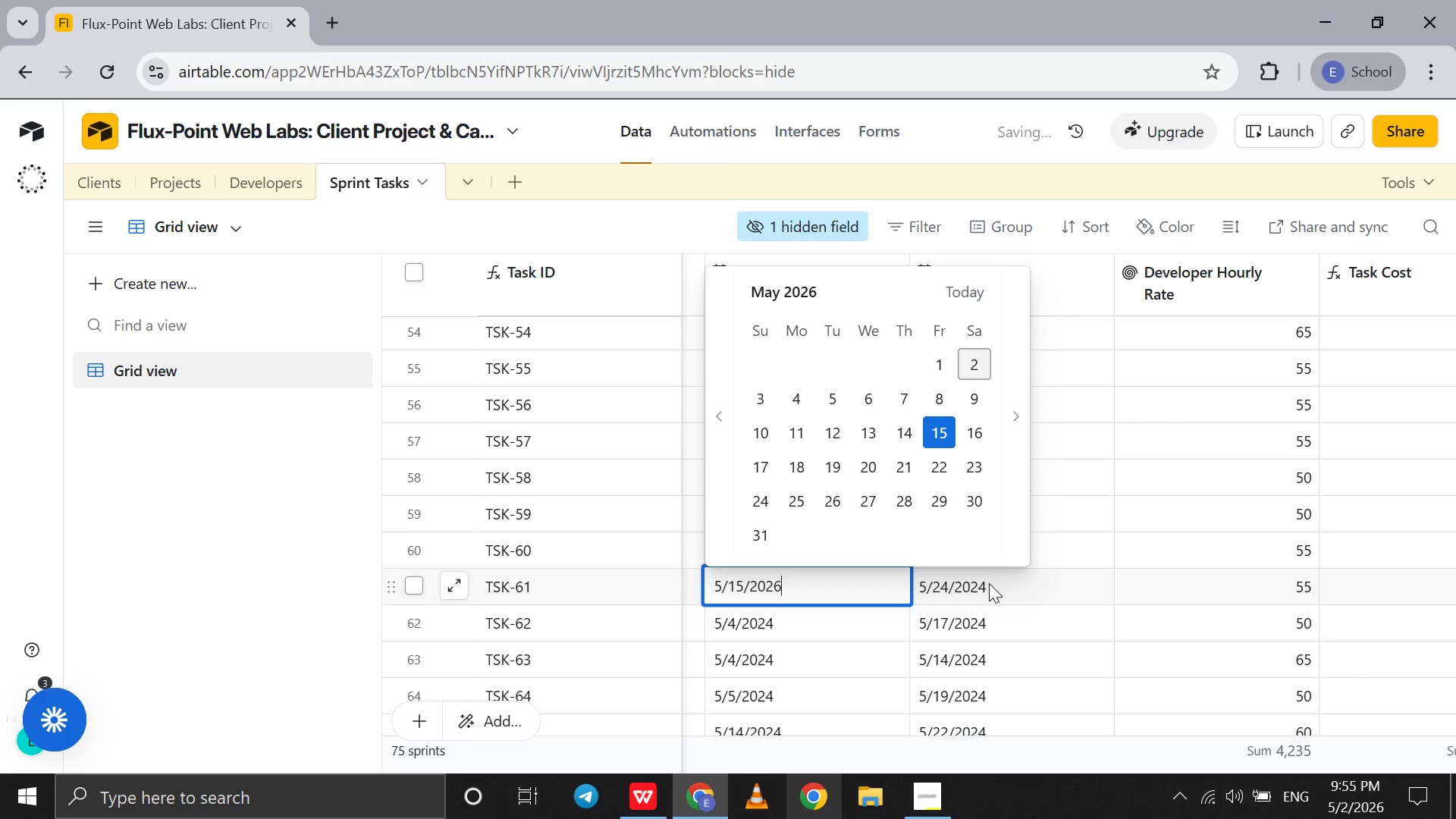 
double_click([989, 583])
 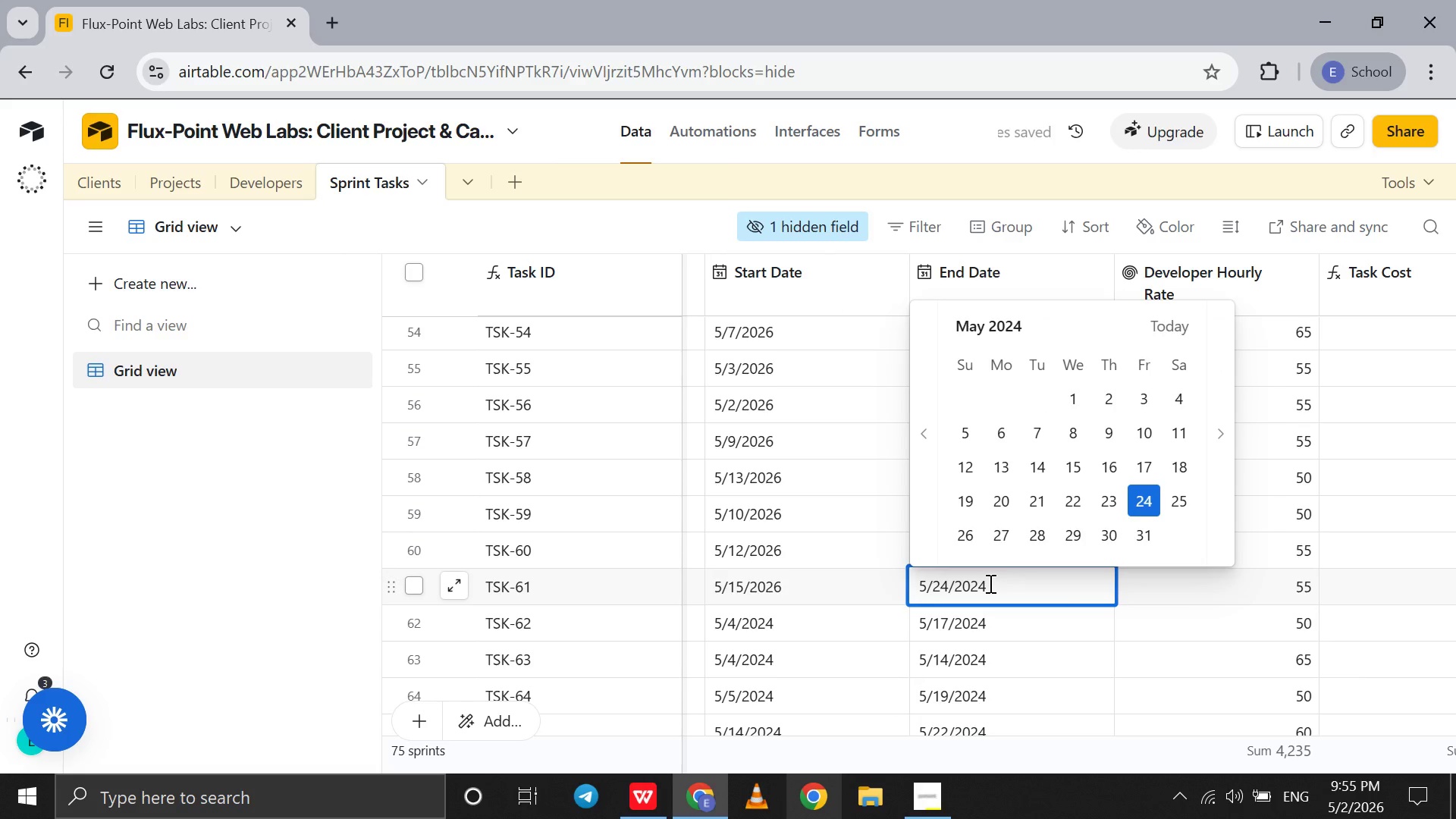 
key(Backspace)
 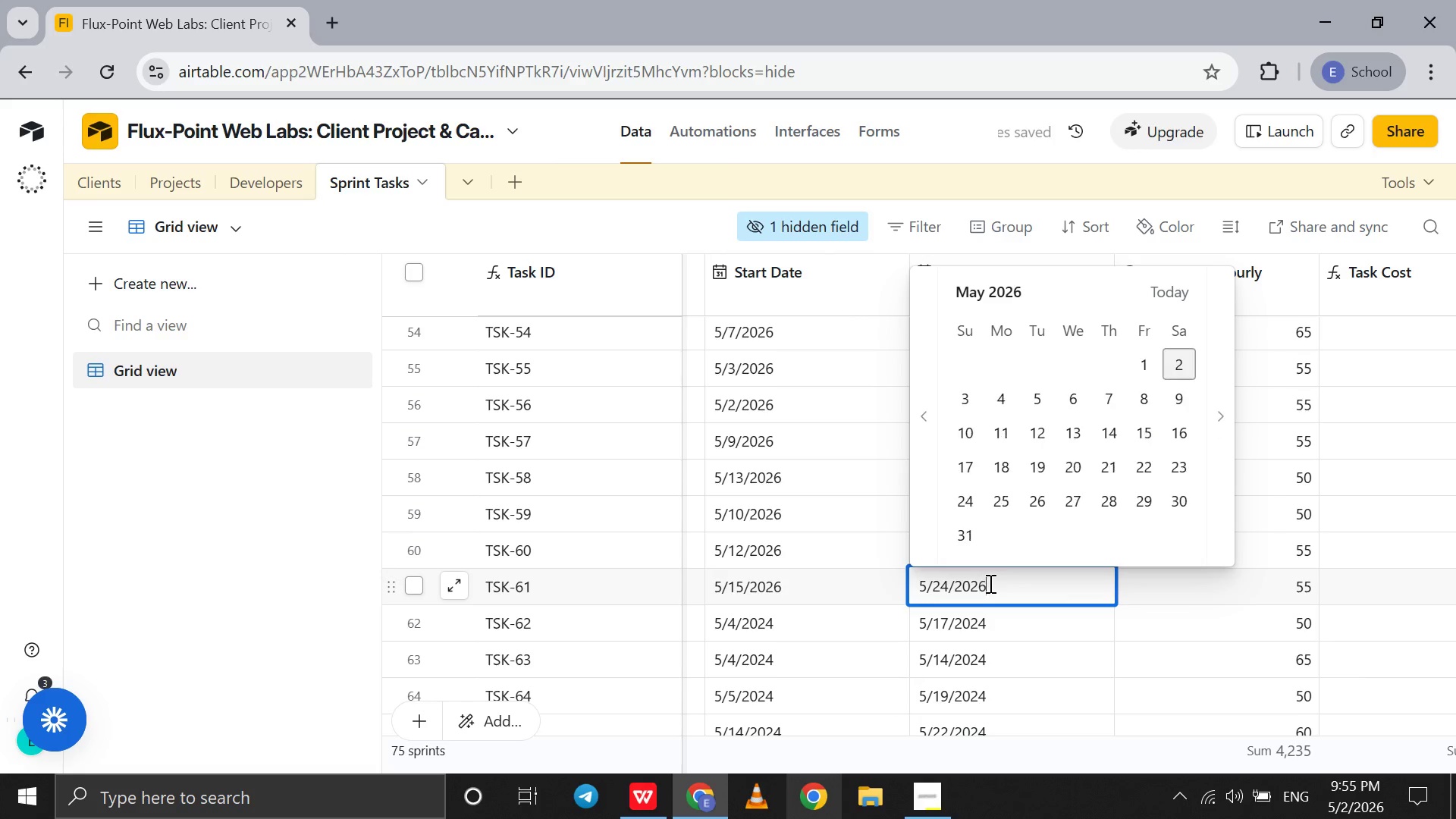 
key(6)
 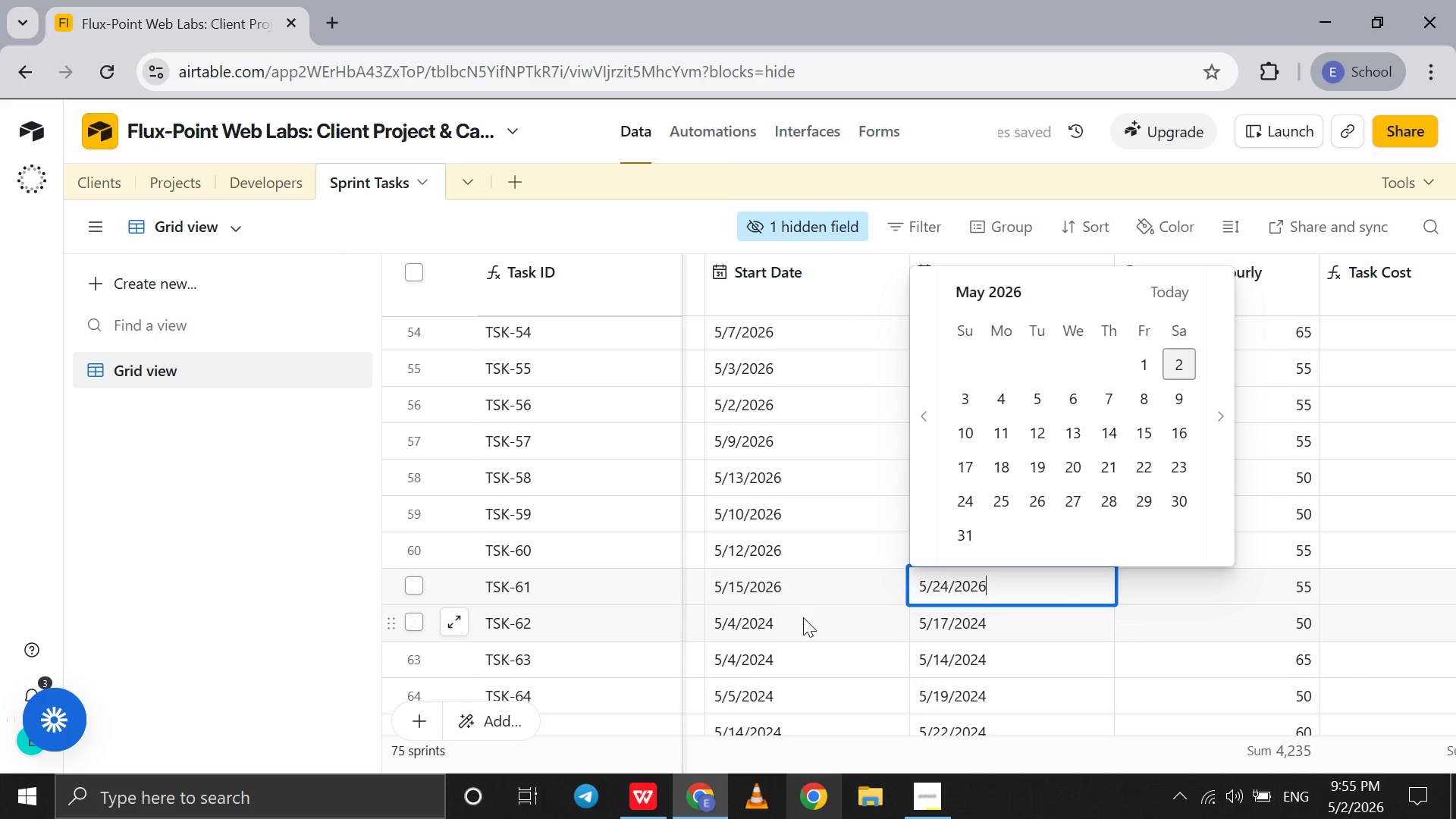 
double_click([803, 617])
 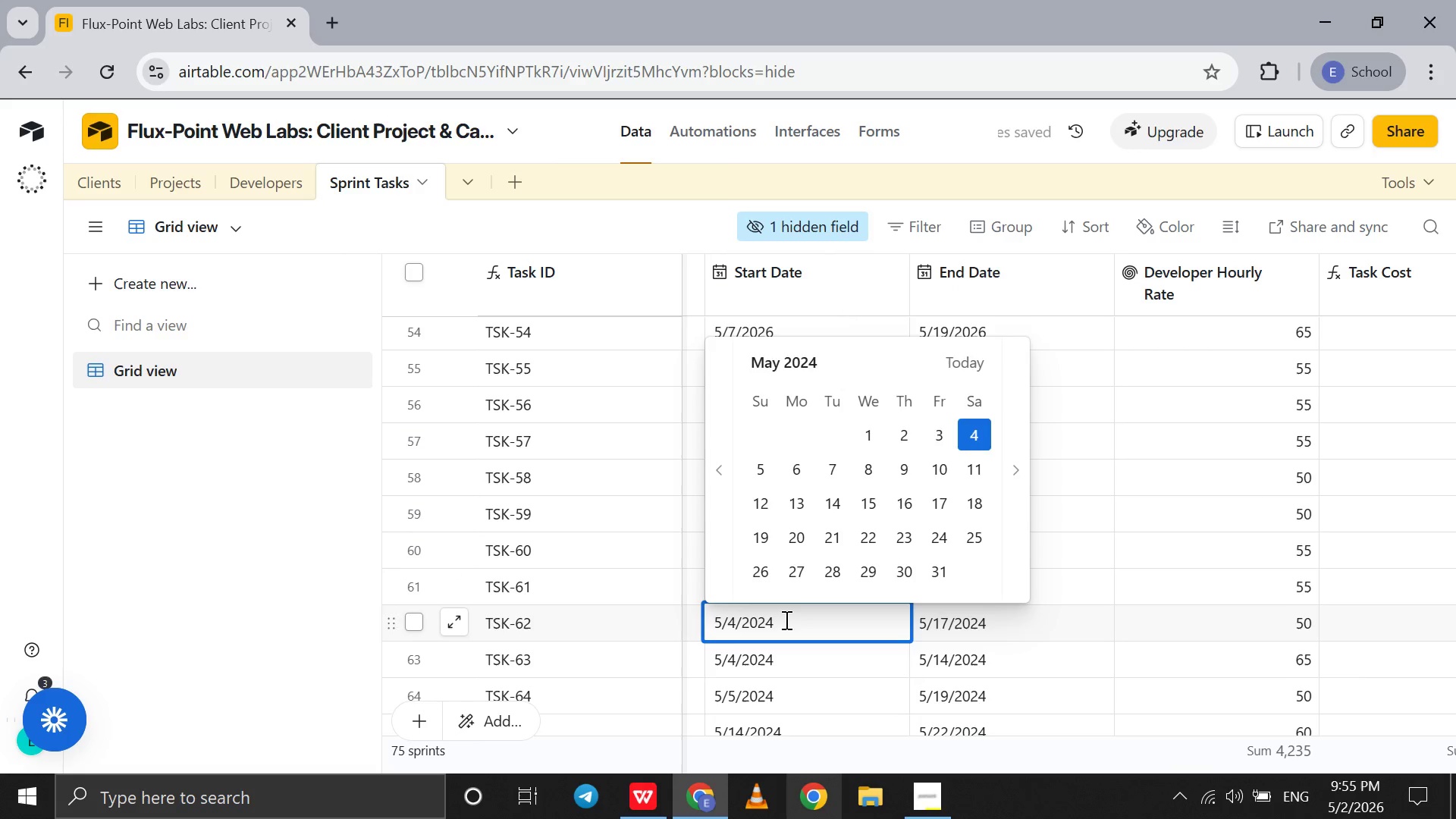 
key(Backspace)
 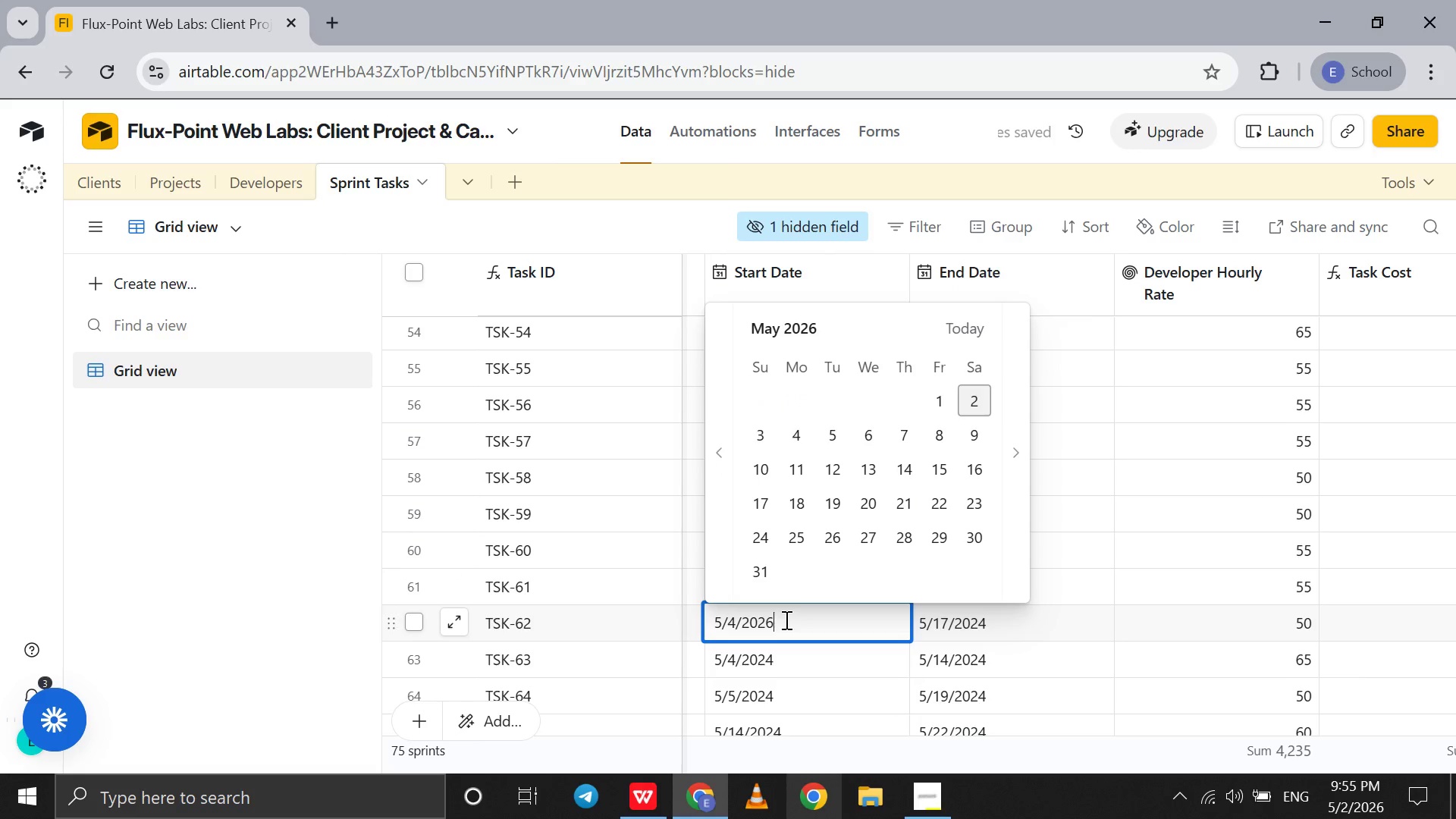 
key(6)
 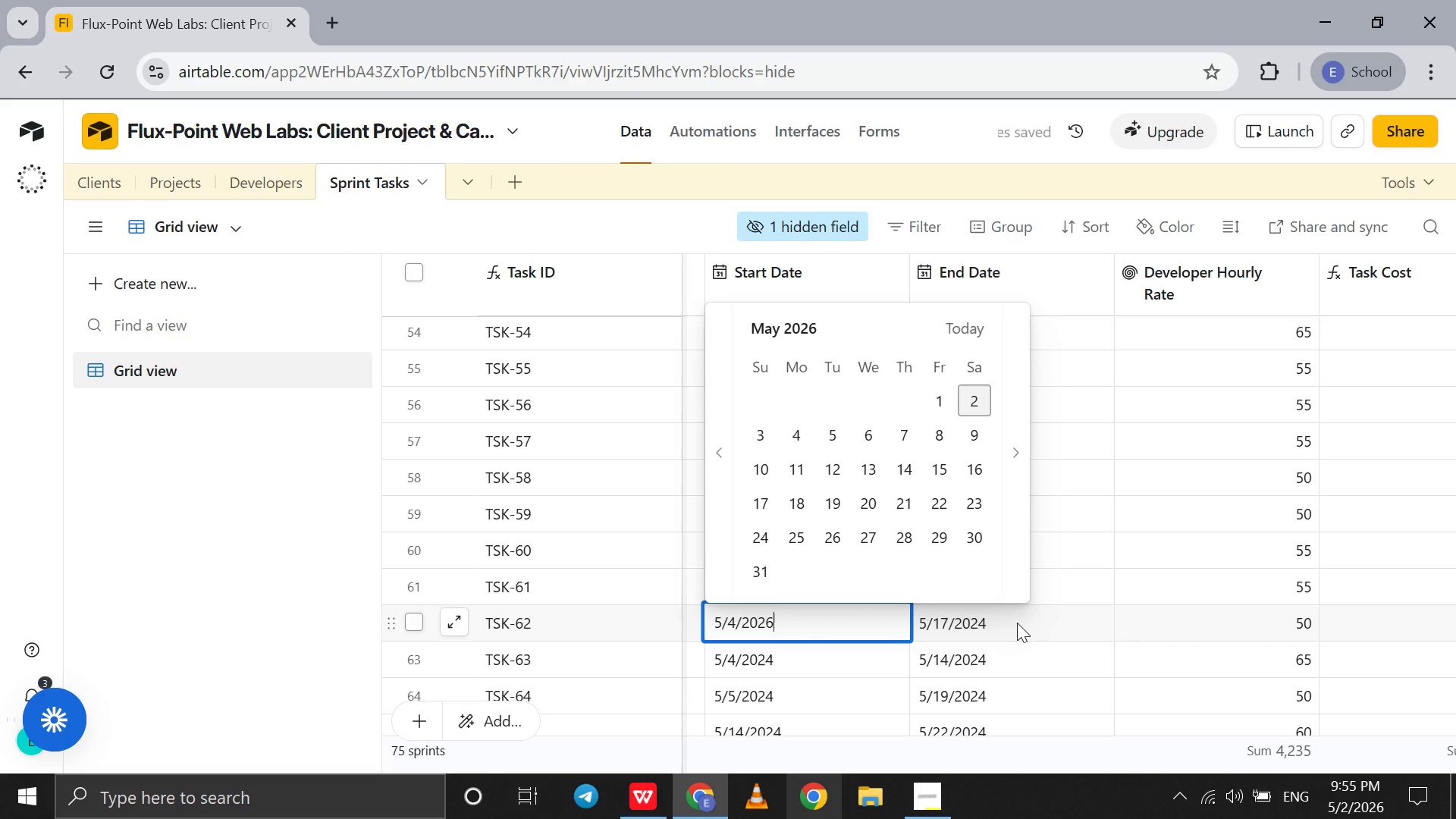 
double_click([1017, 623])
 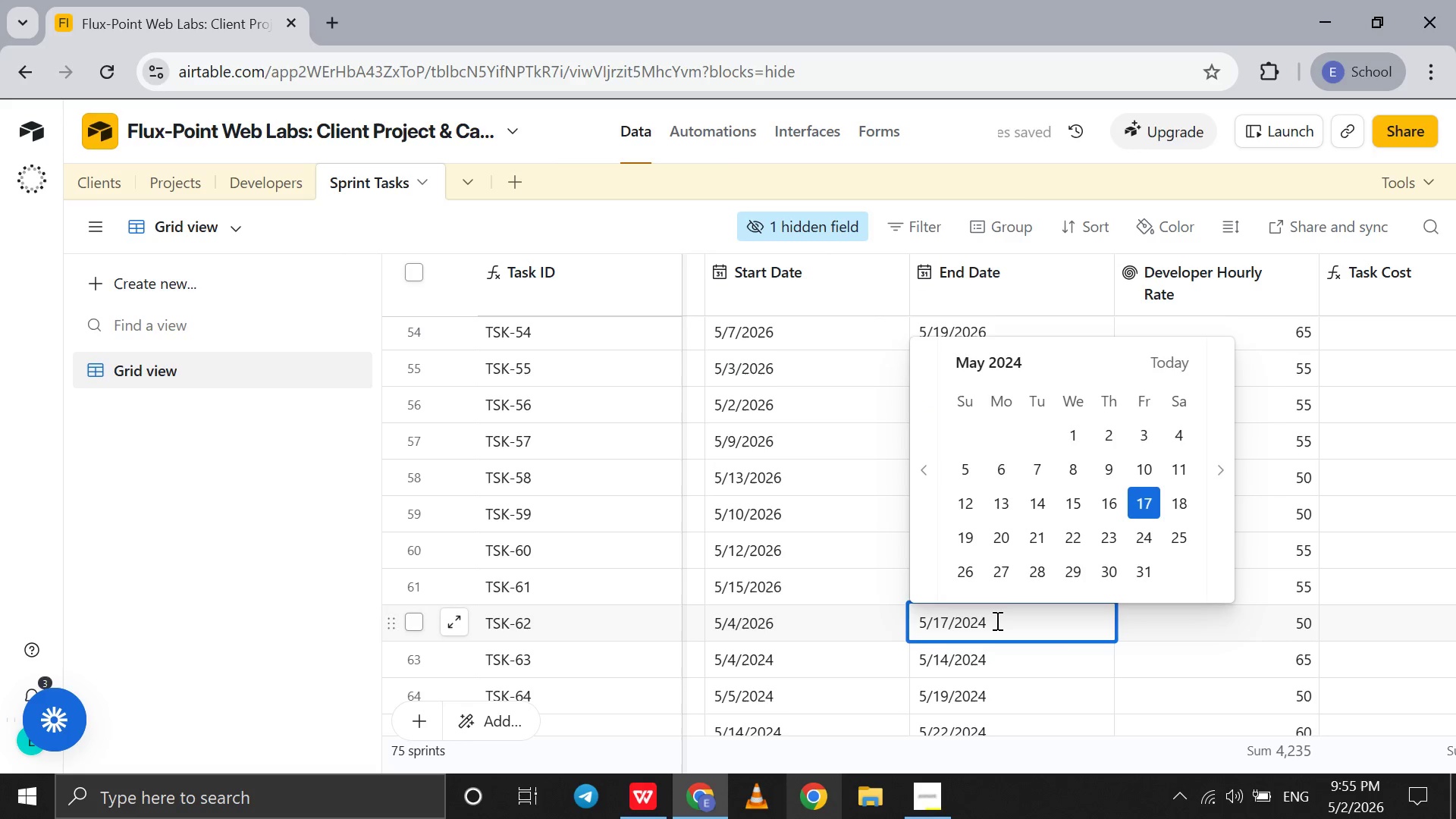 
key(Backspace)
 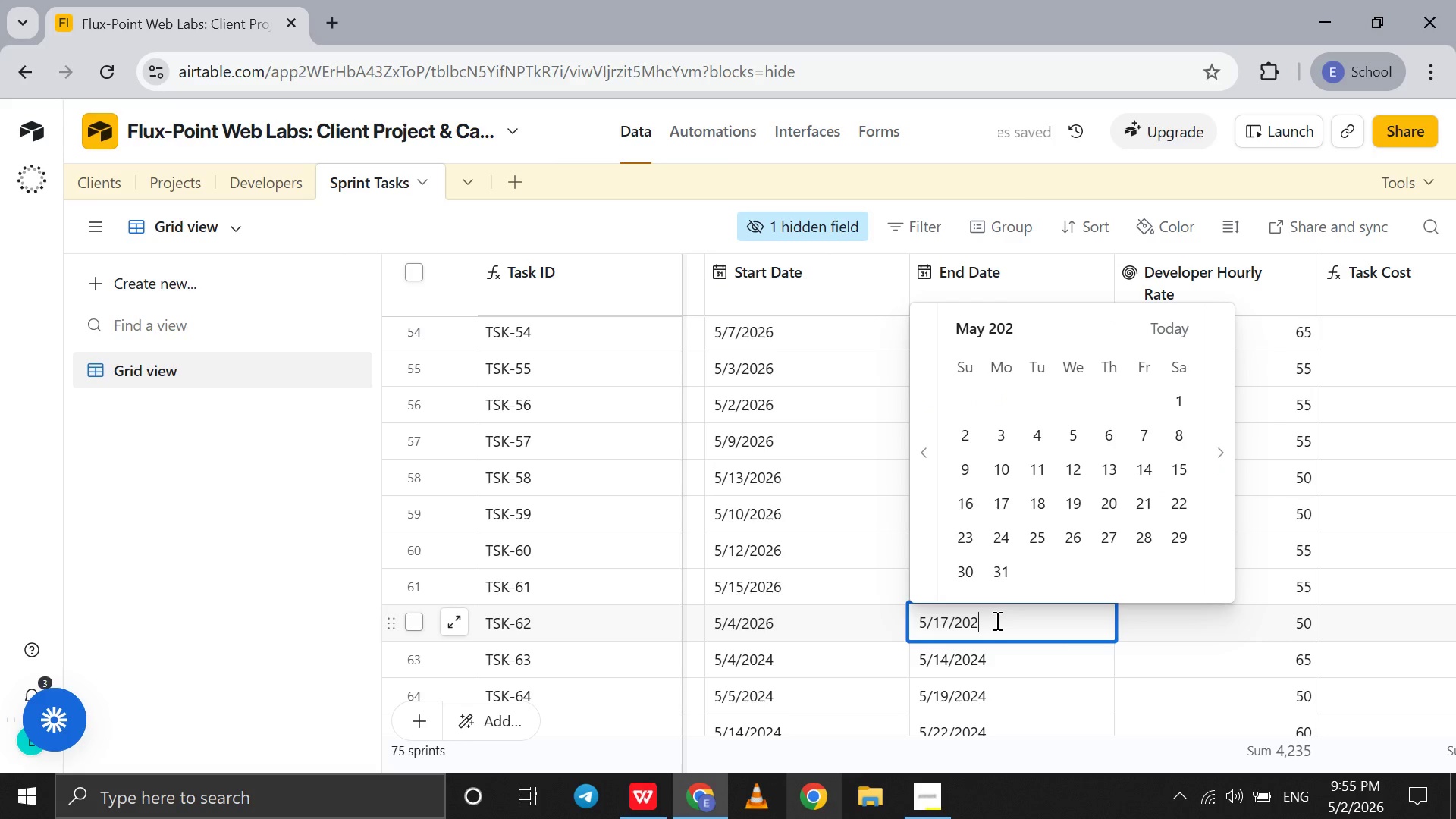 
key(6)
 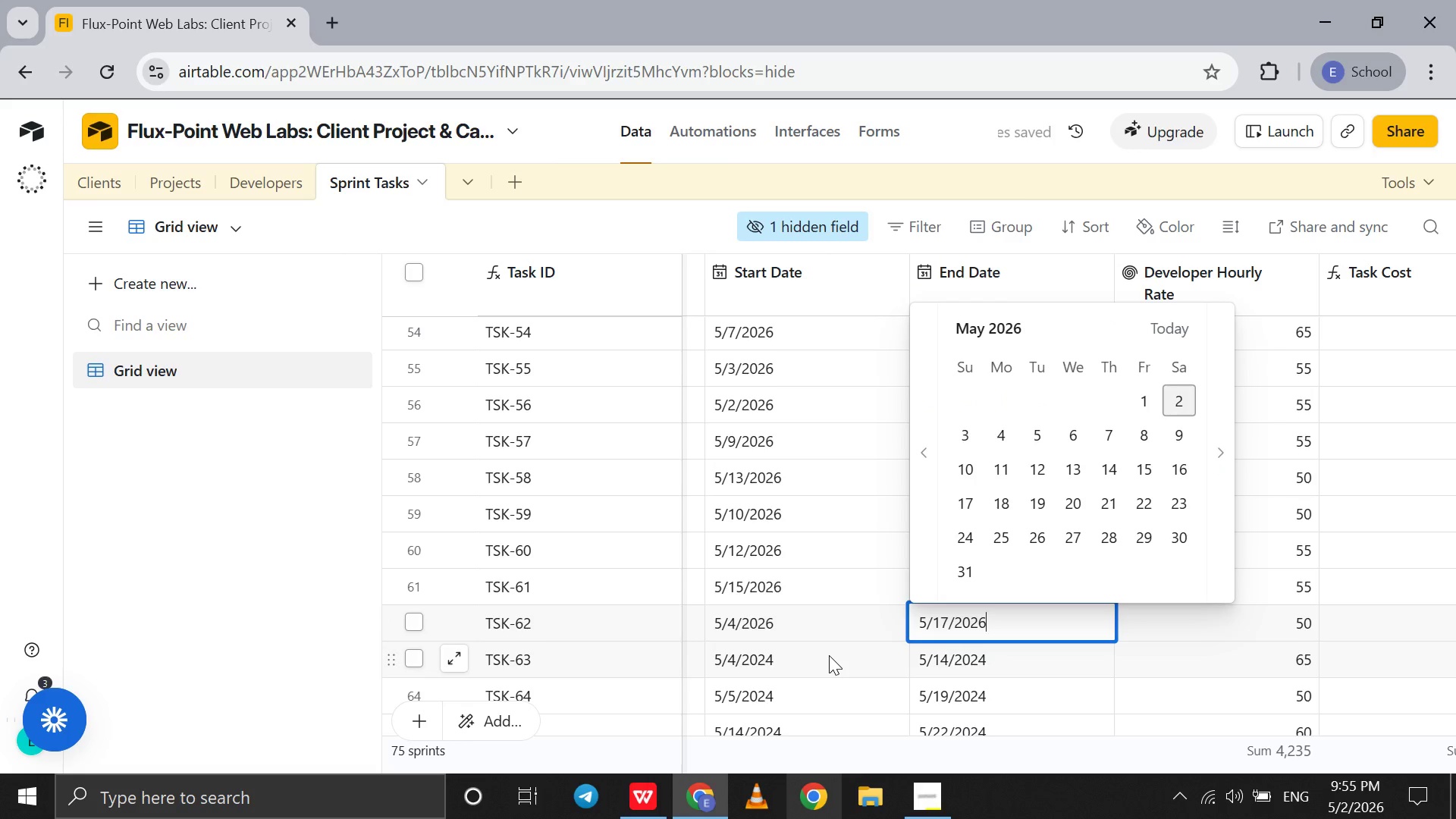 
left_click([829, 655])
 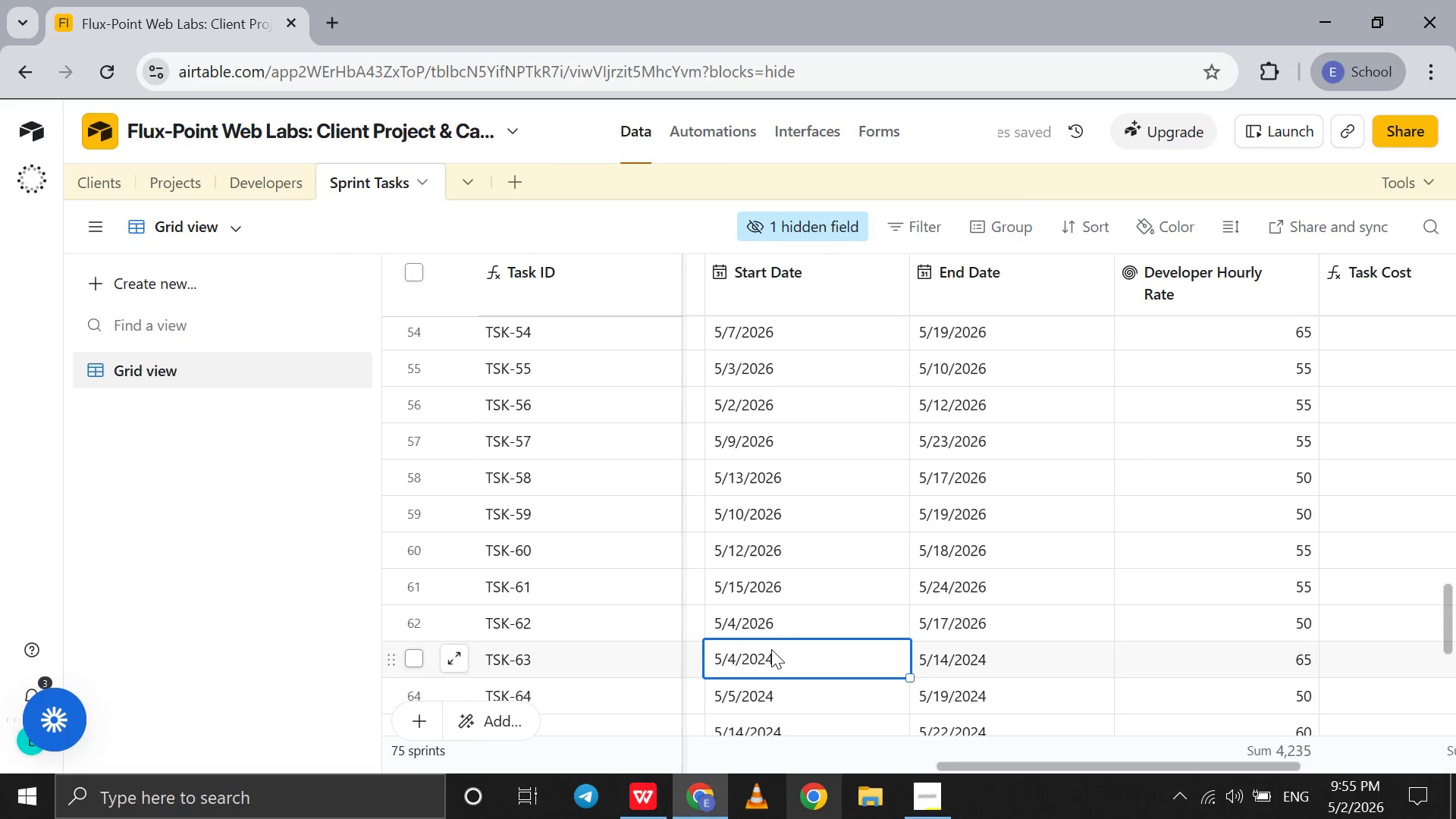 
double_click([771, 649])
 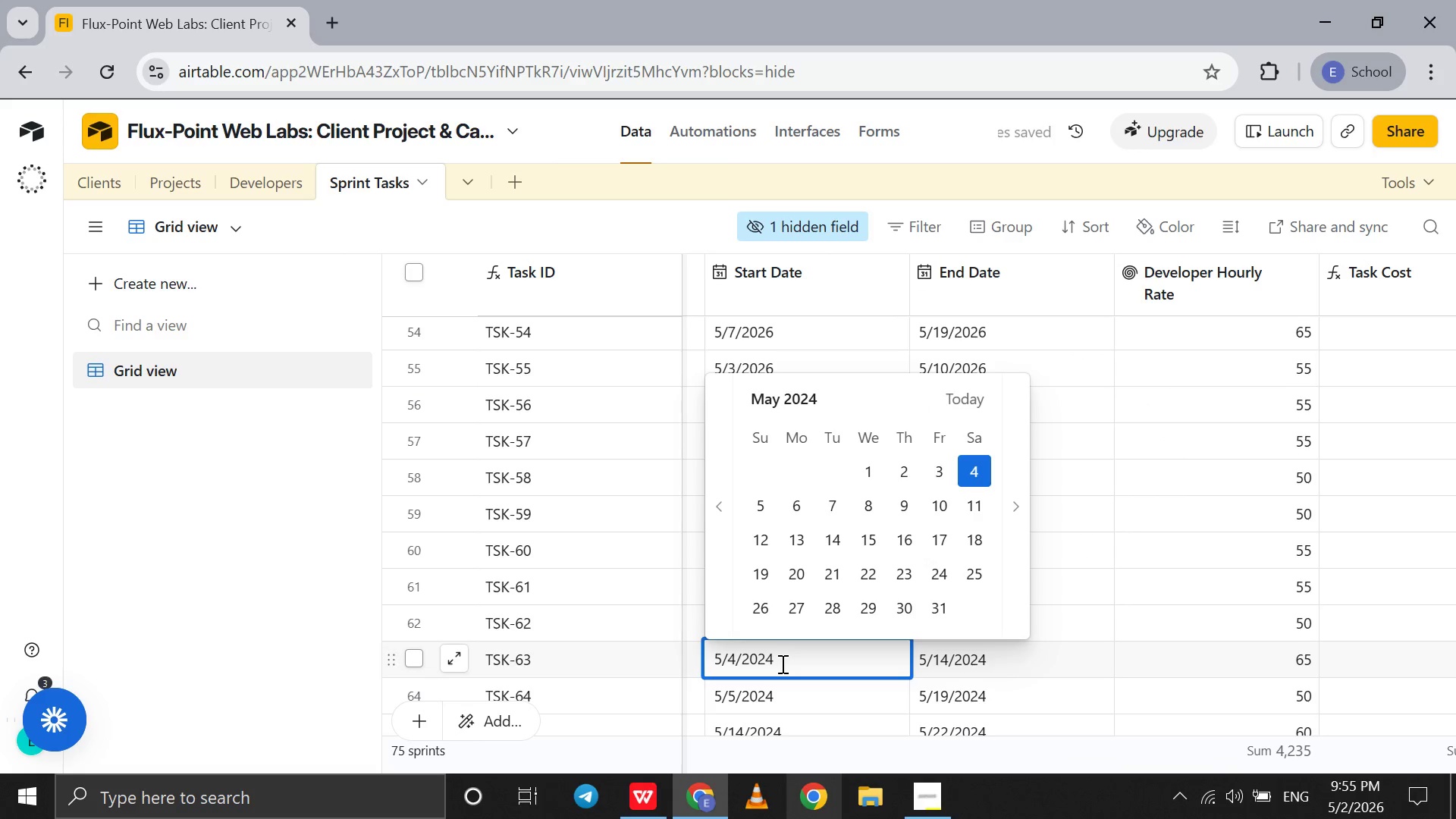 
key(Backspace)
 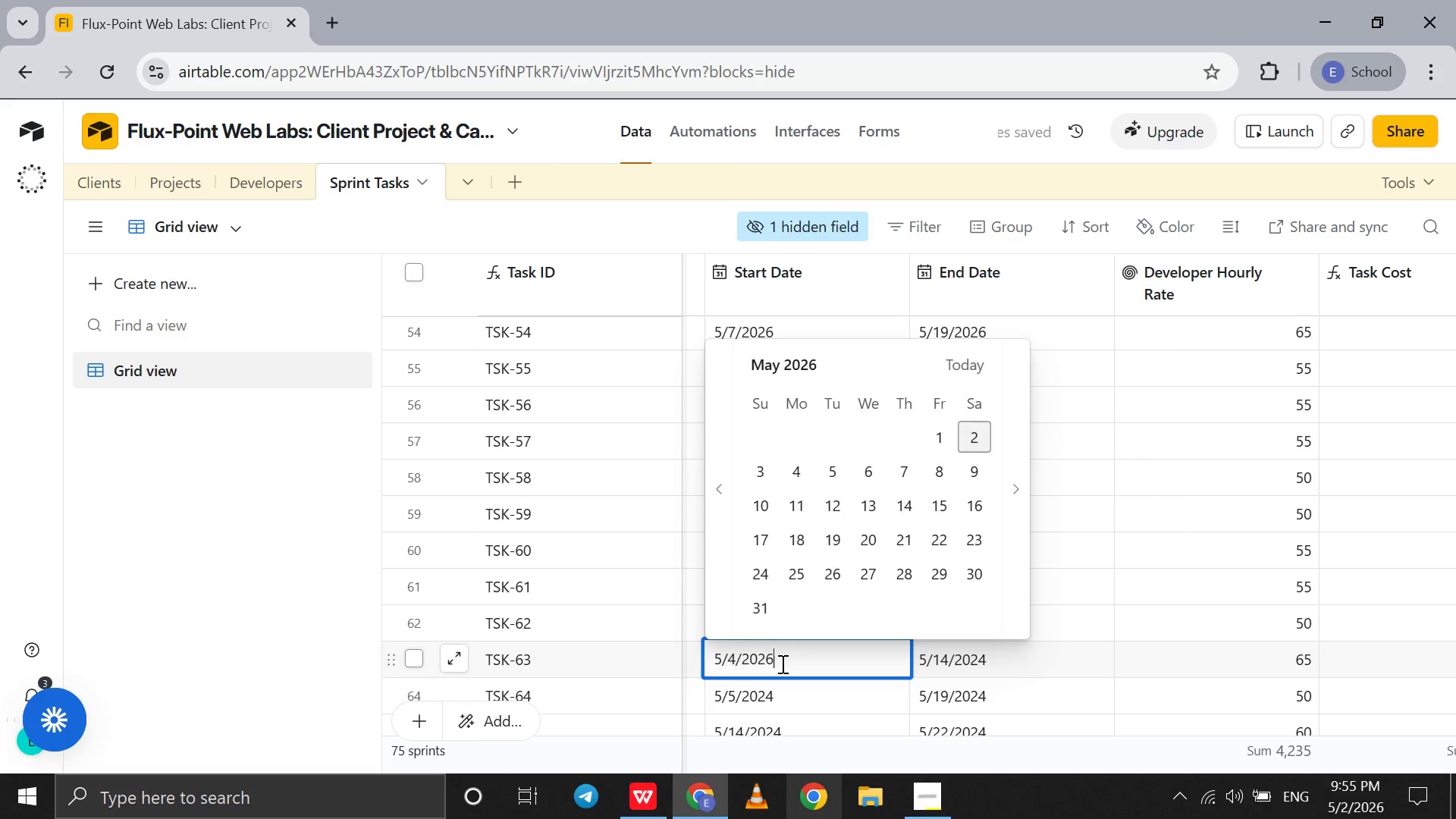 
key(6)
 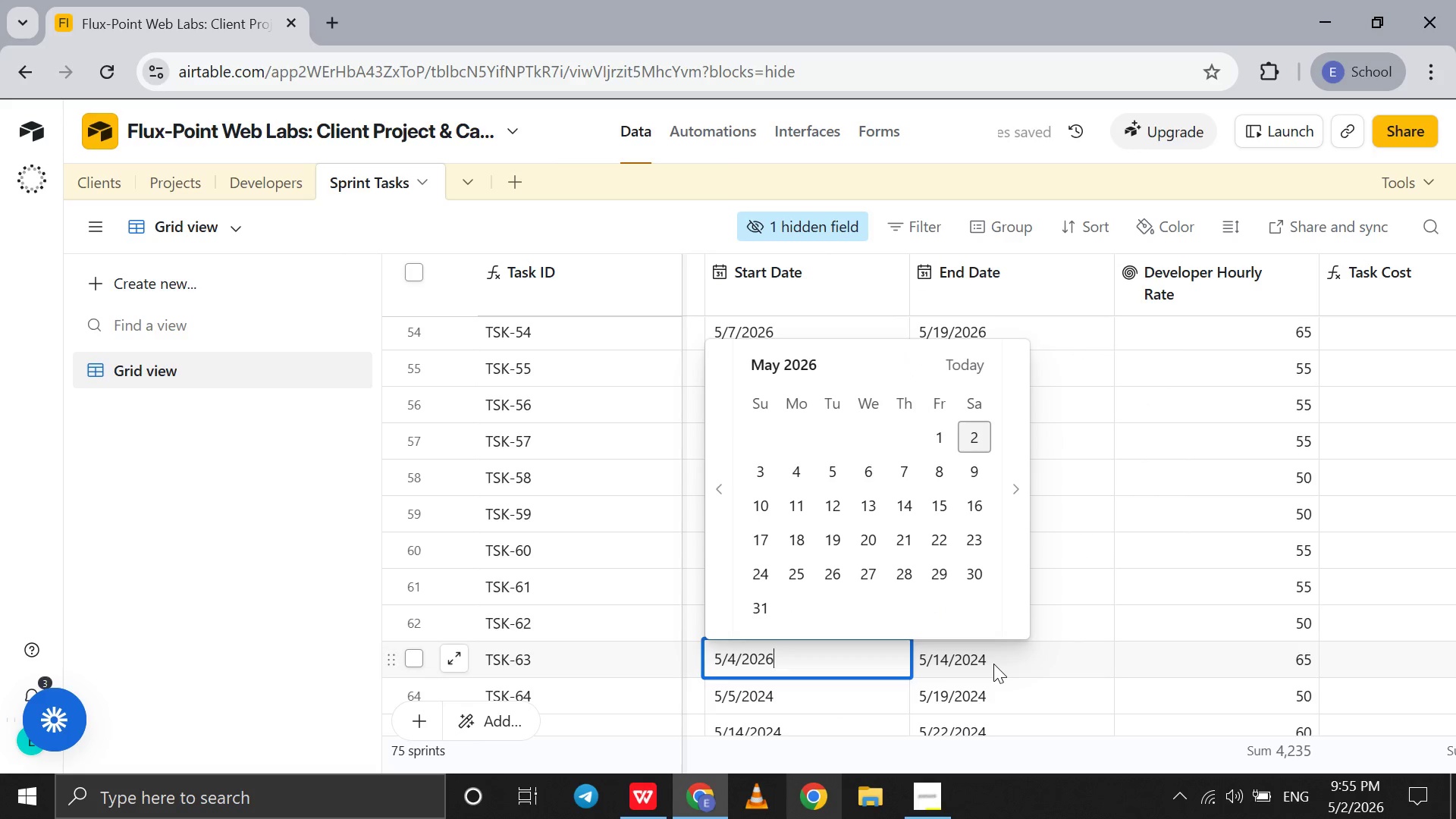 
double_click([993, 664])
 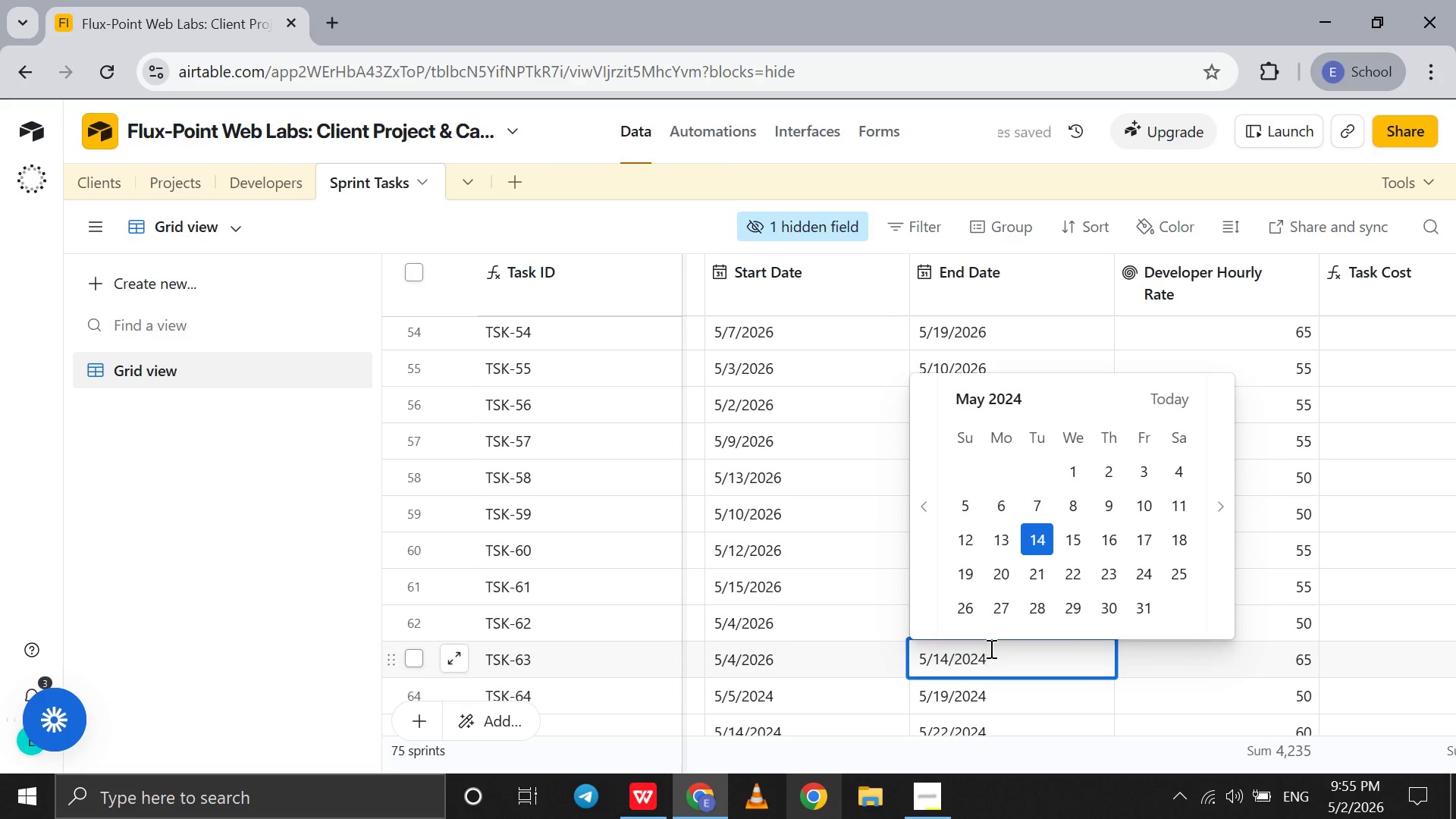 
key(Backspace)
 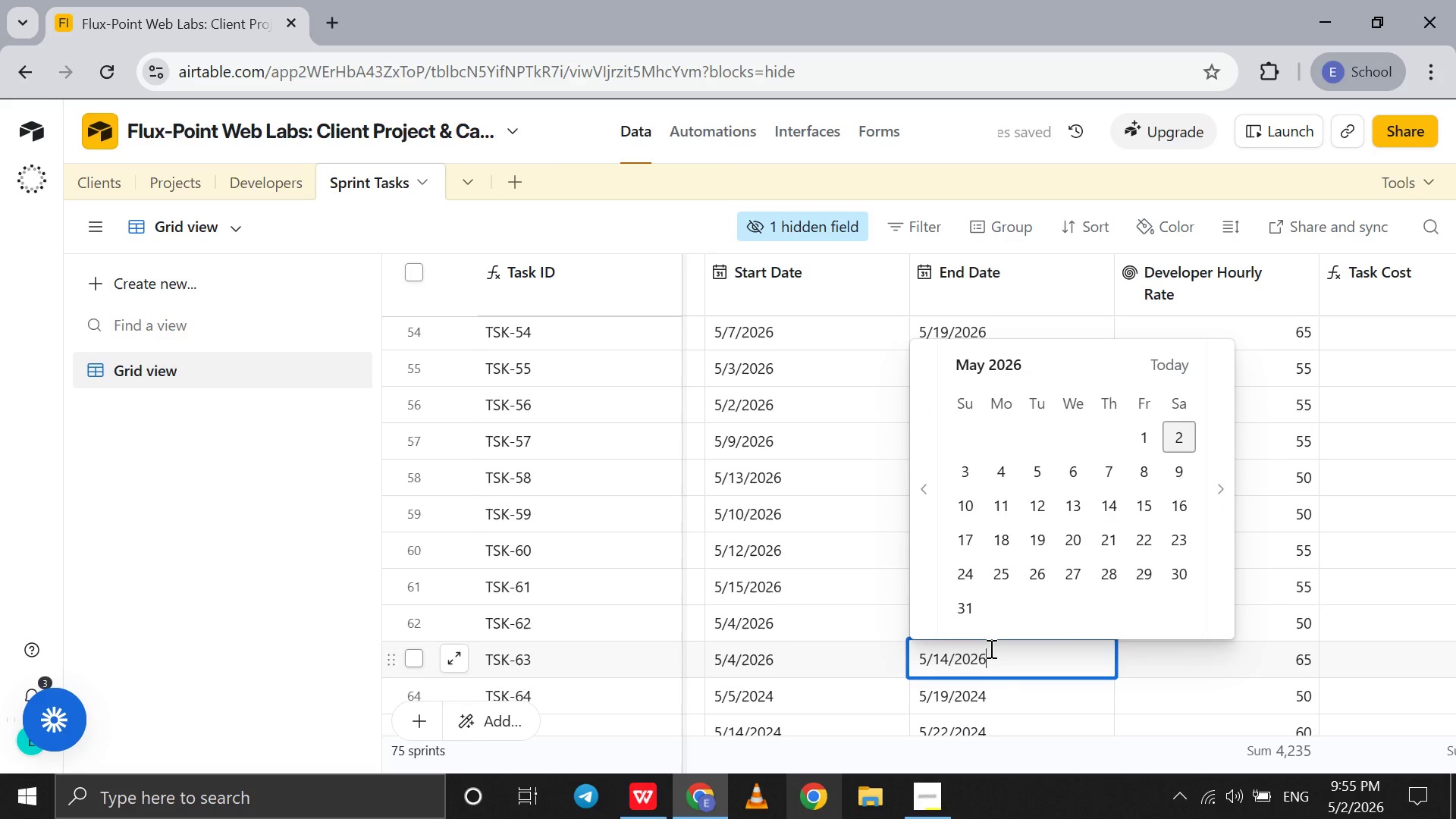 
key(6)
 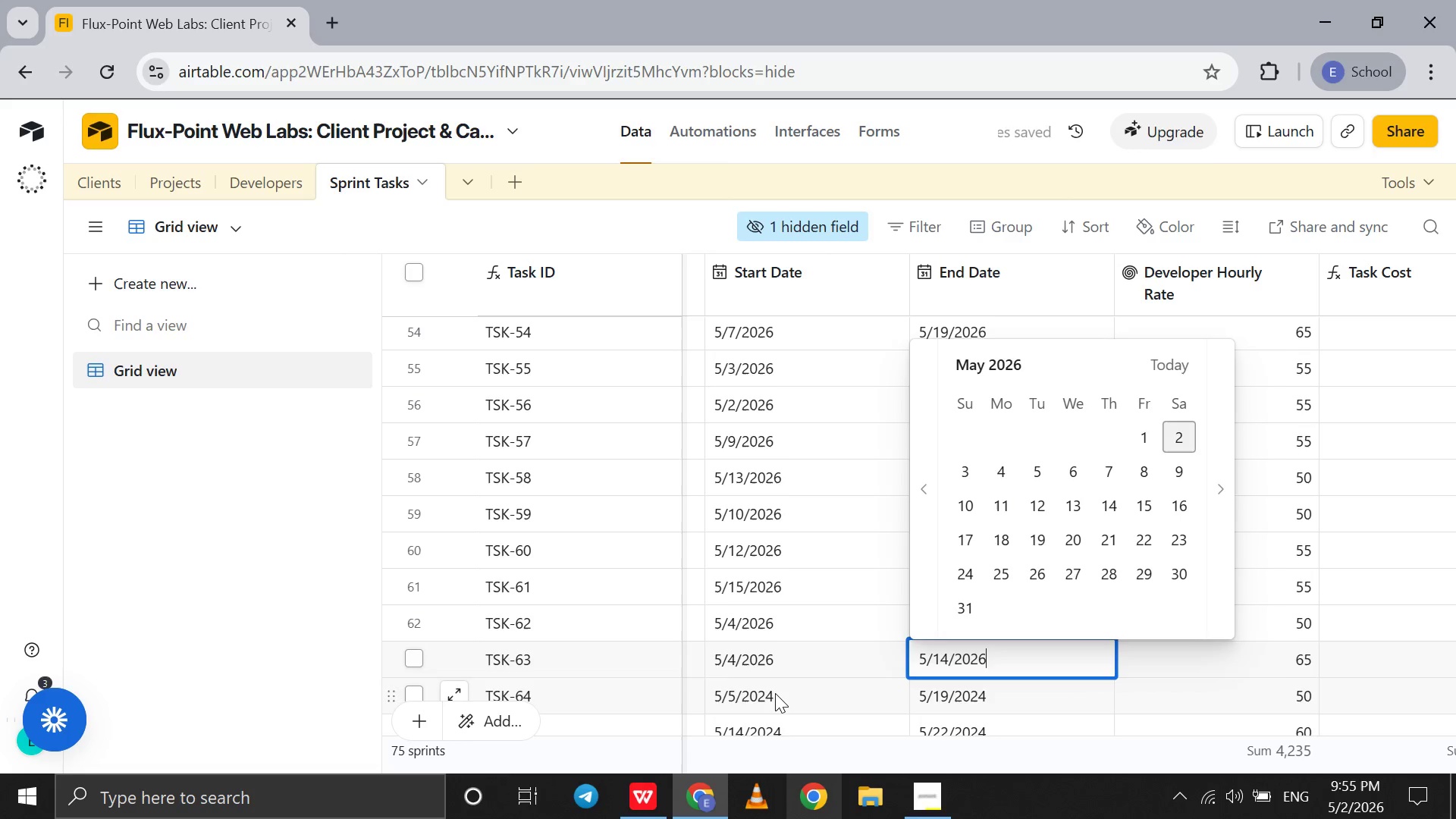 
double_click([775, 693])
 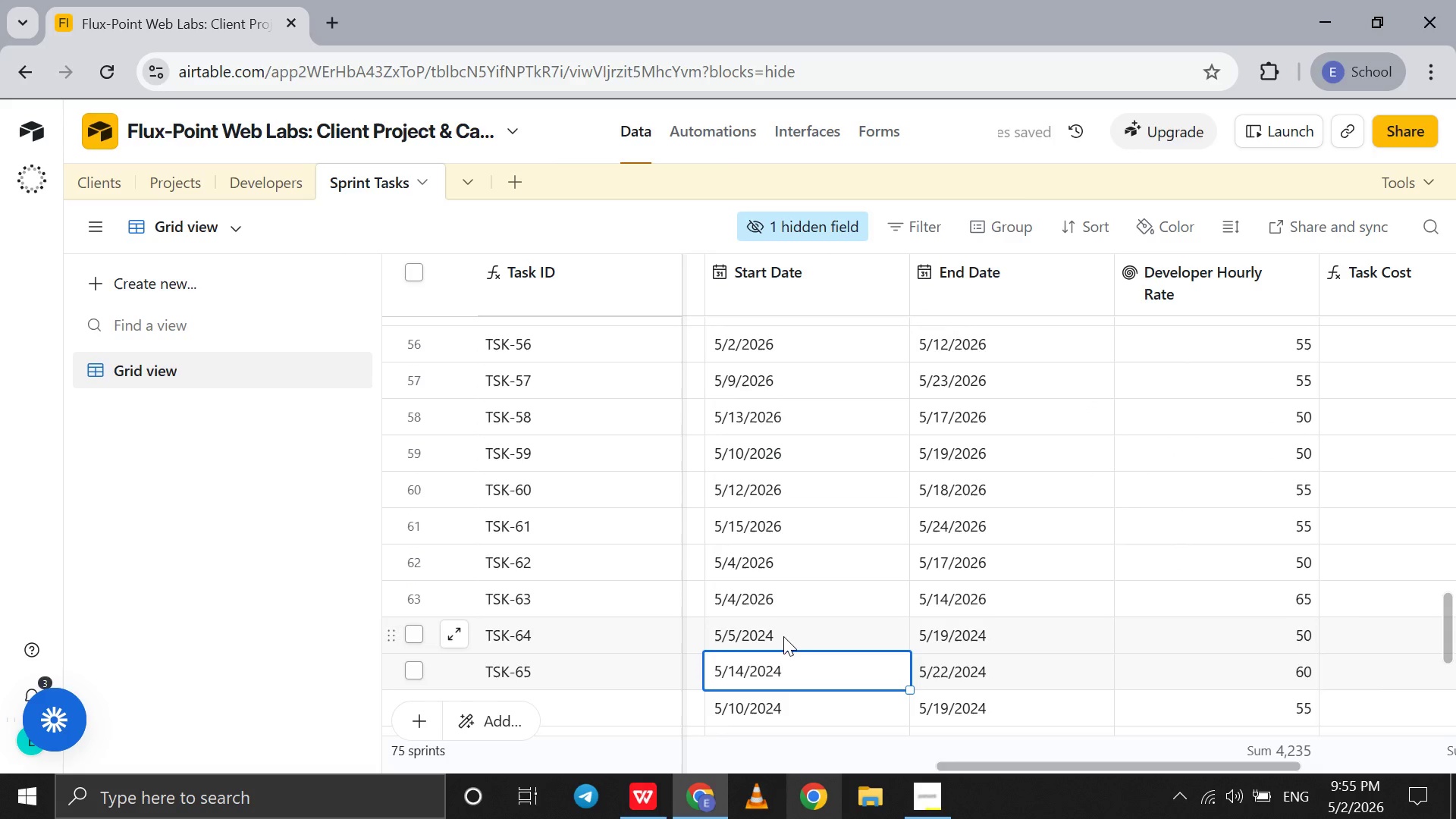 
double_click([783, 636])
 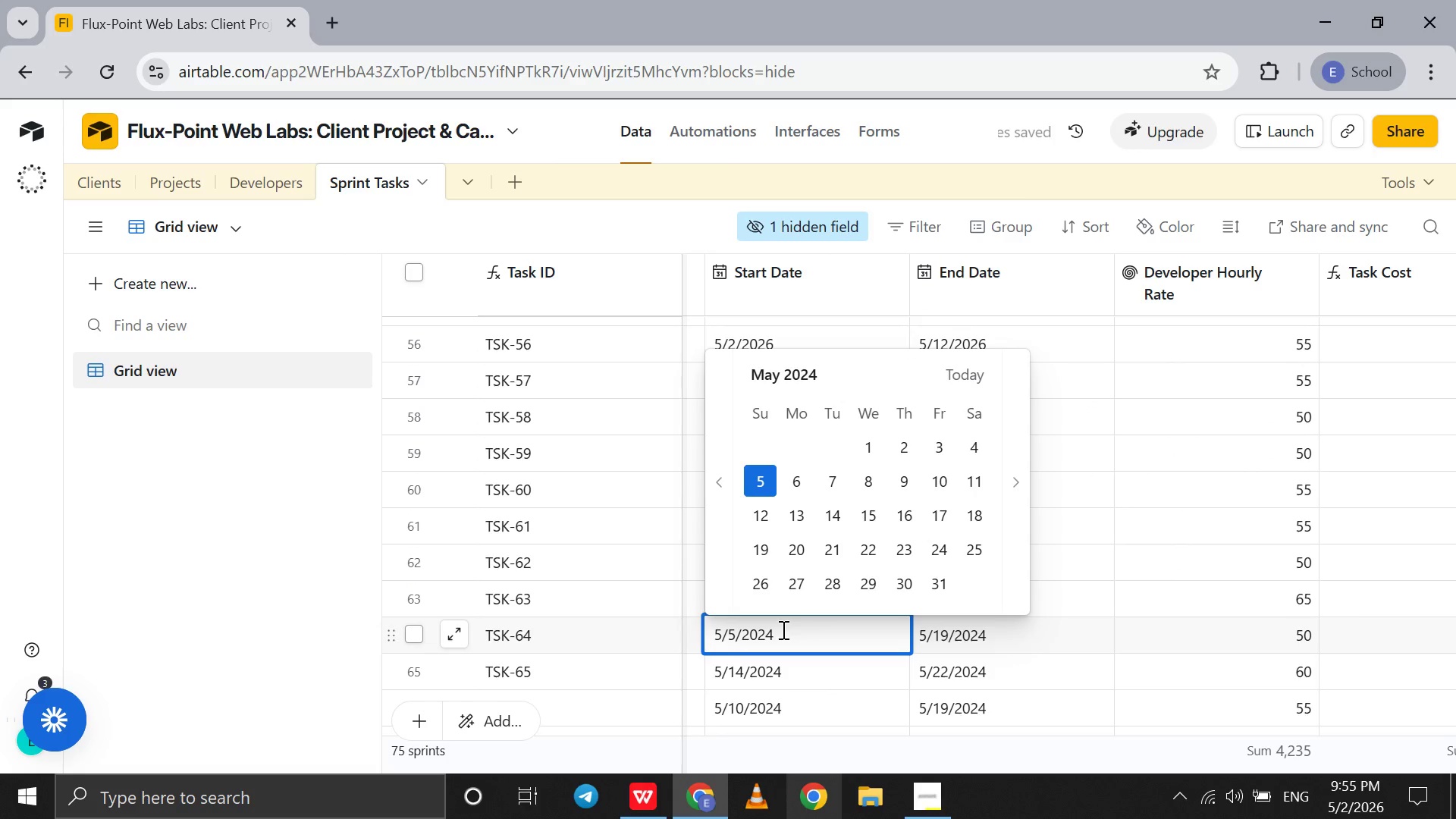 
key(Backspace)
 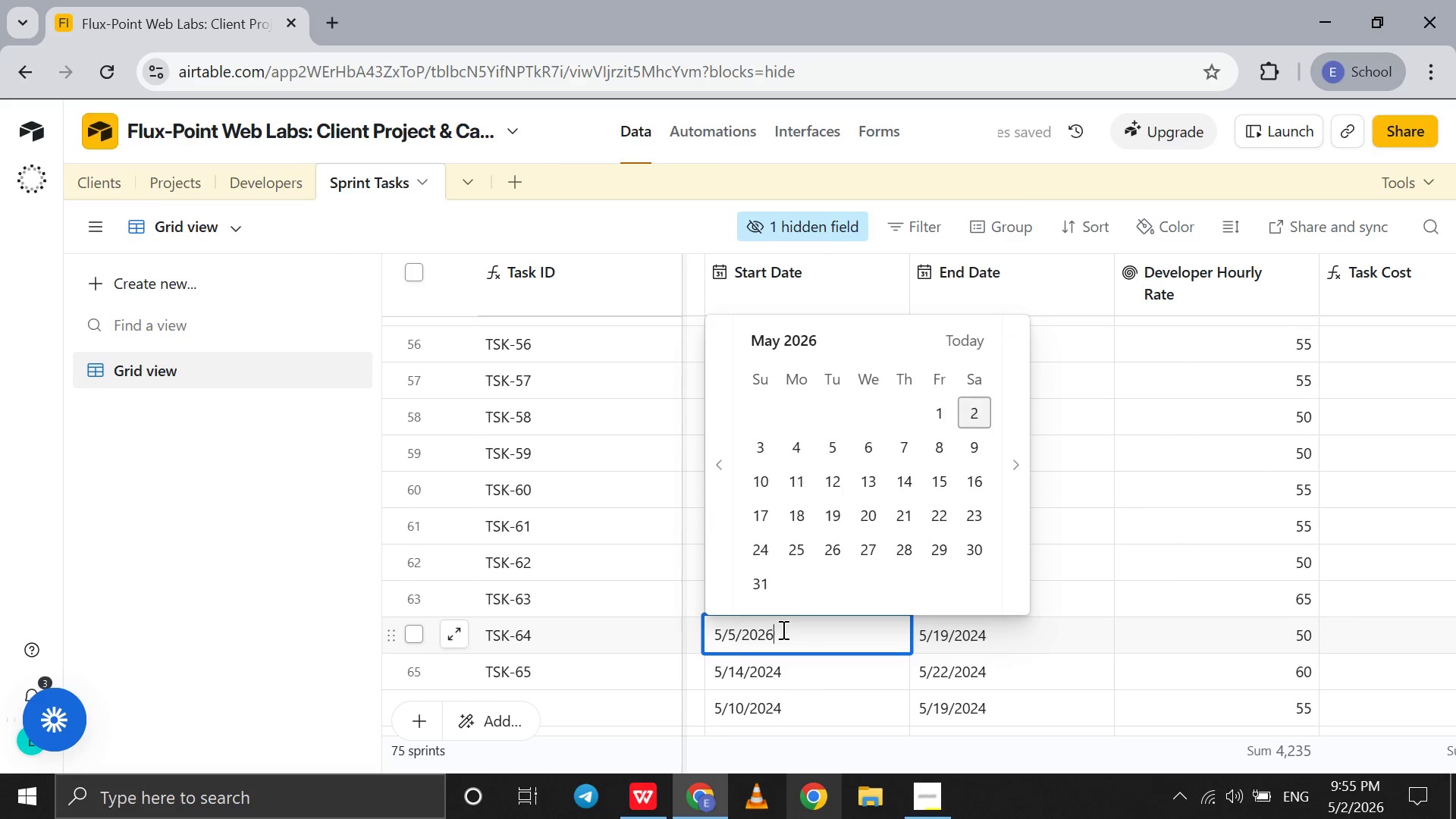 
key(6)
 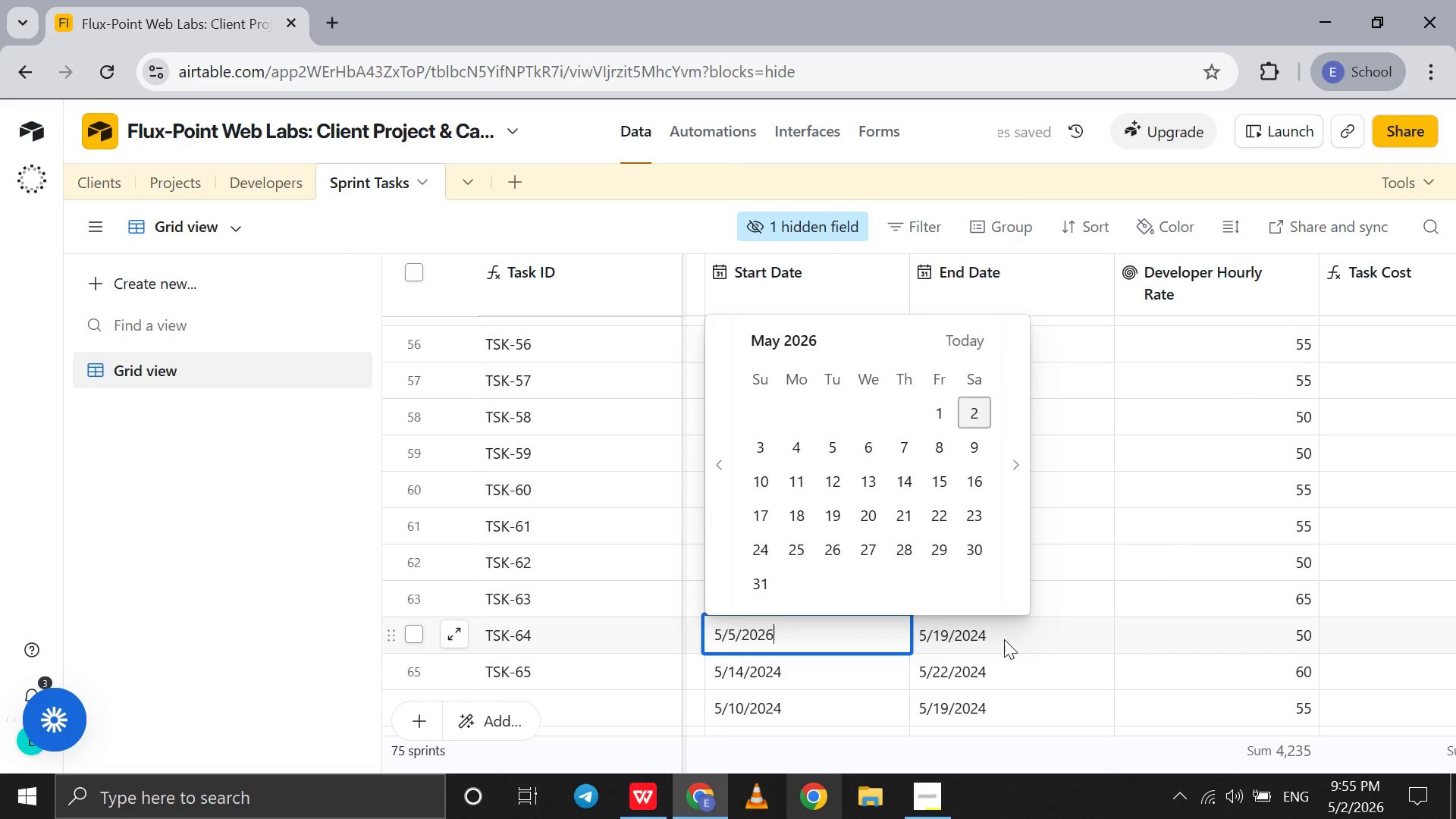 
double_click([1004, 639])
 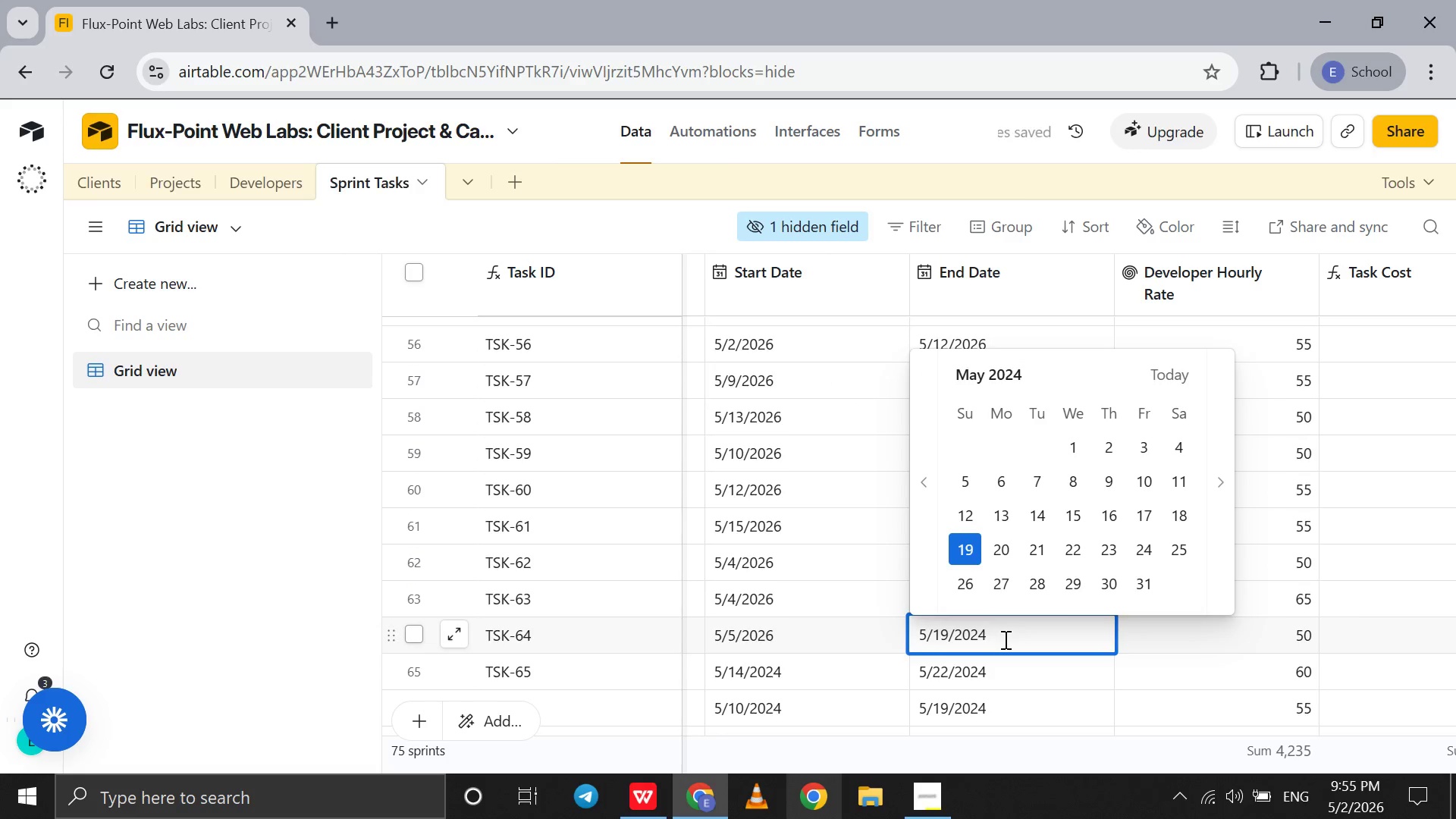 
key(Backspace)
 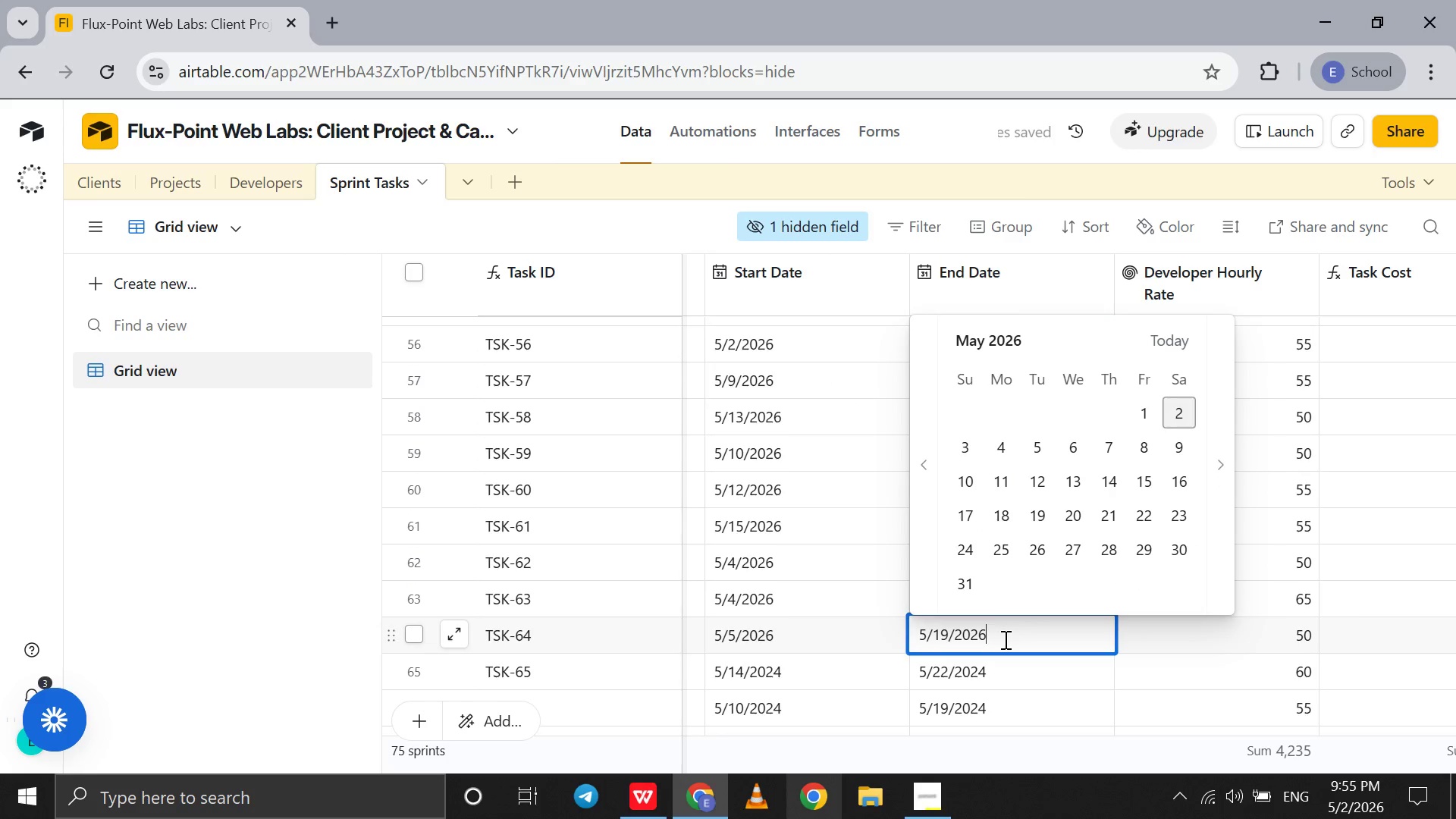 
key(6)
 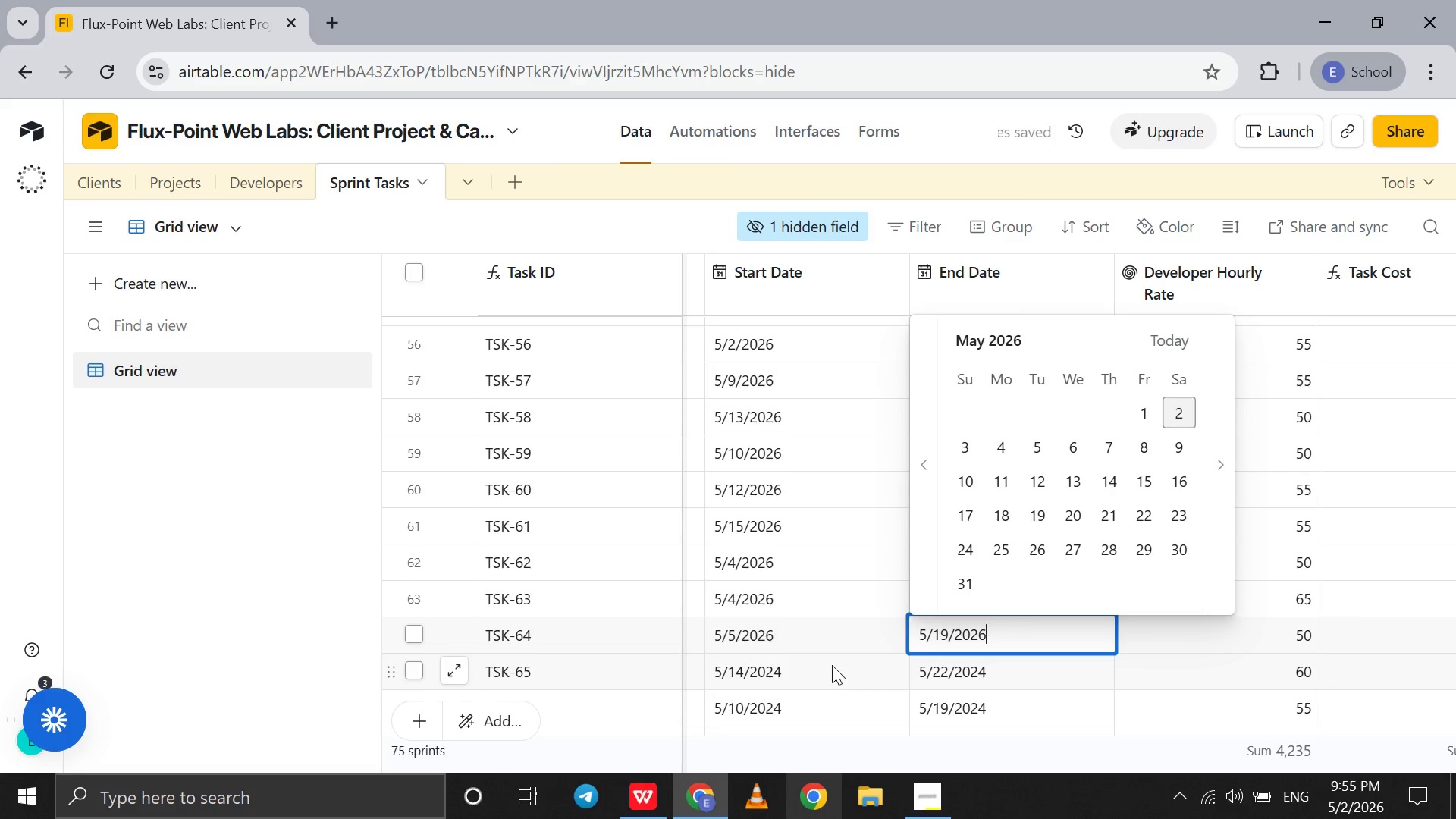 
left_click([832, 665])
 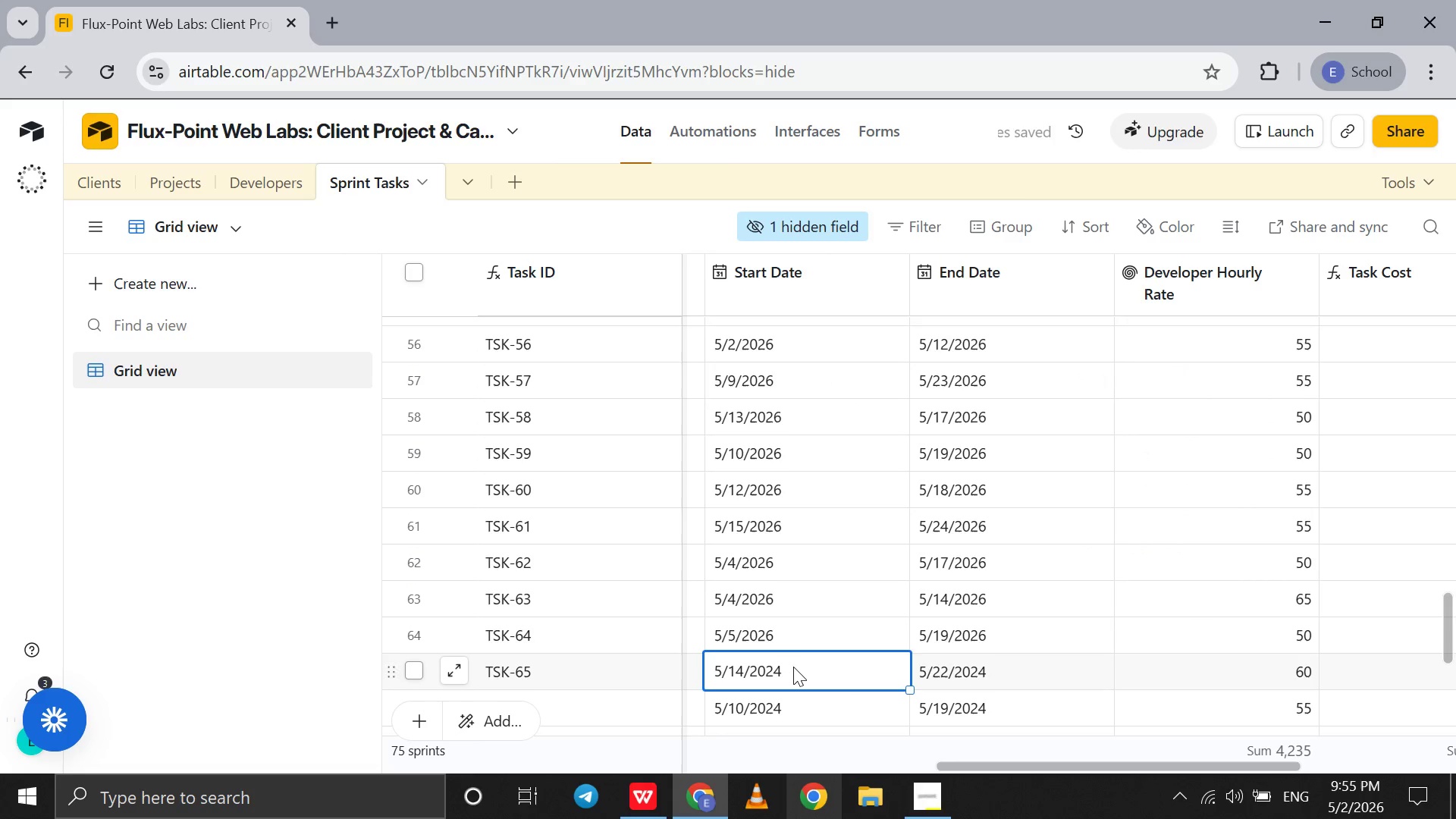 
double_click([793, 667])
 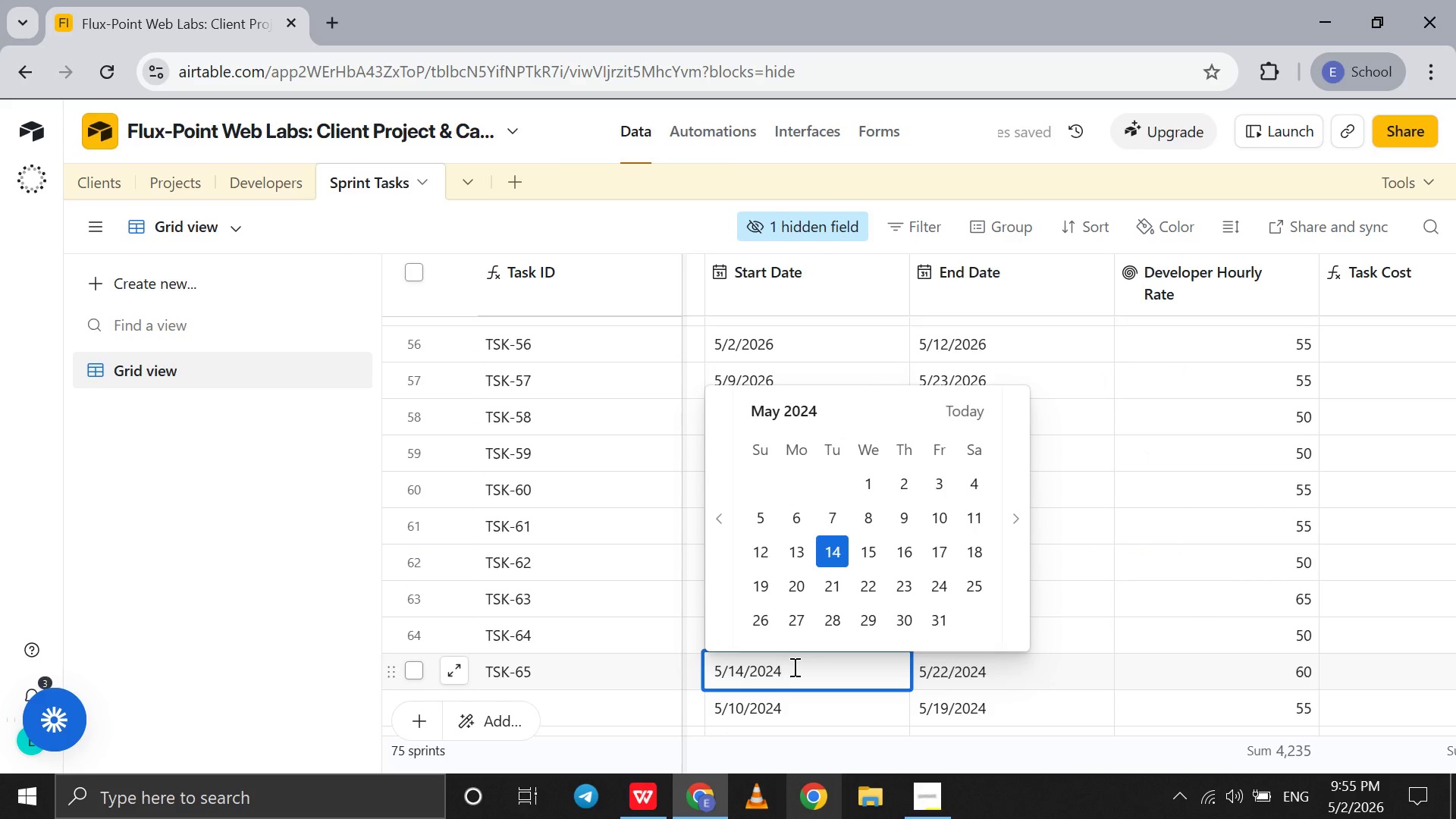 
key(Backspace)
 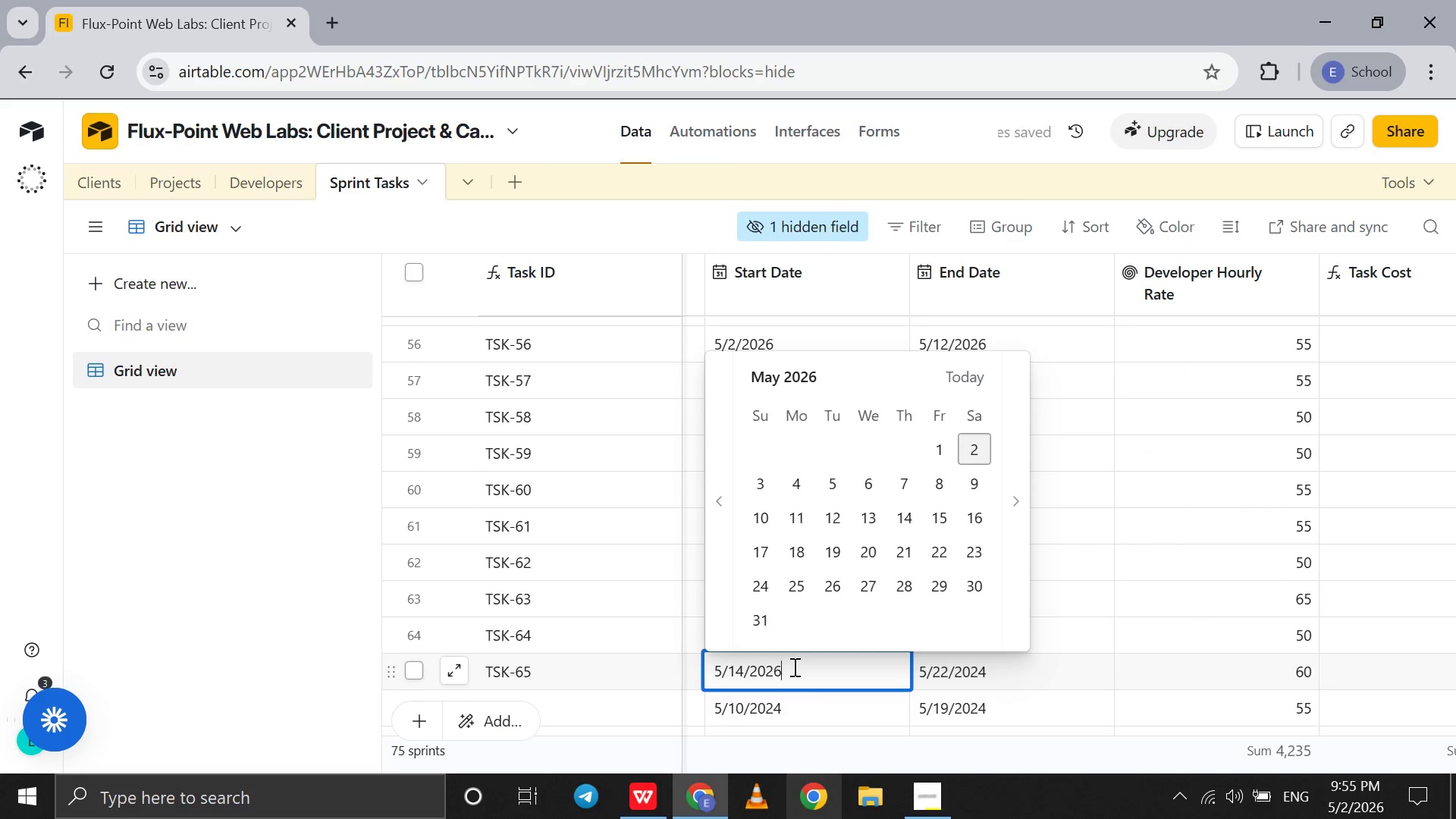 
key(6)
 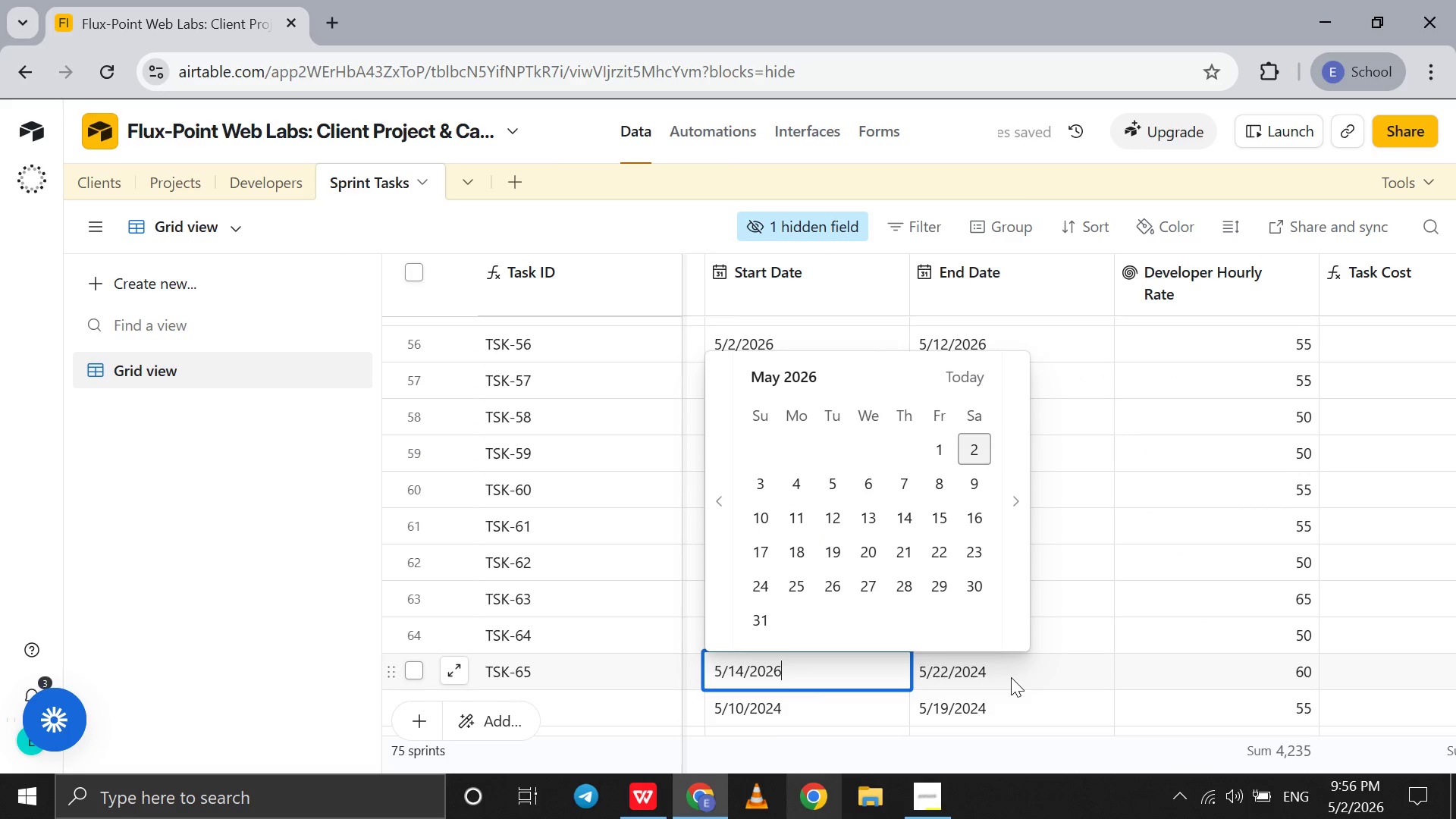 
double_click([1011, 677])
 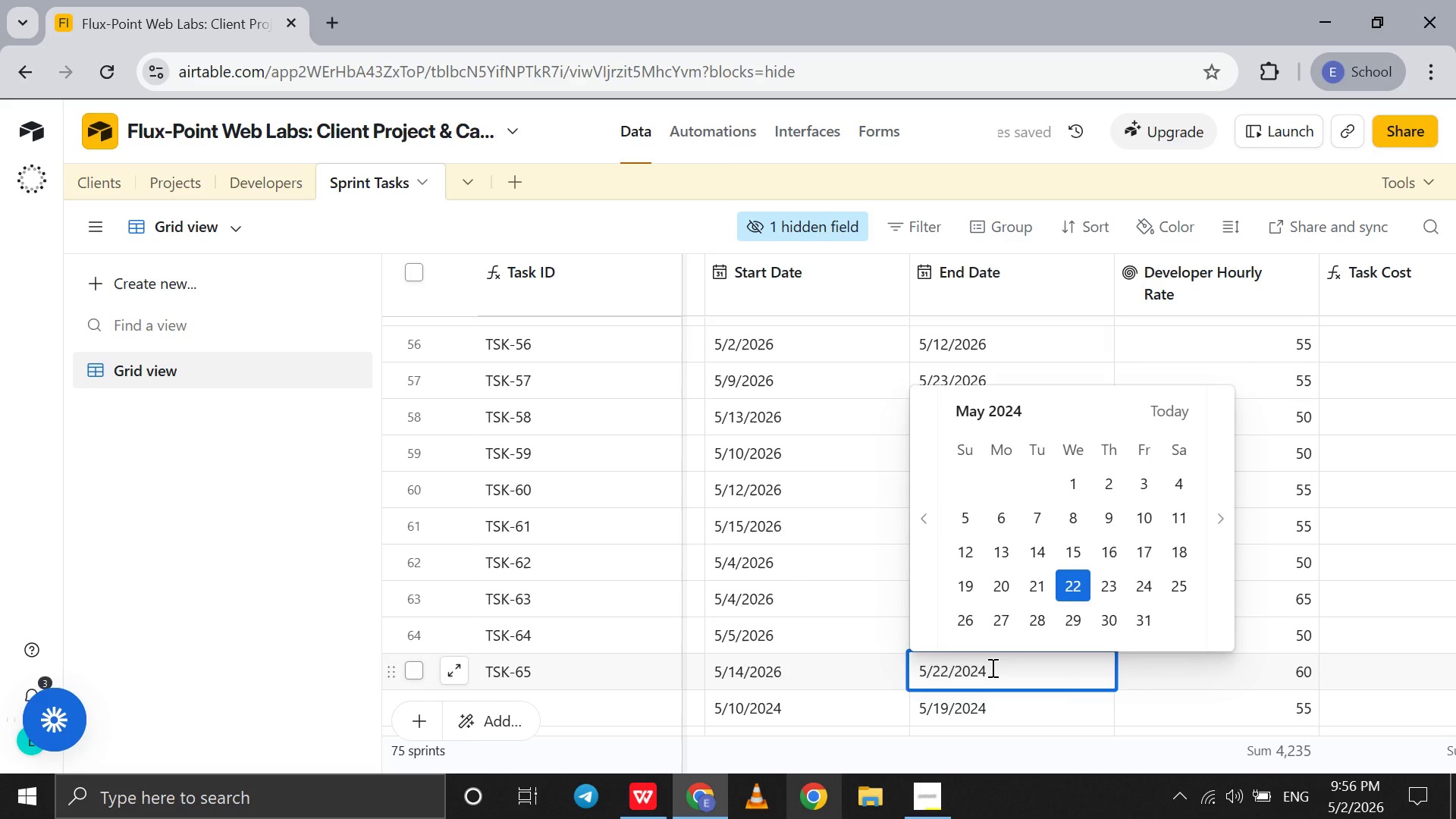 
key(Backspace)
 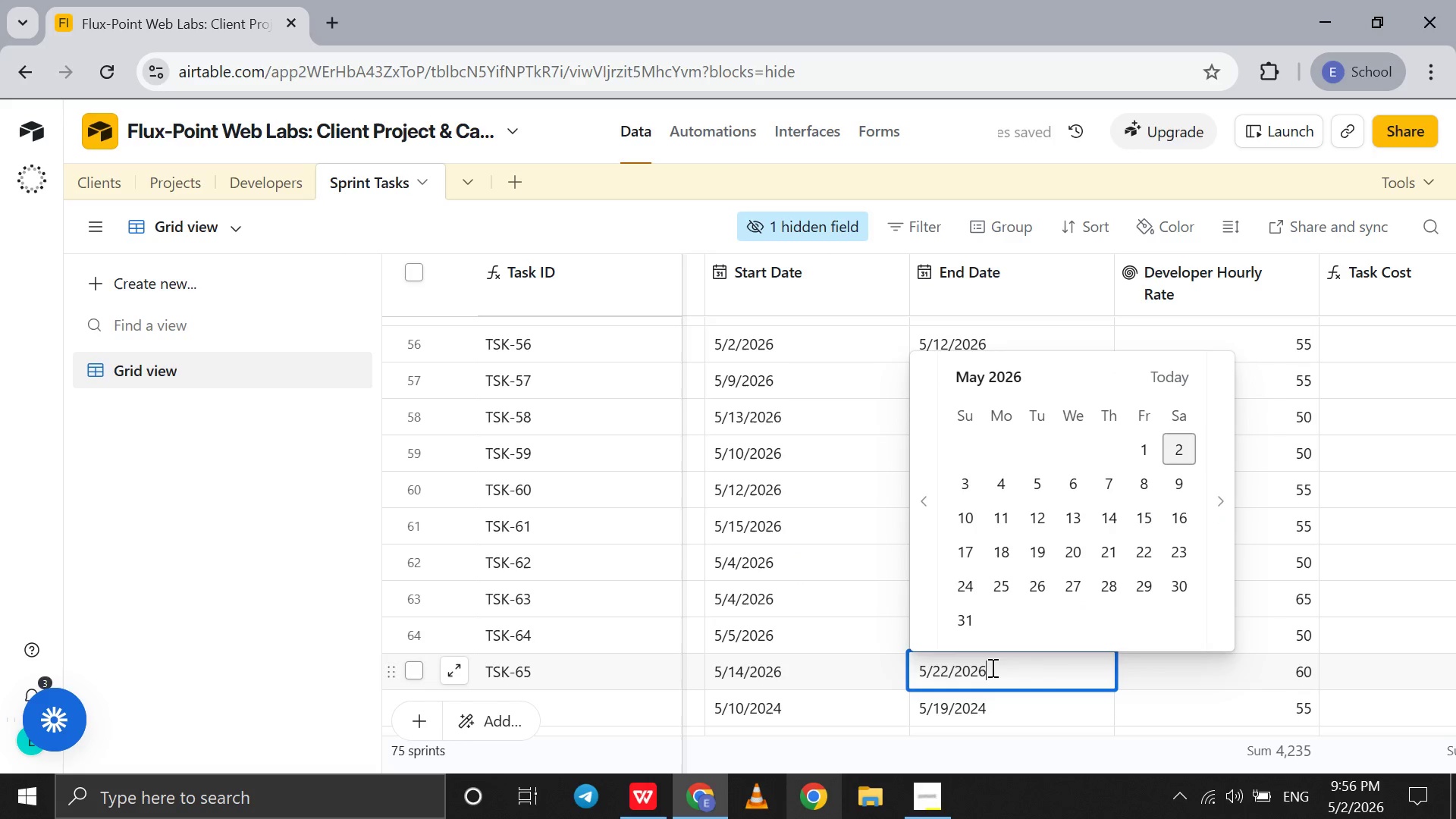 
key(6)
 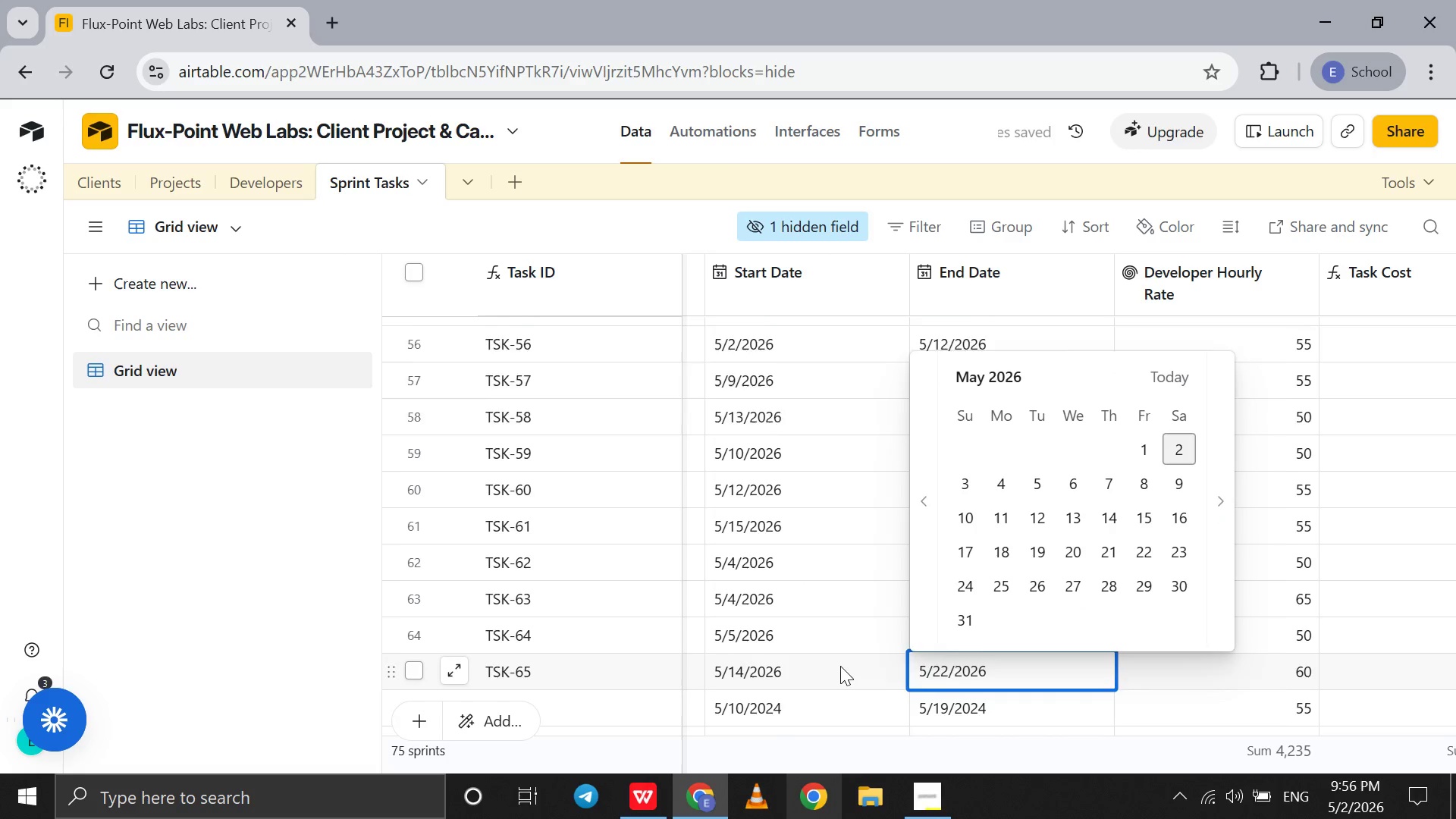 
scroll: coordinate [840, 666], scroll_direction: down, amount: 3.0
 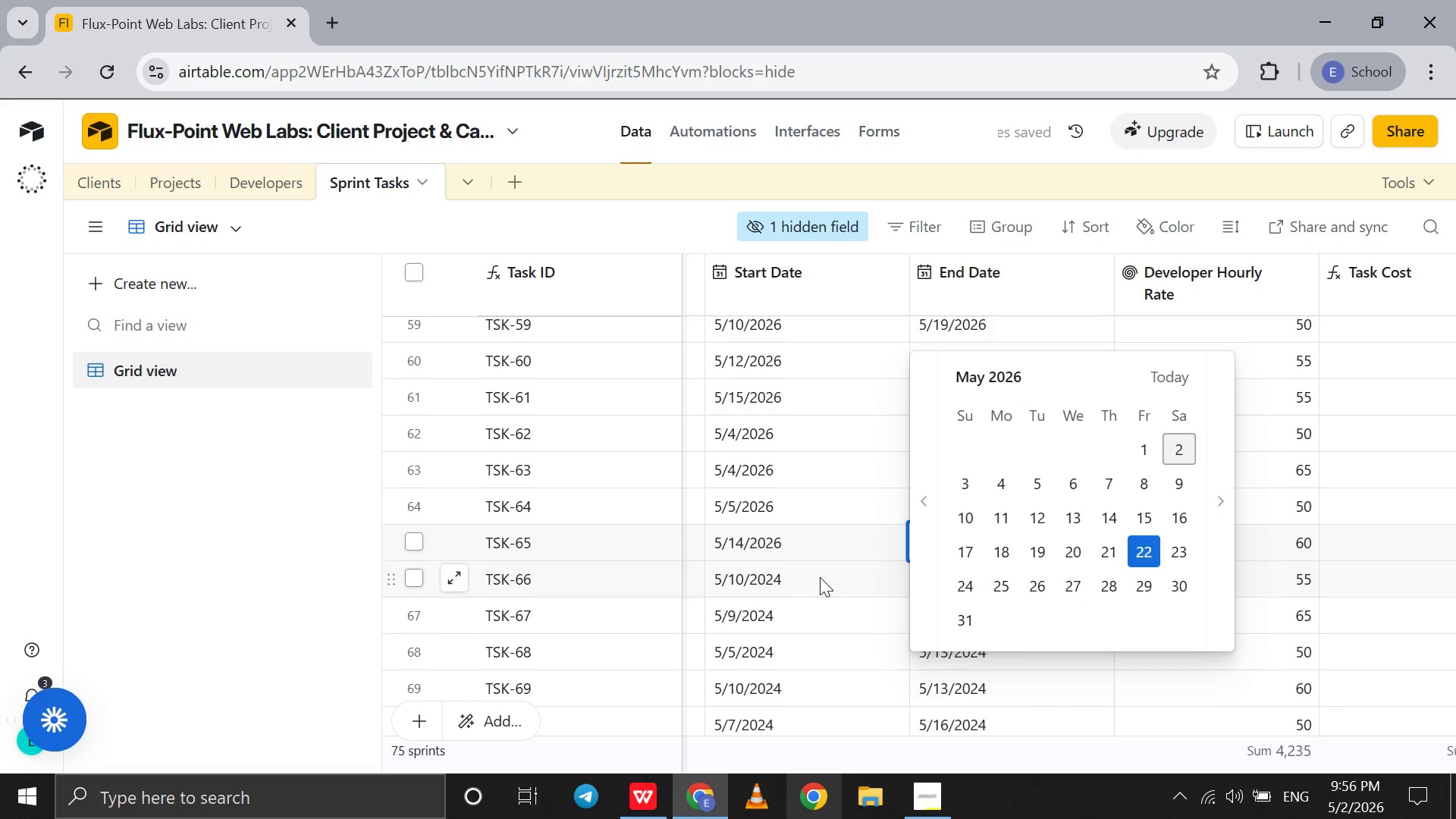 
double_click([820, 577])
 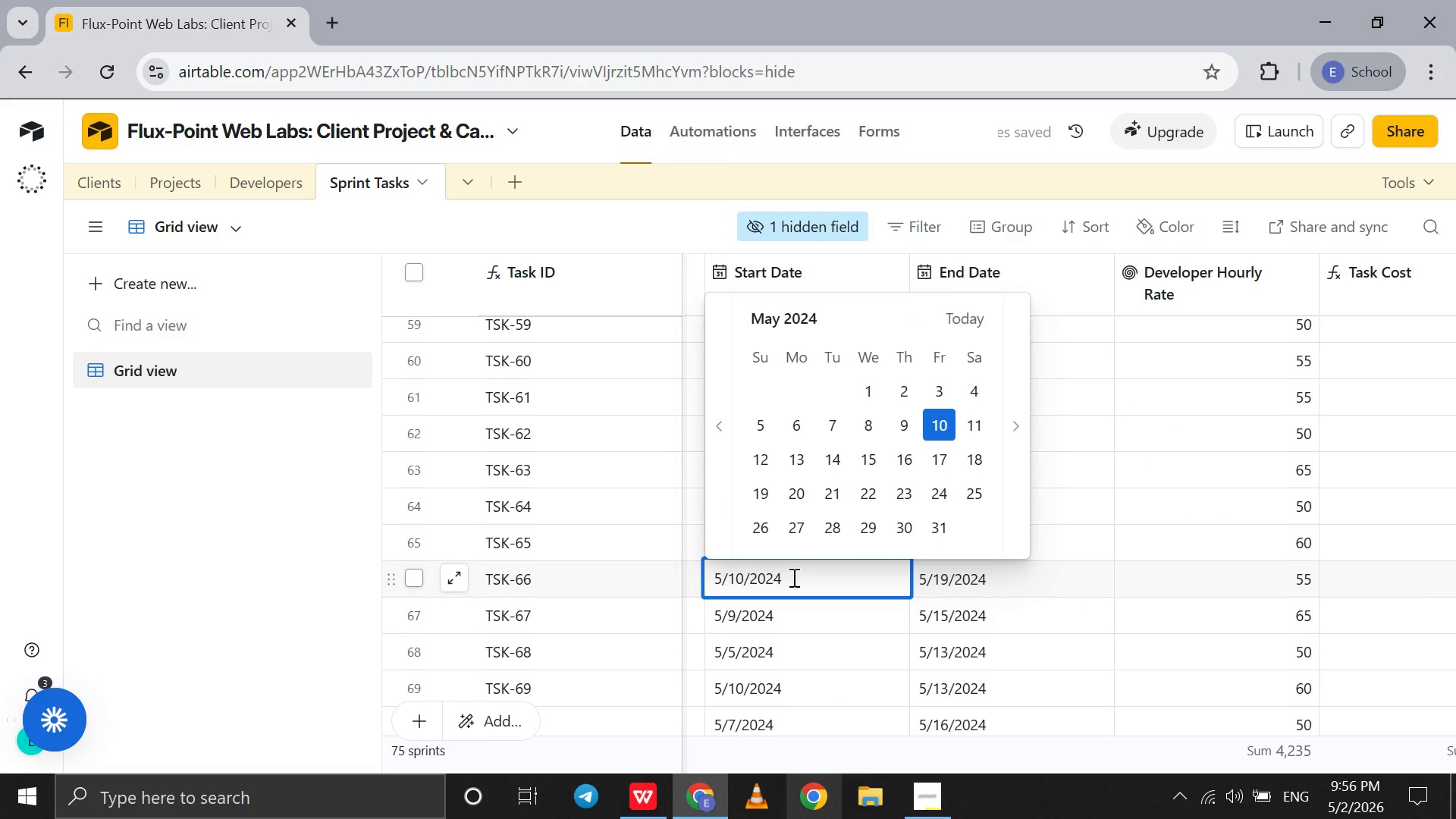 
key(Backspace)
 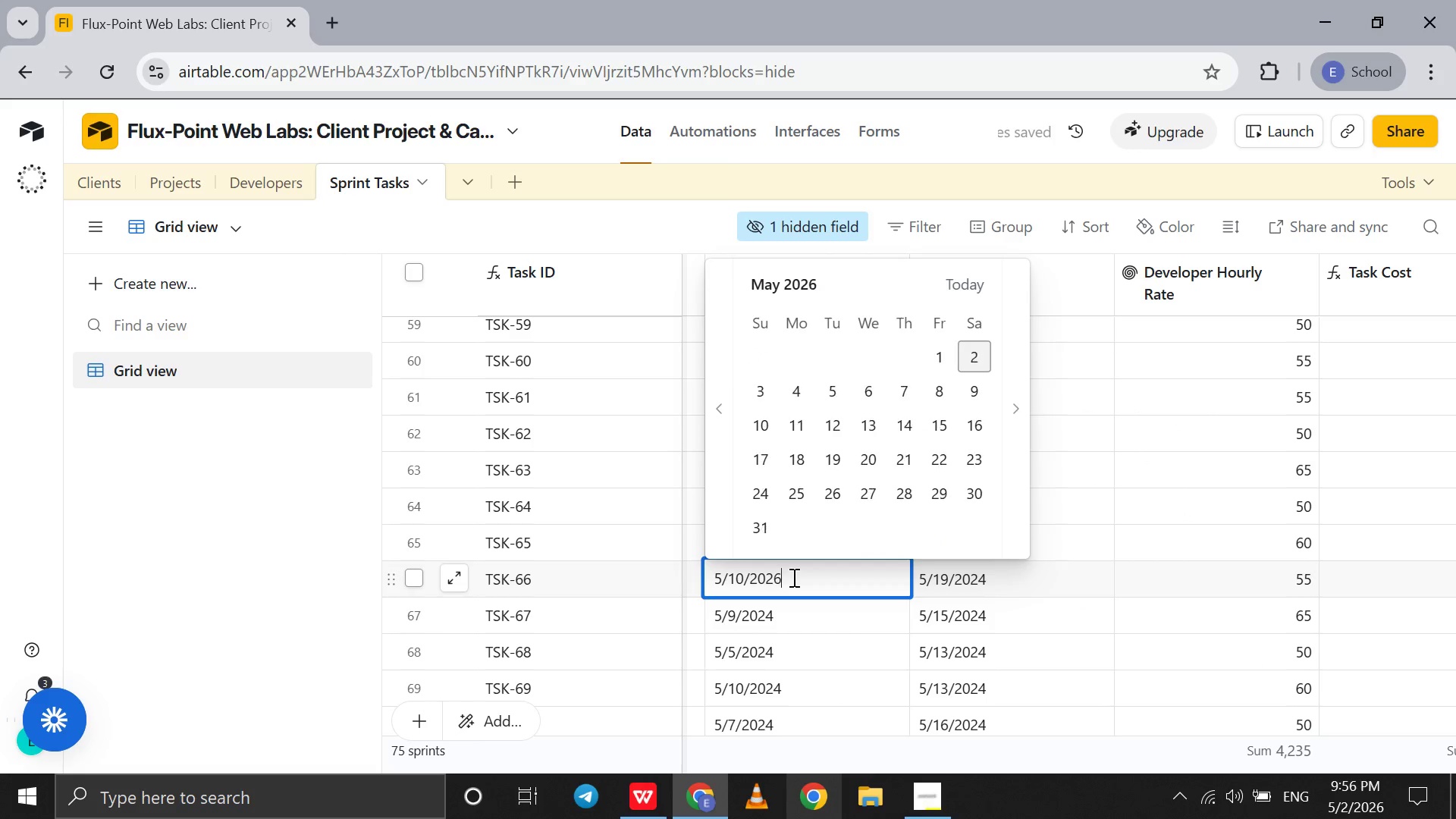 
key(6)
 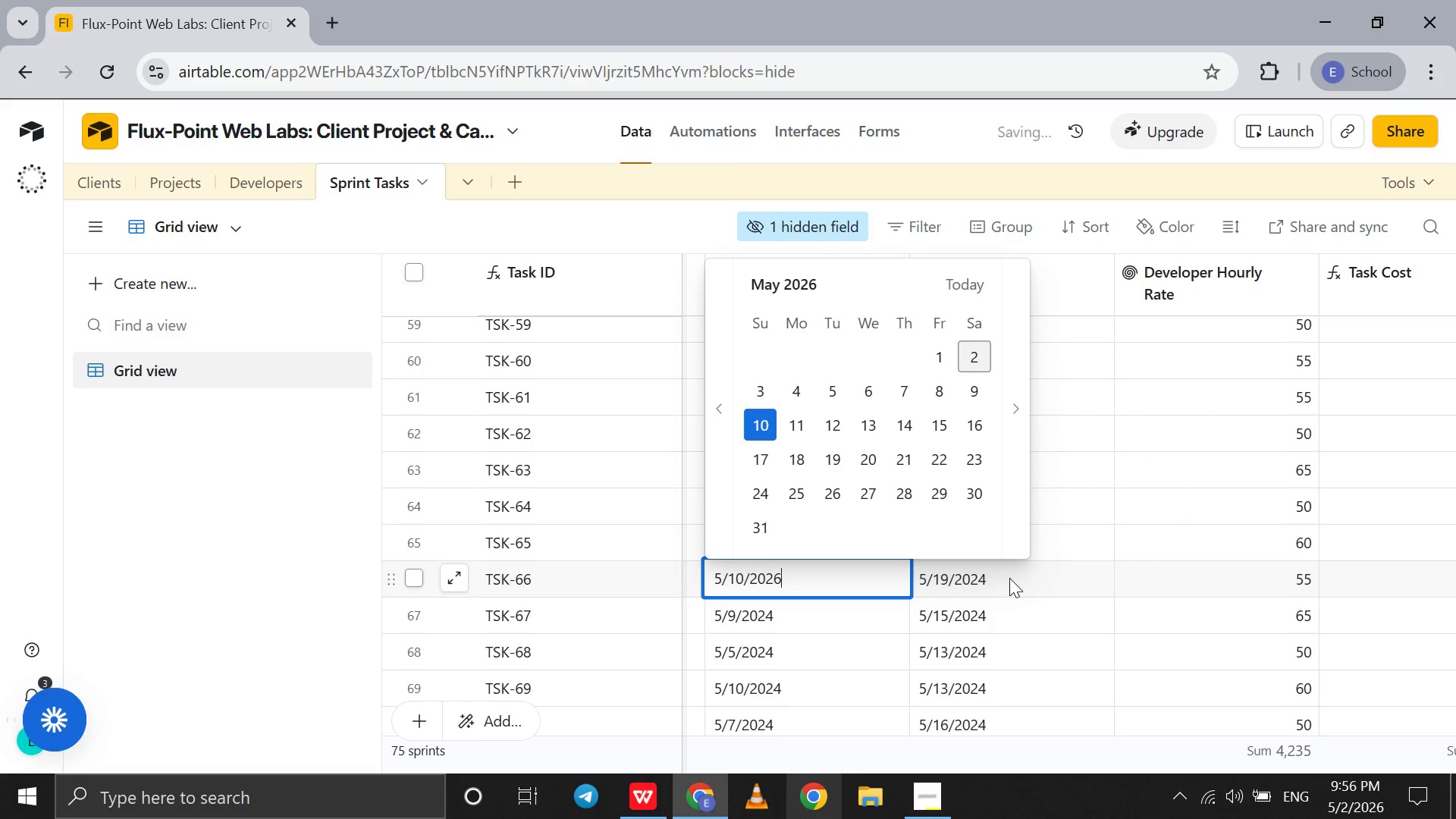 
double_click([1009, 578])
 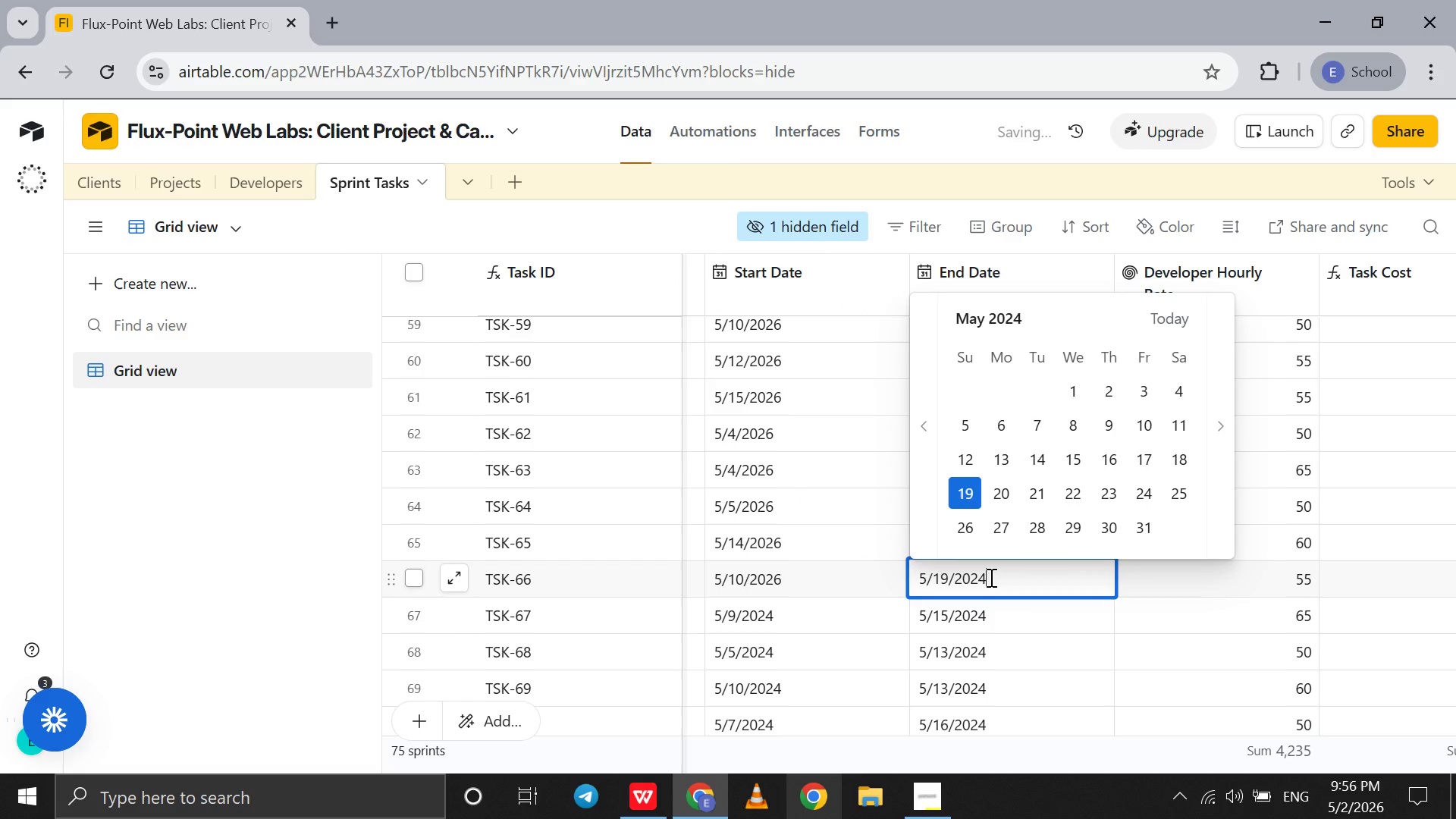 
left_click([990, 577])
 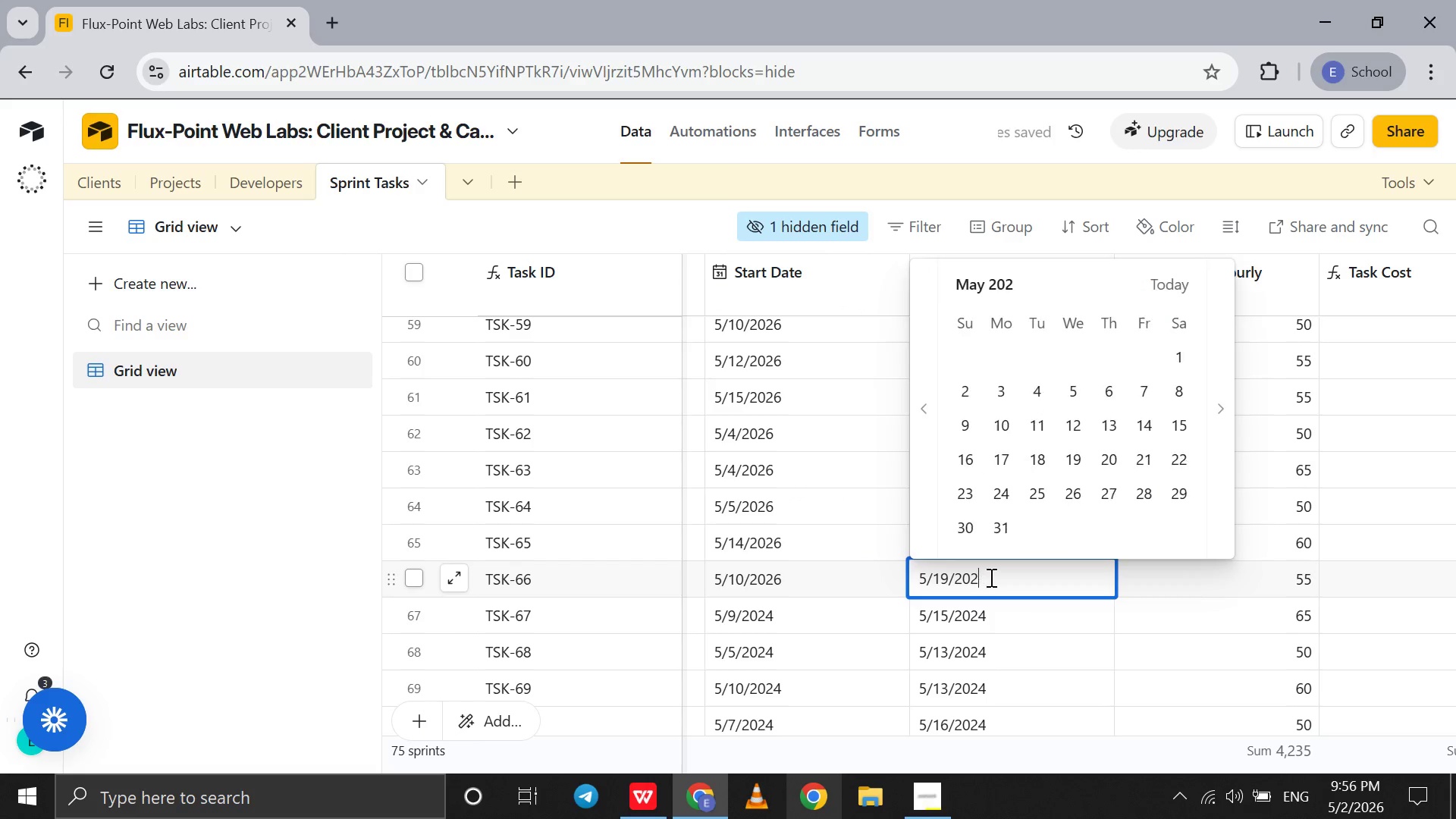 
key(Backspace)
 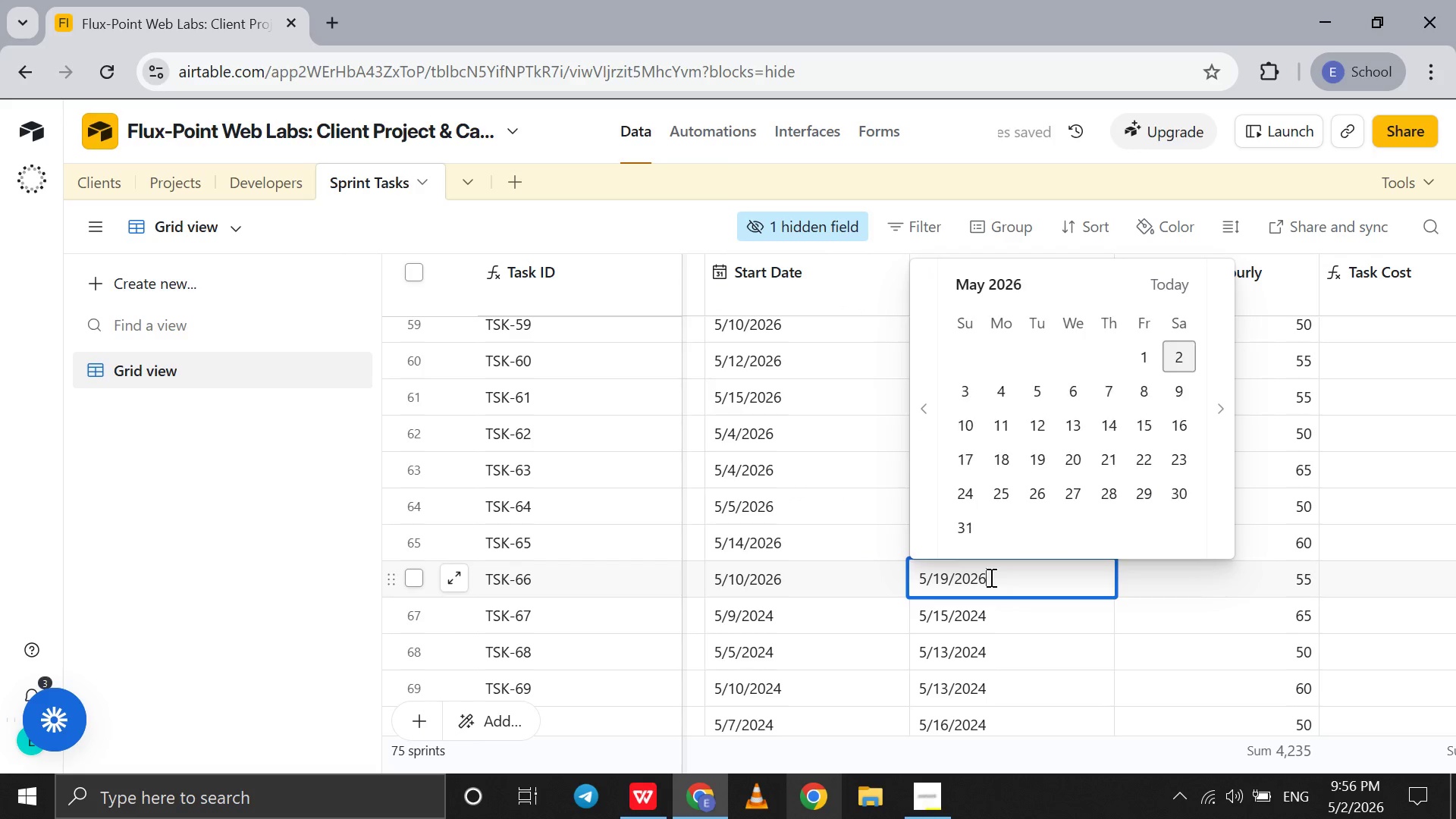 
key(6)
 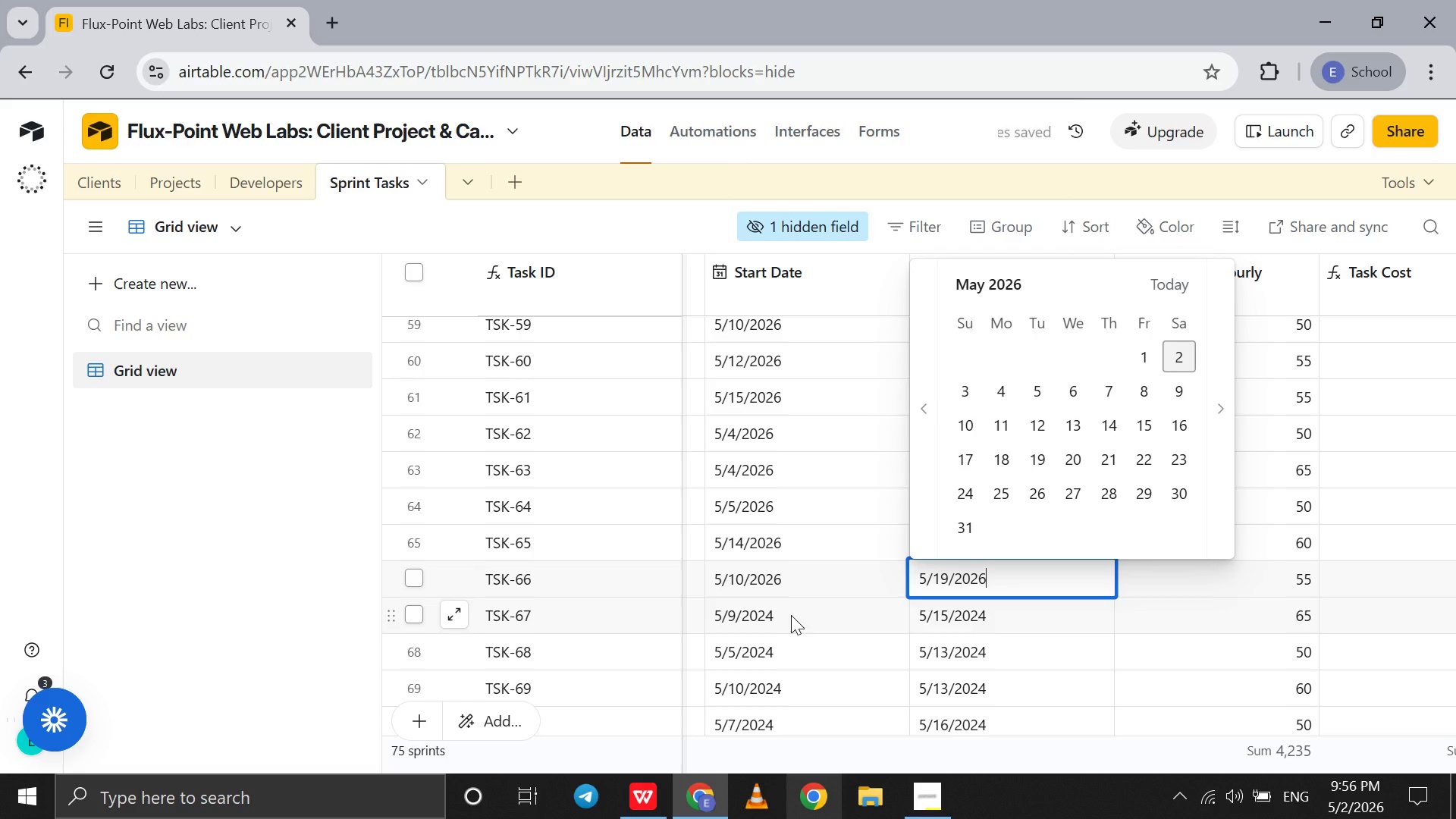 
double_click([791, 615])
 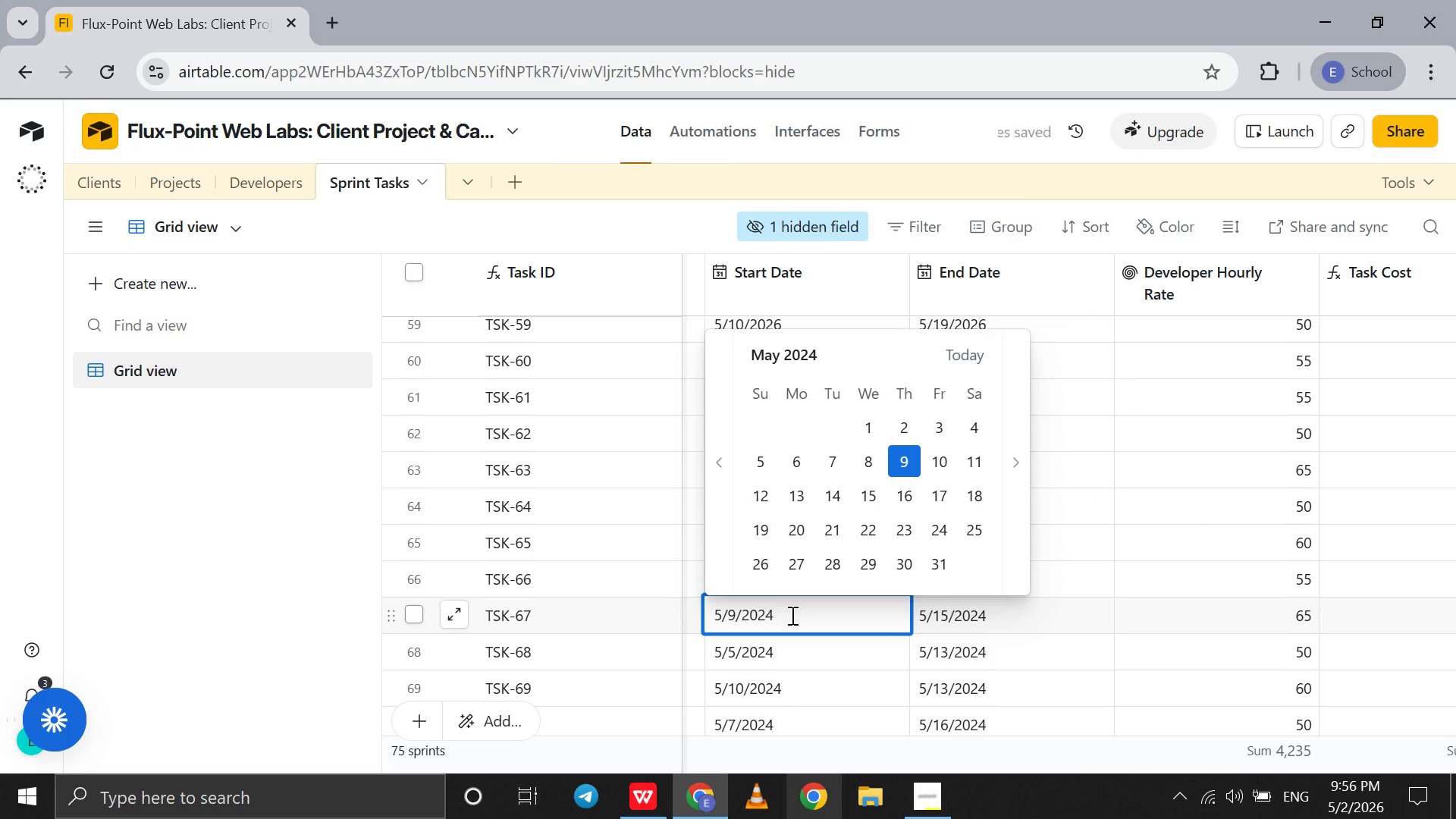 
key(Backspace)
 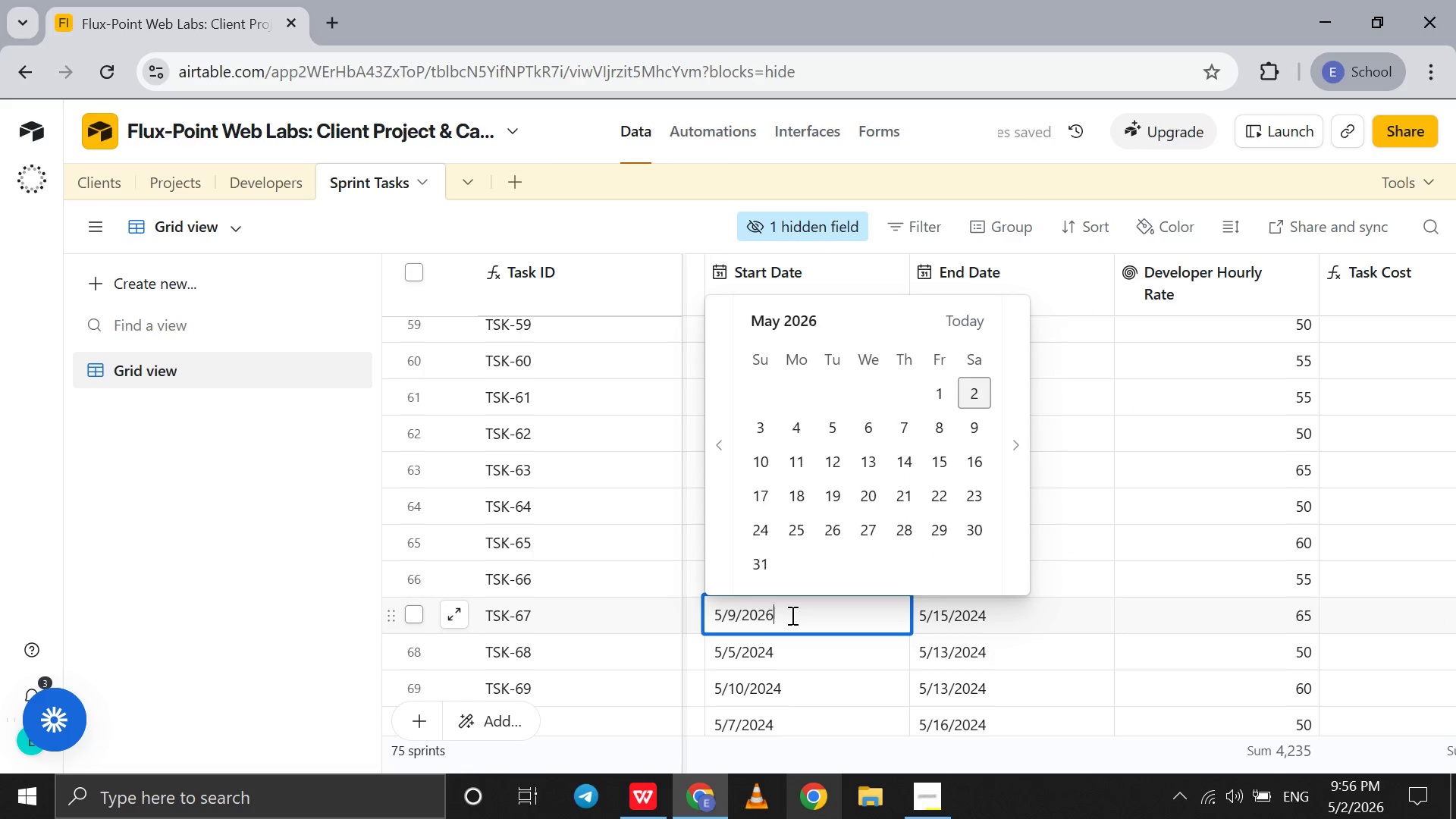 
key(6)
 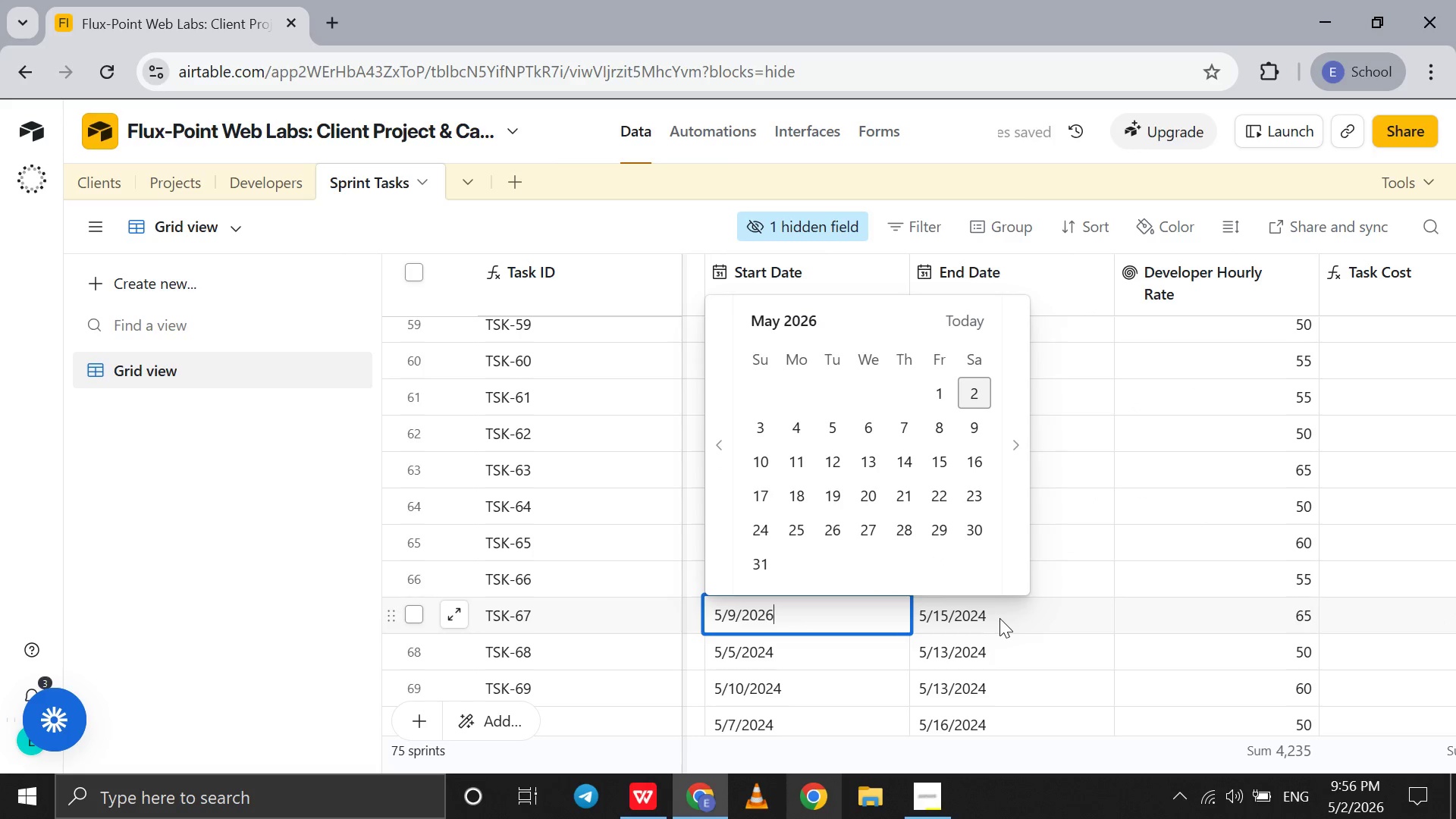 
double_click([999, 618])
 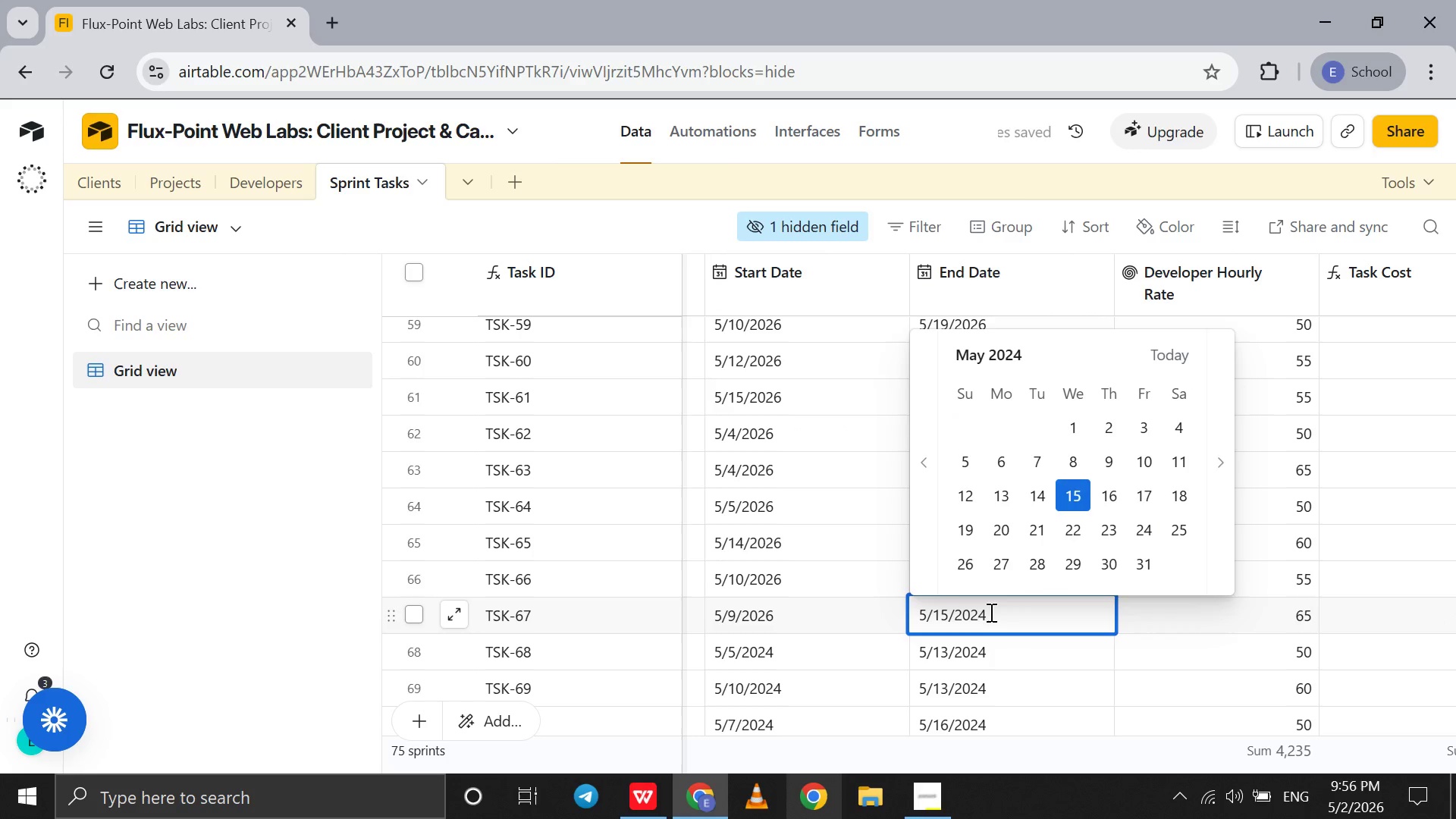 
key(Backspace)
 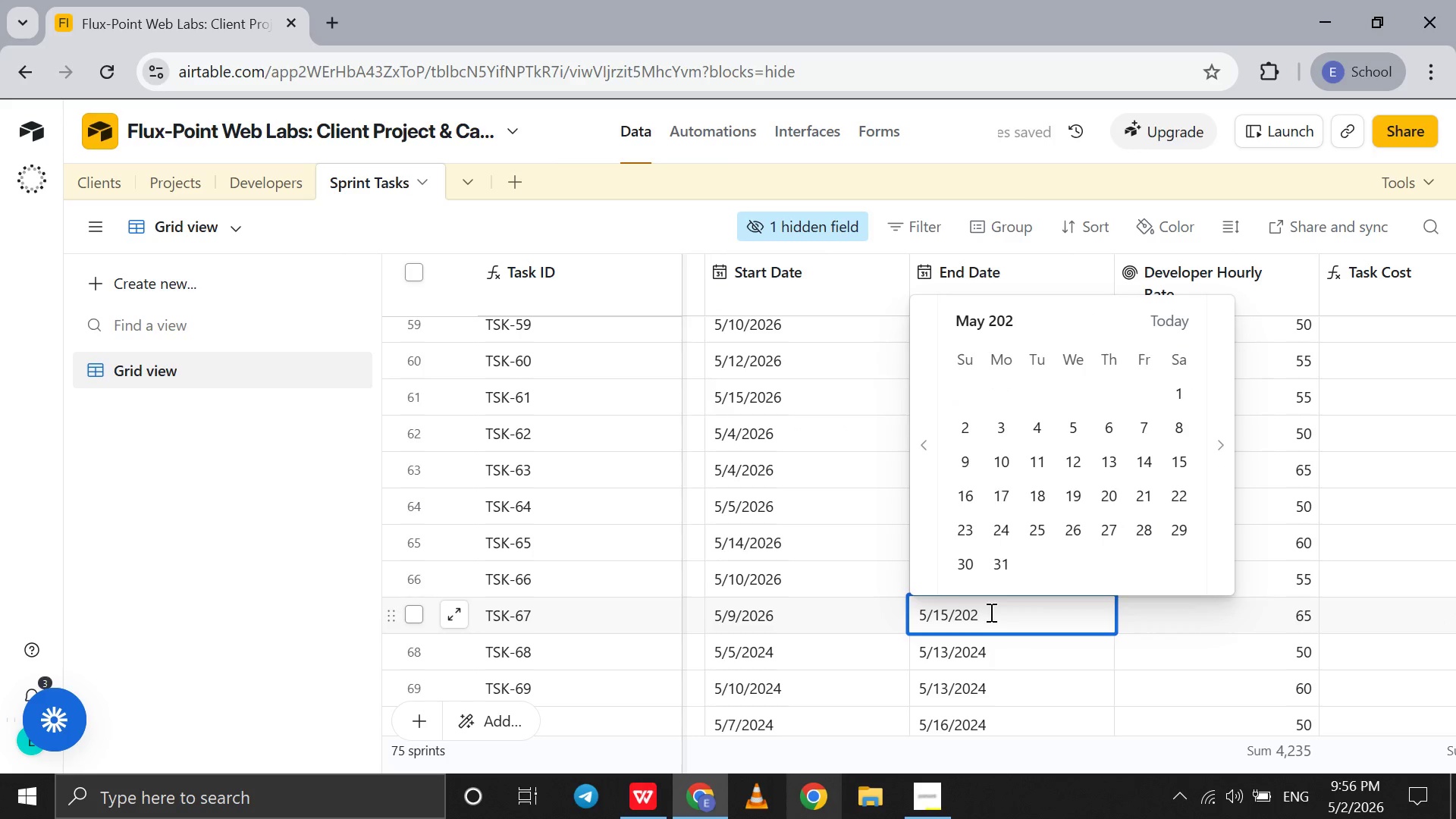 
key(6)
 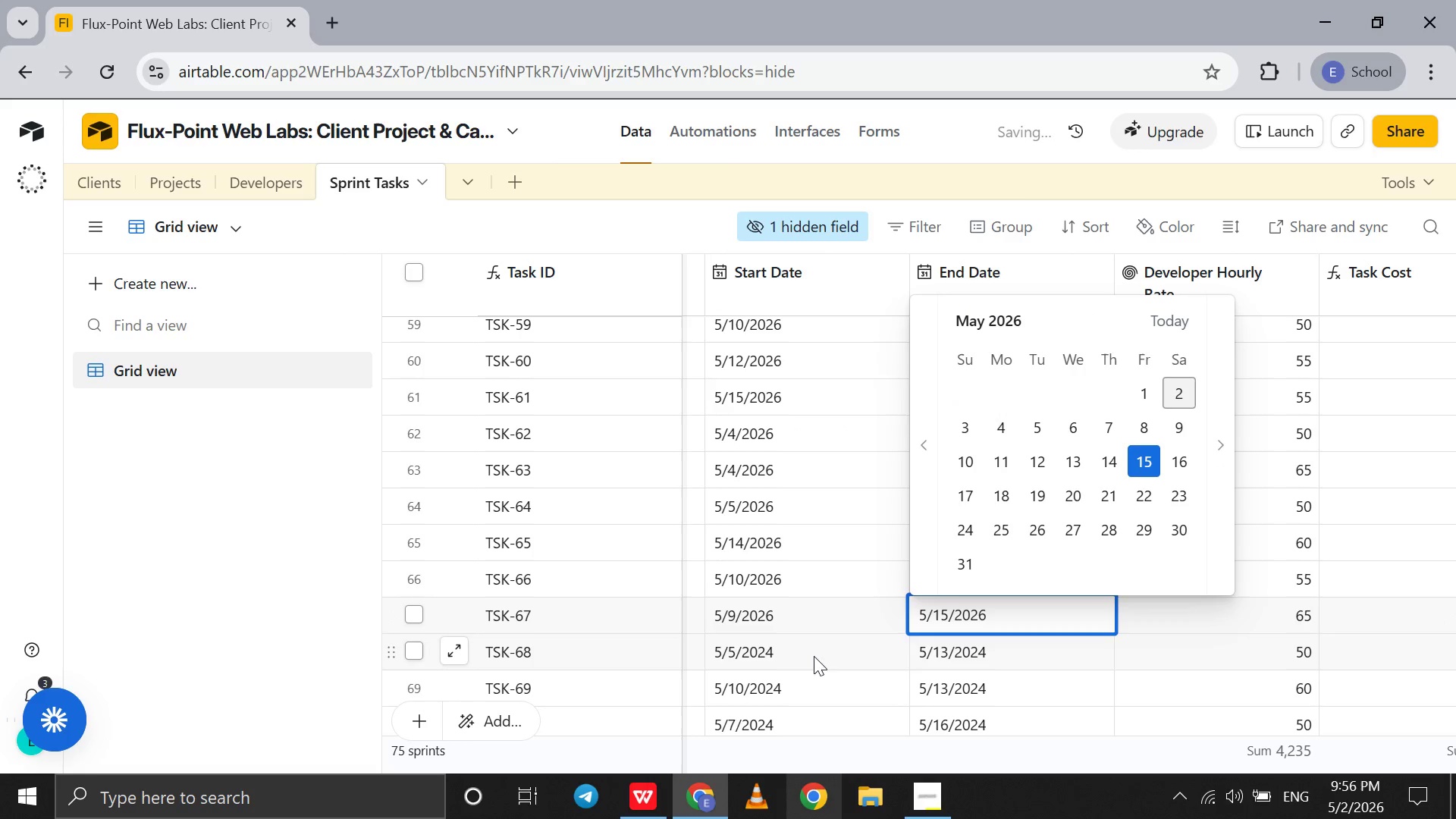 
double_click([815, 654])
 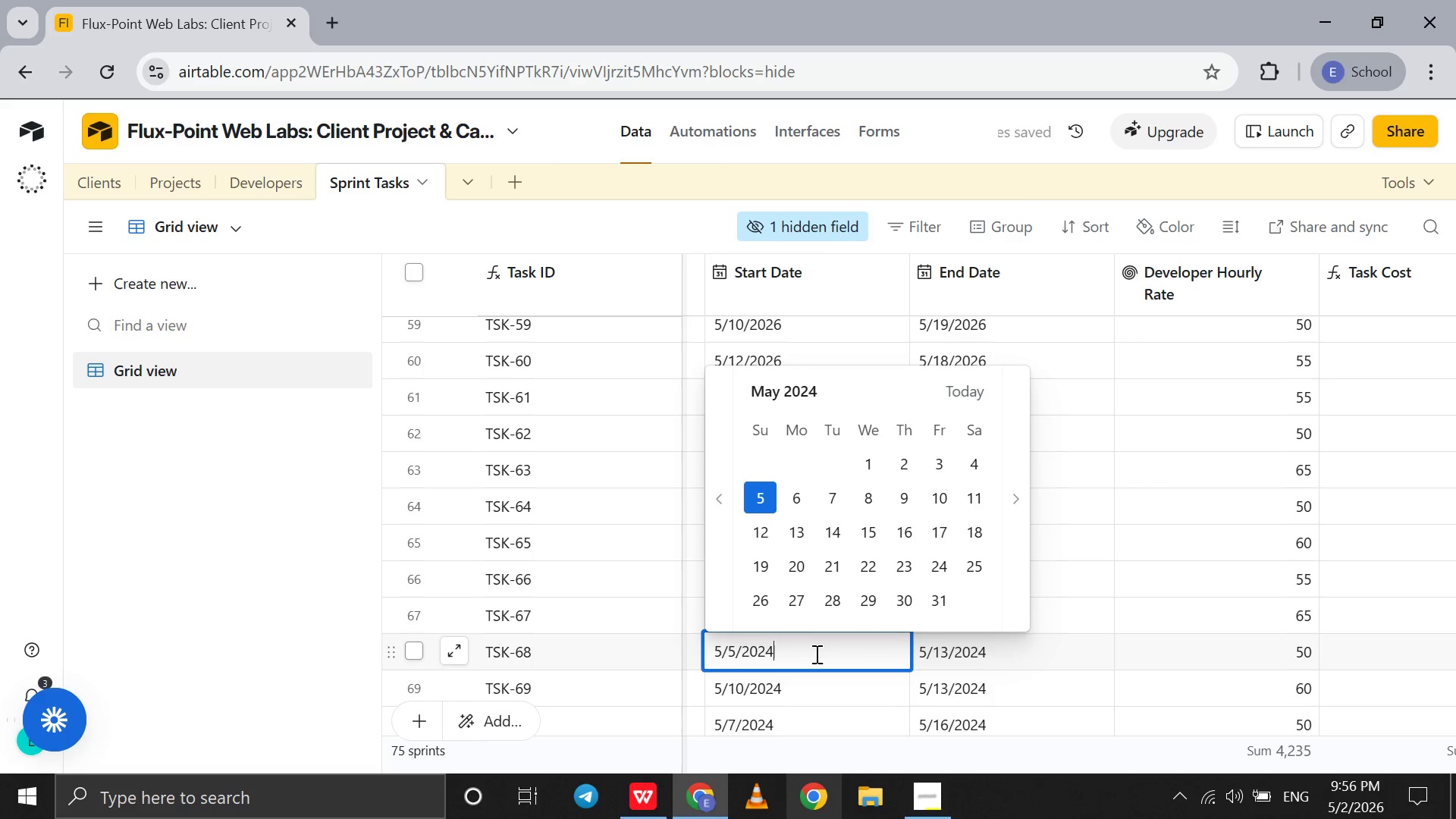 
double_click([815, 654])
 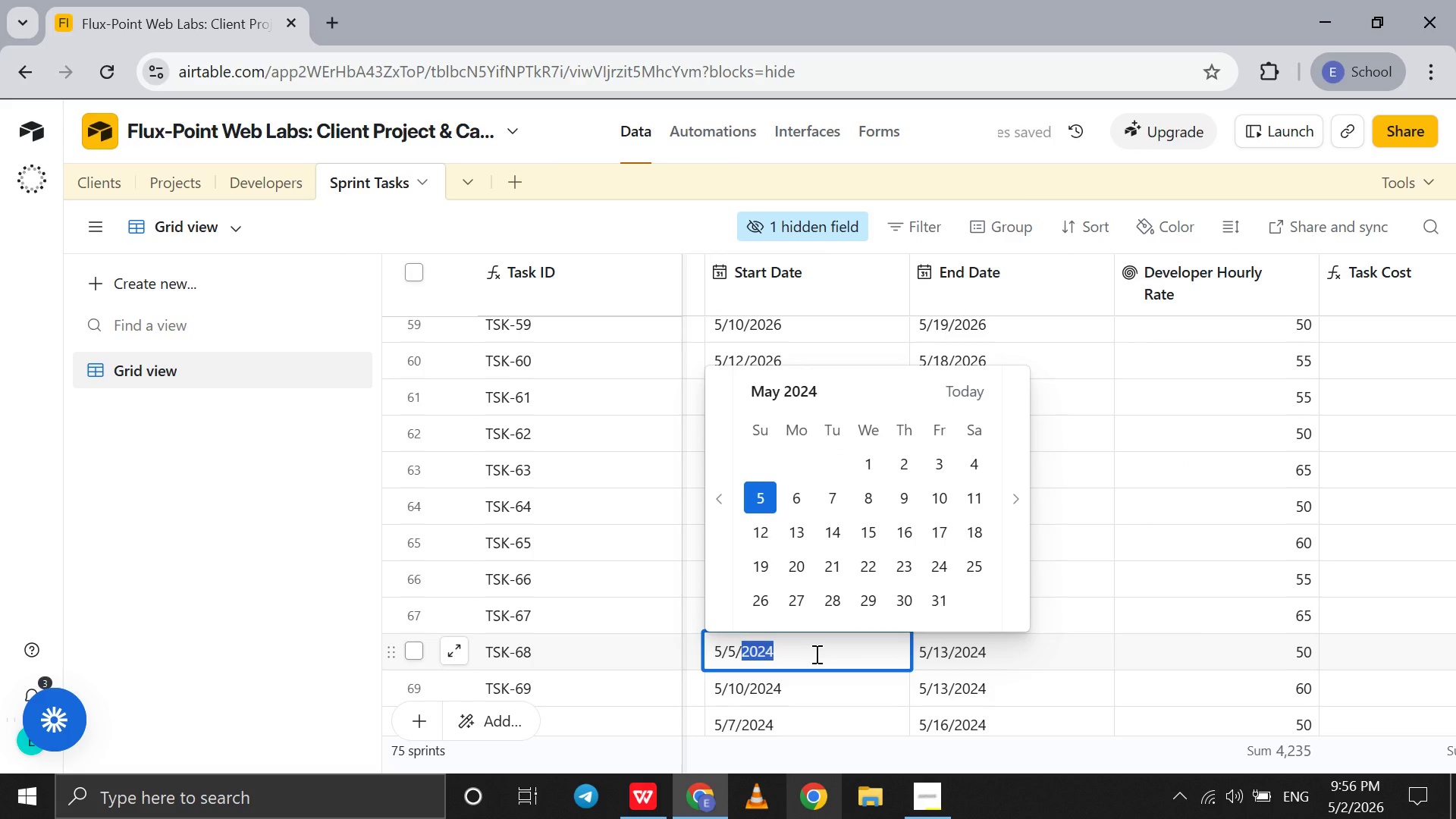 
left_click([815, 654])
 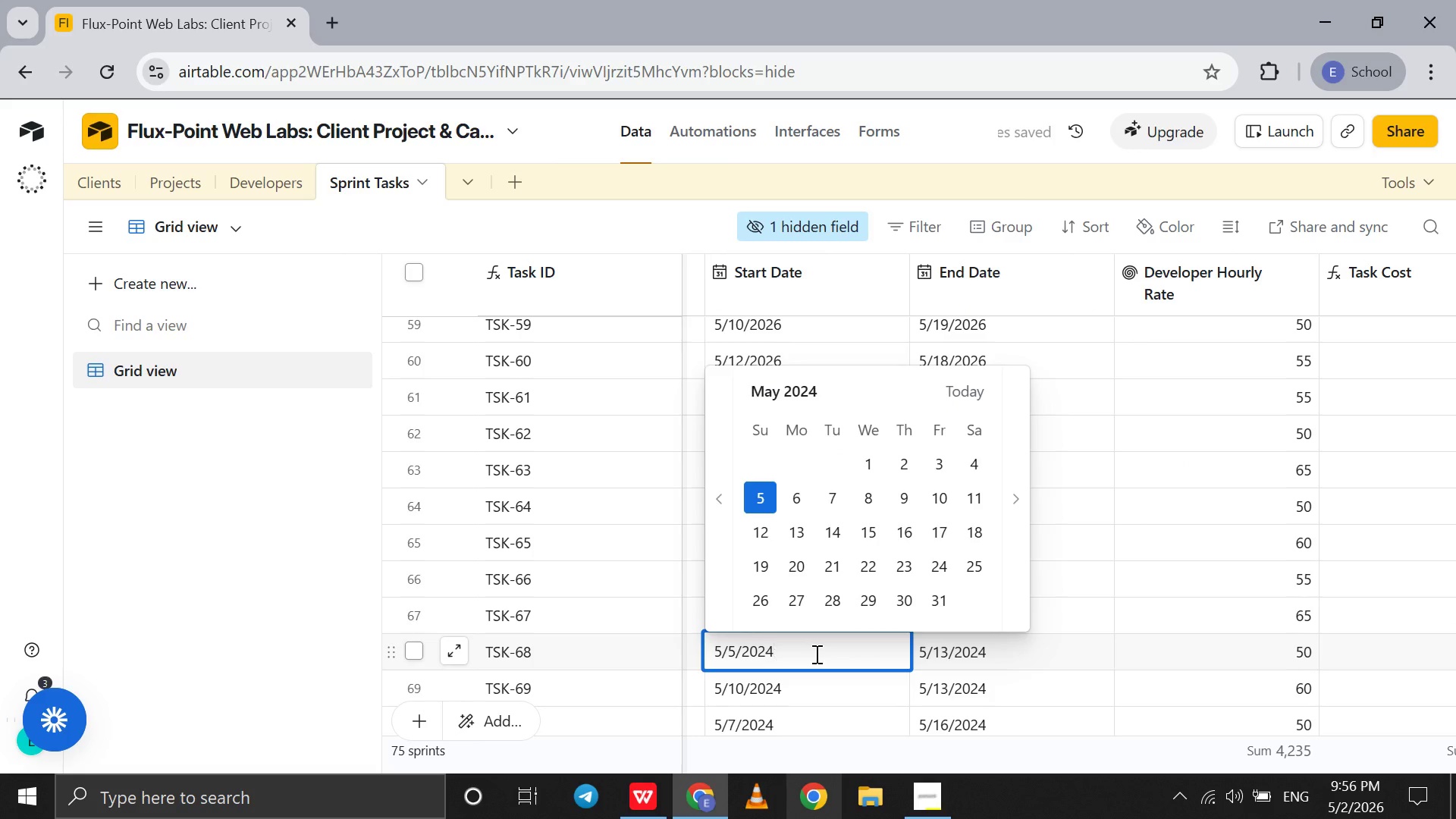 
key(Backspace)
 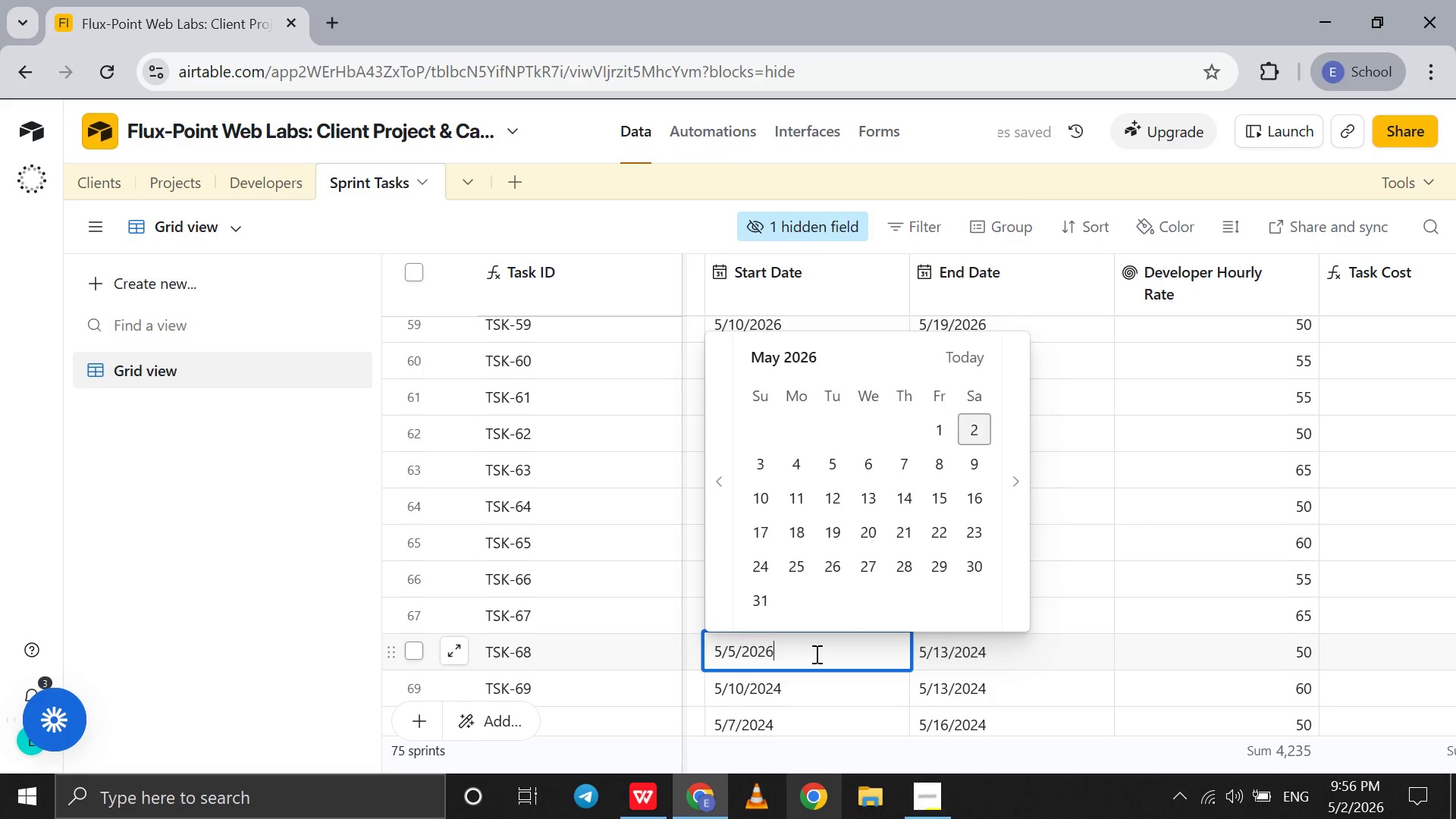 
key(6)
 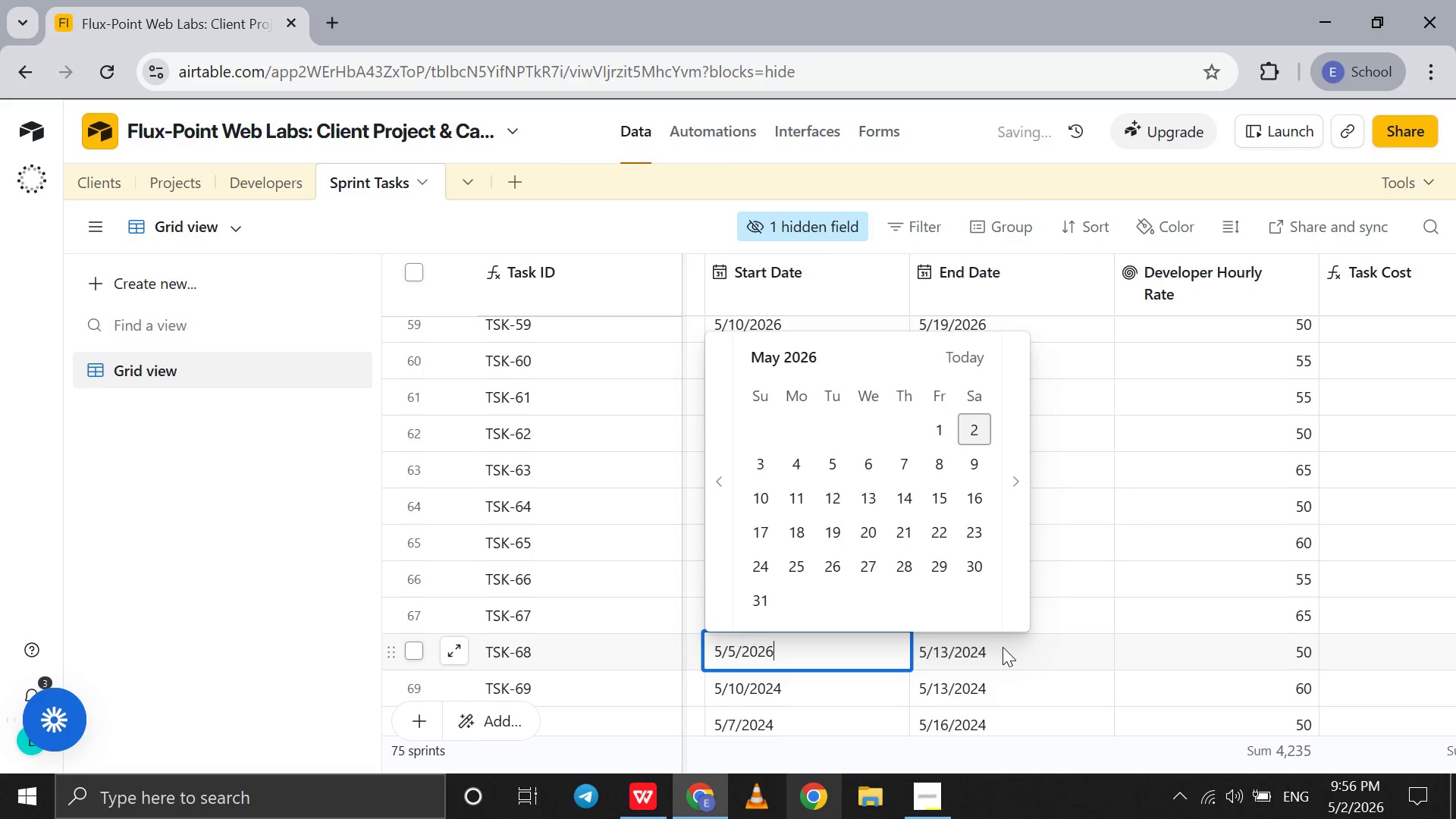 
double_click([1003, 647])
 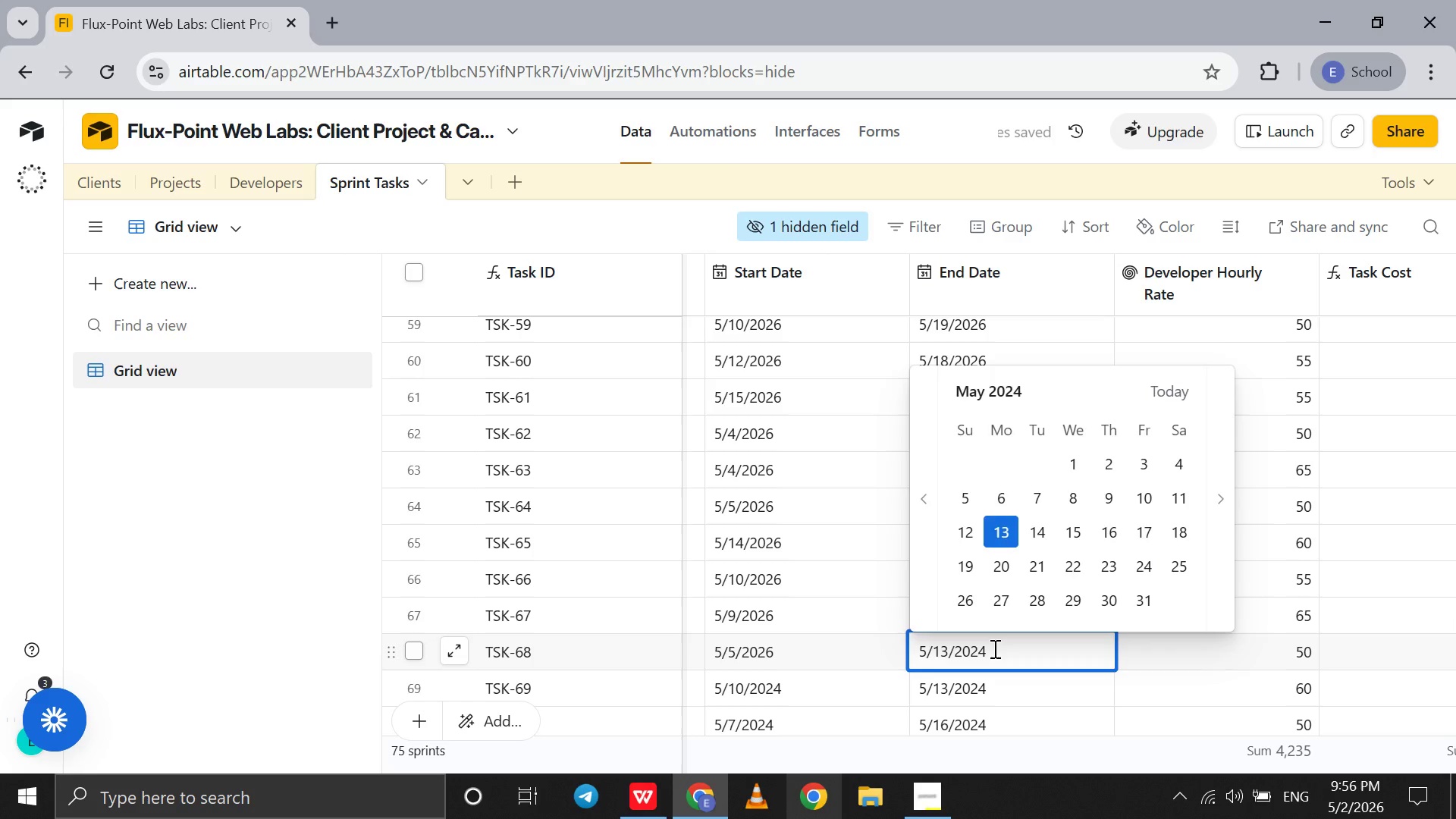 
key(Backspace)
 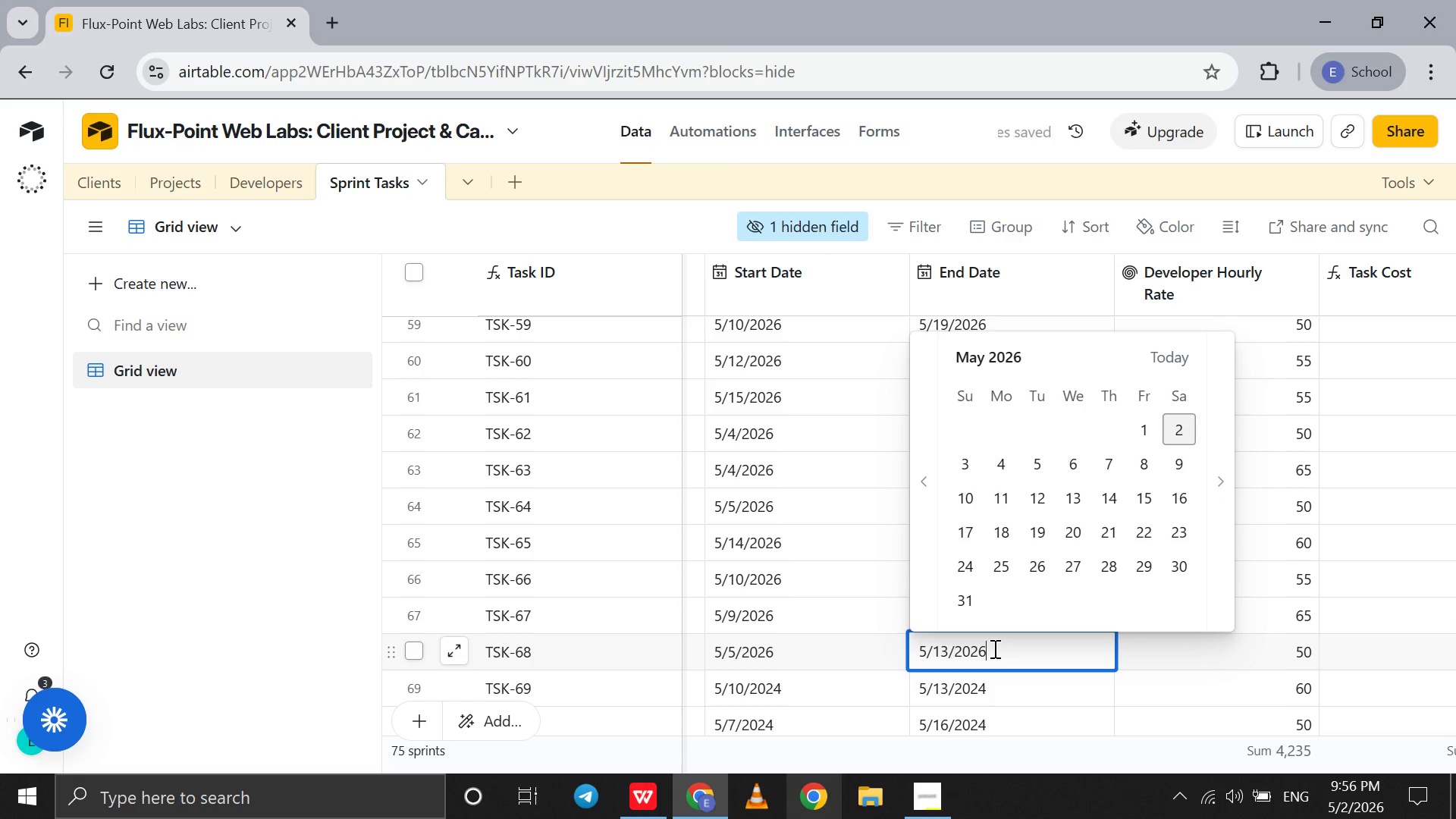 
key(6)
 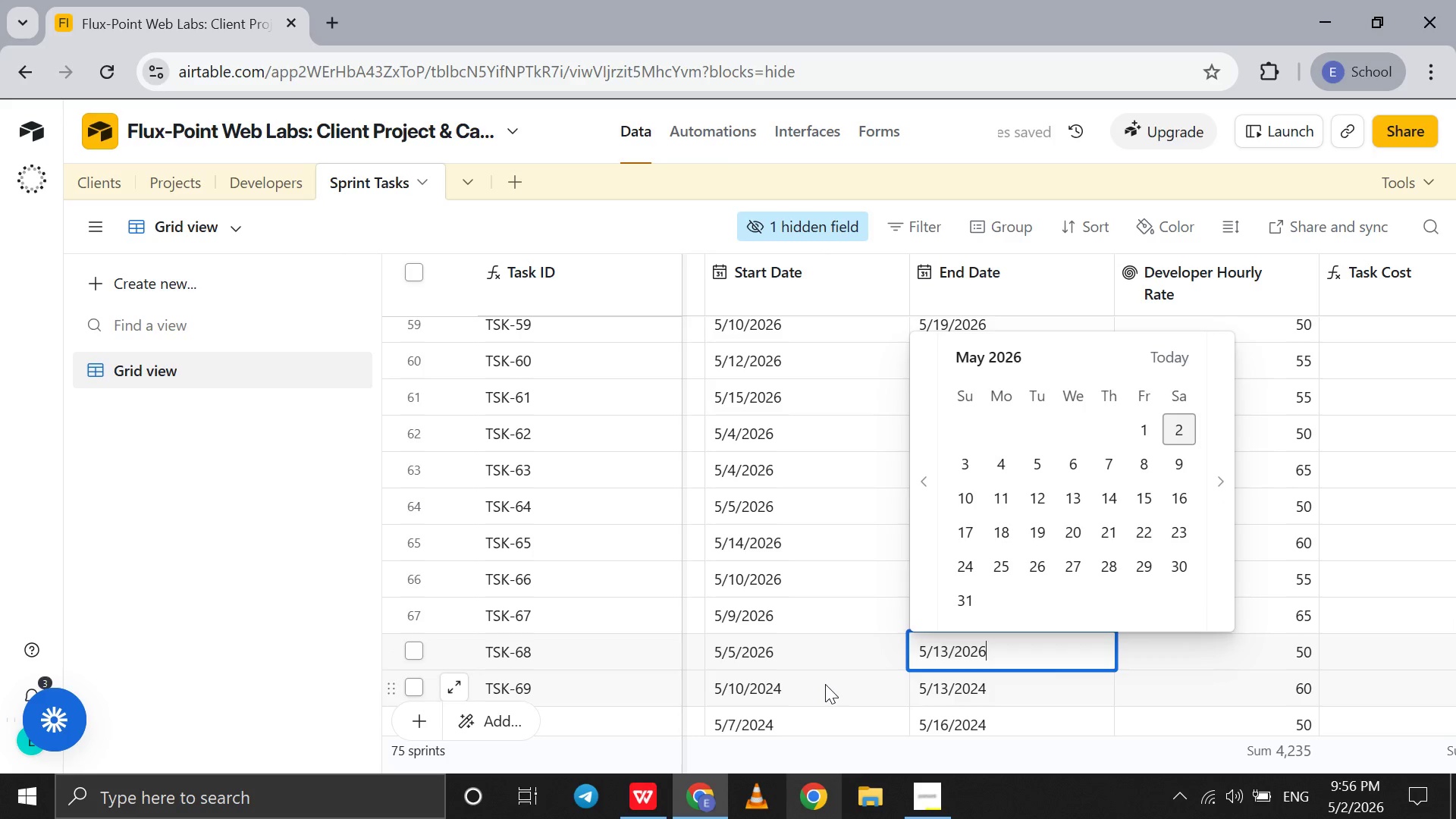 
left_click_drag(start_coordinate=[825, 684], to_coordinate=[811, 625])
 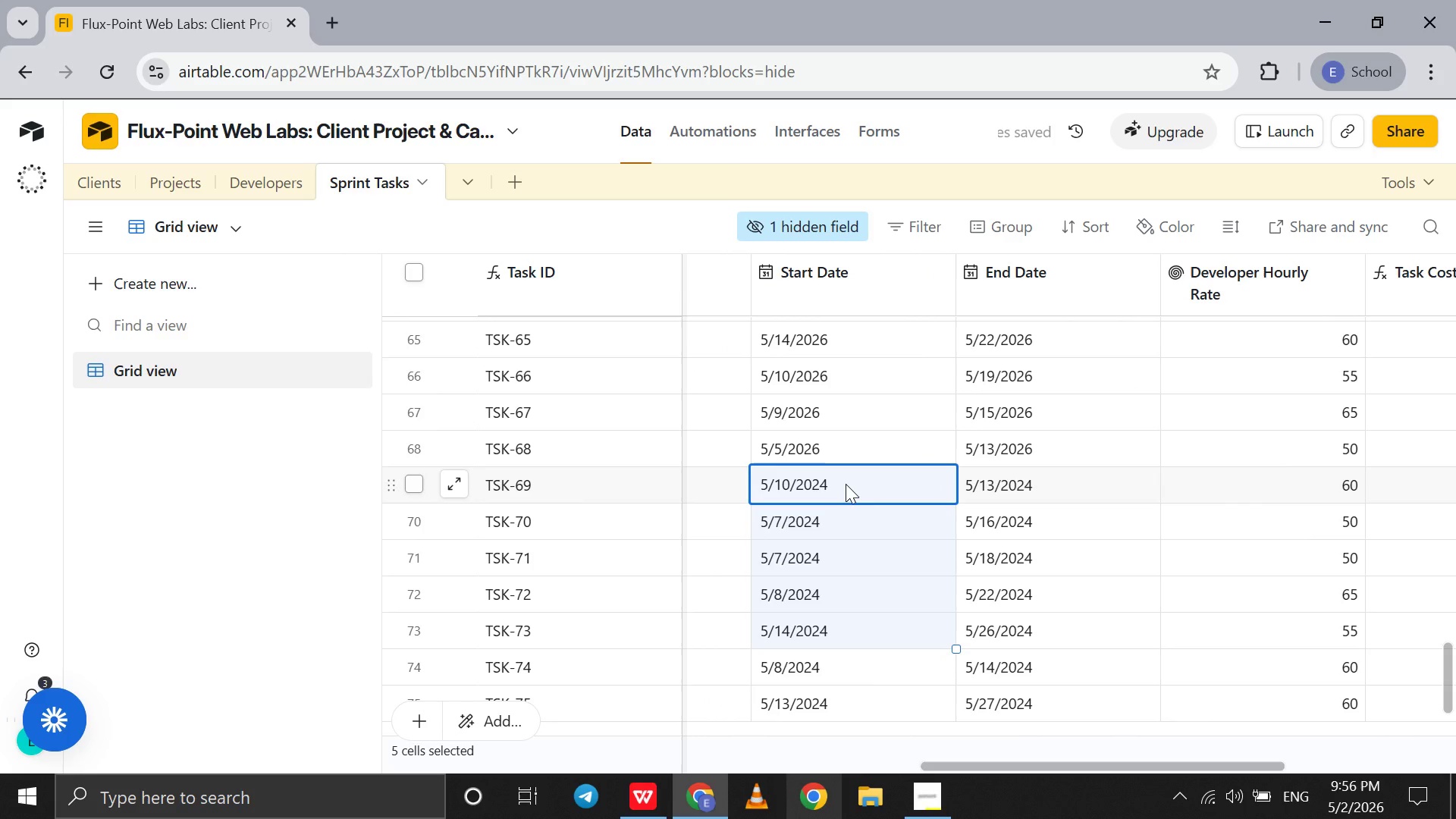 
double_click([846, 484])
 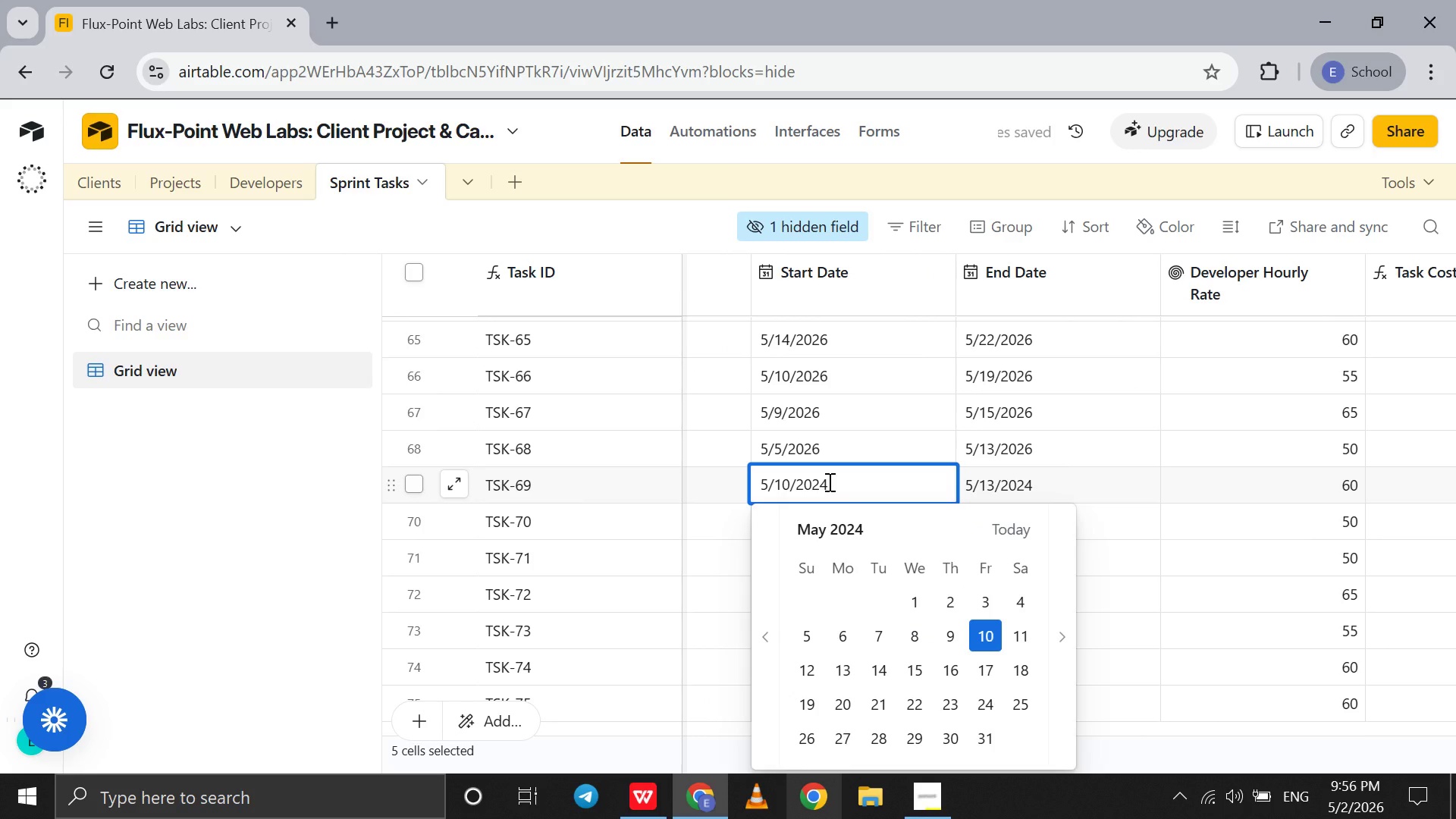 
key(Backspace)
 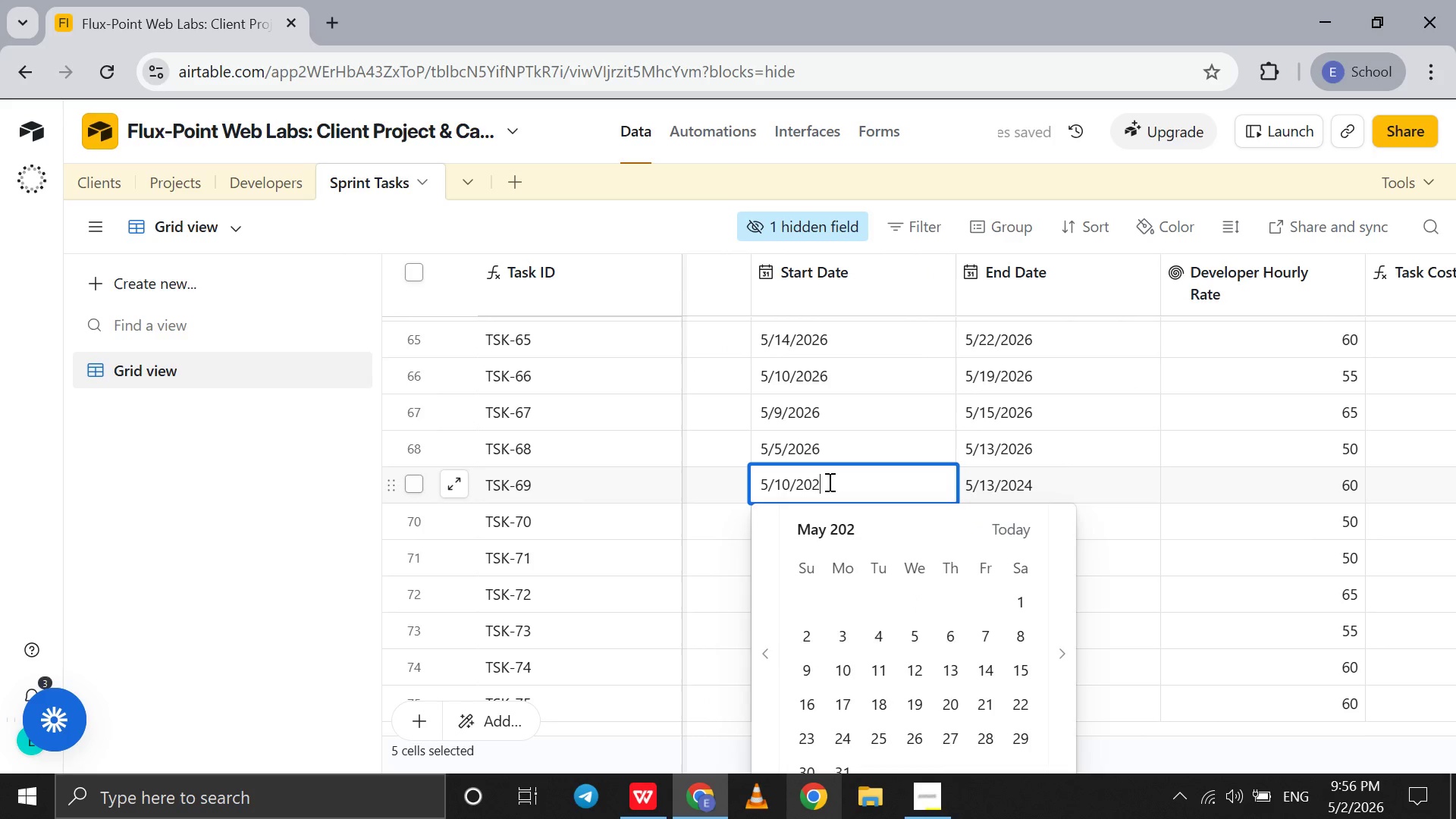 
key(6)
 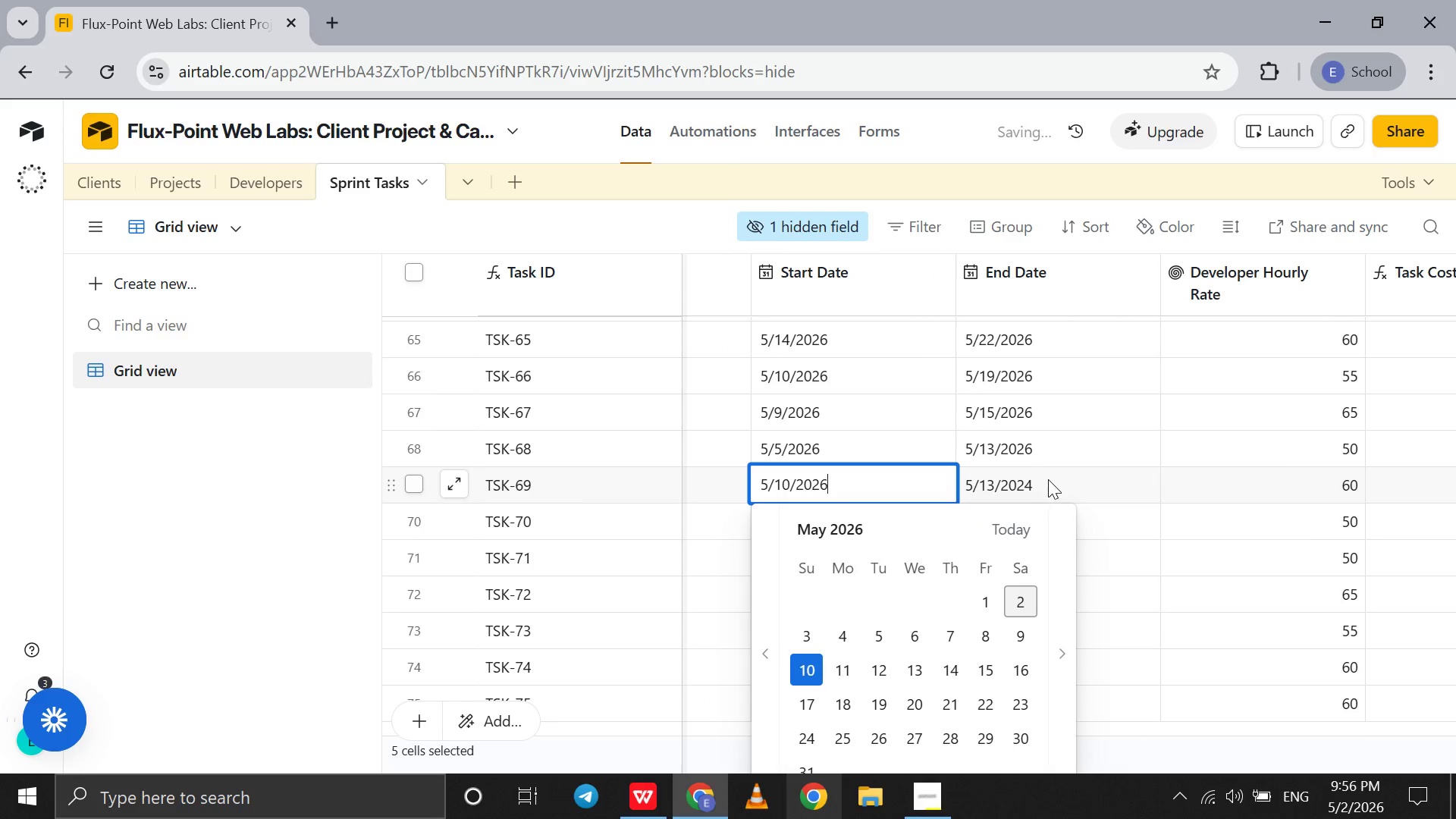 
double_click([1048, 479])
 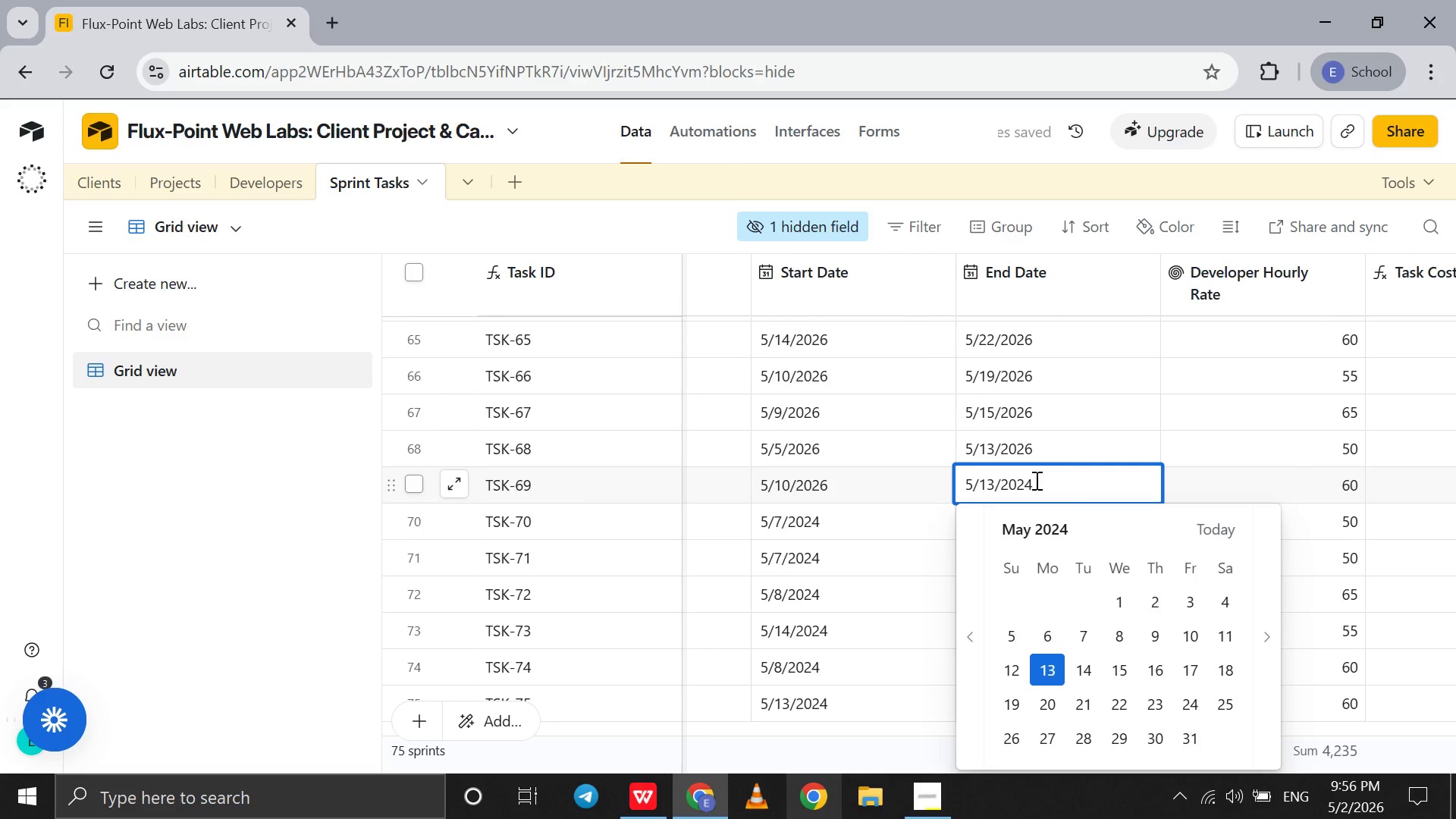 
key(Backspace)
 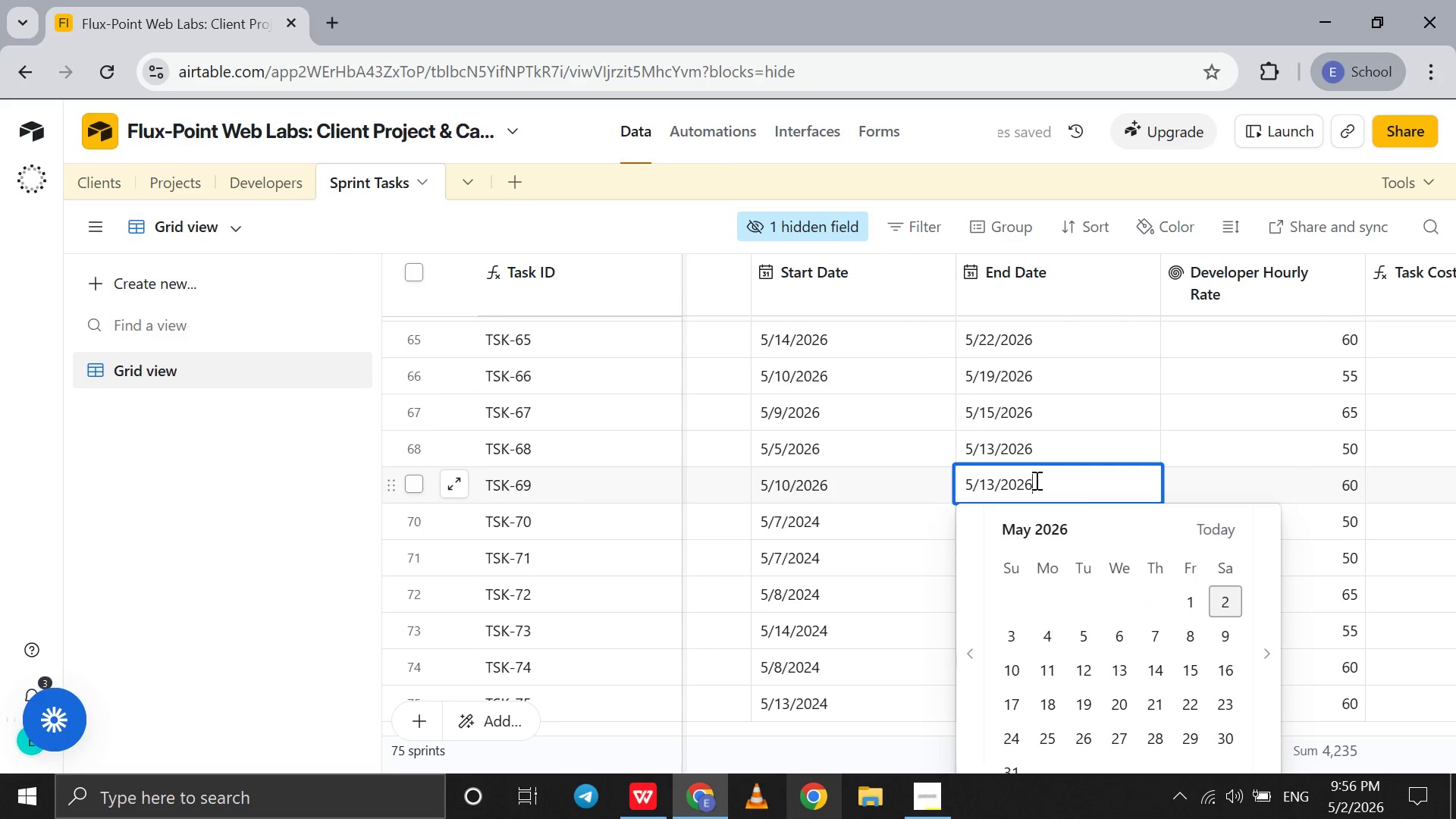 
key(6)
 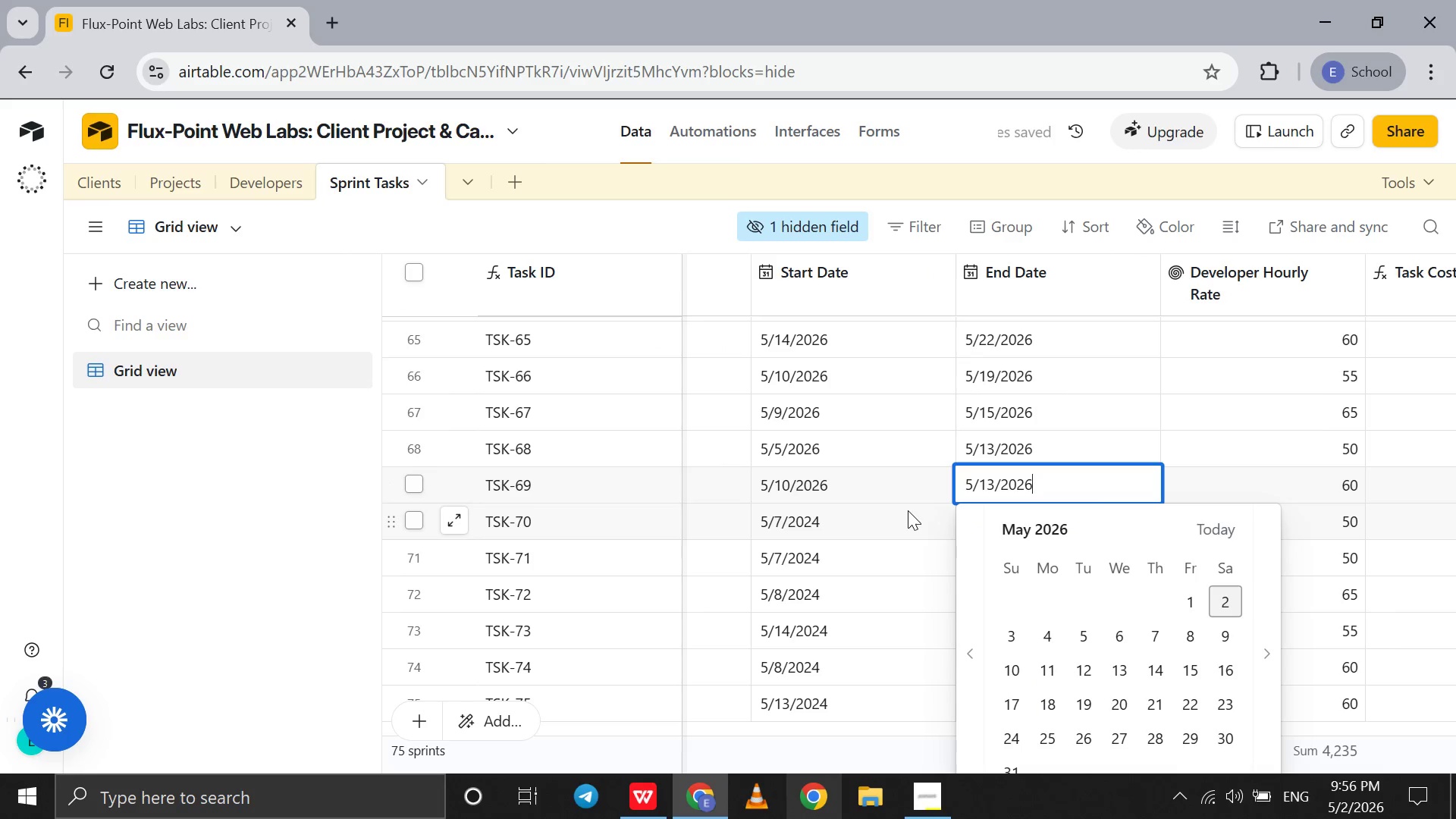 
left_click([908, 510])
 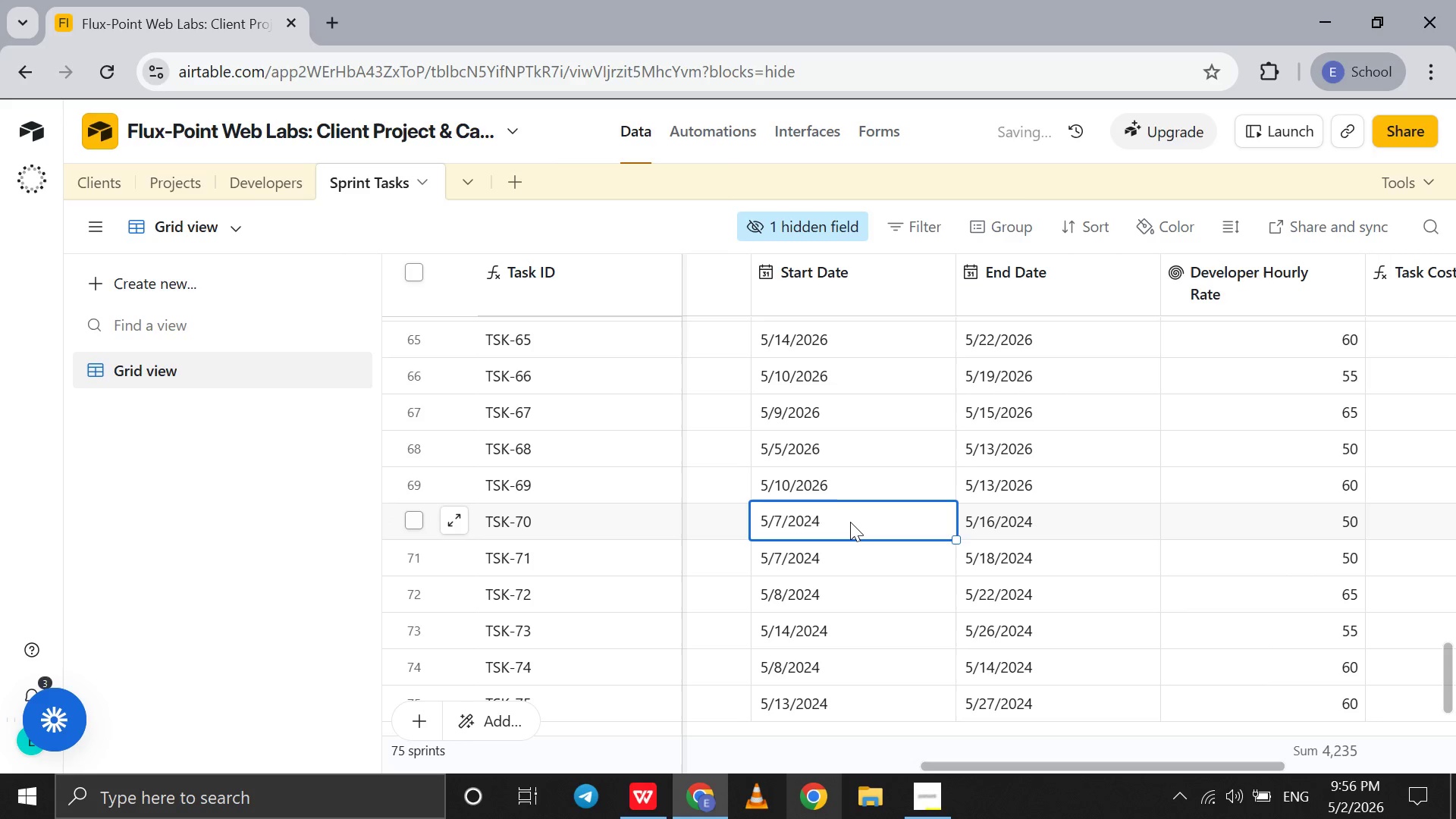 
double_click([850, 522])
 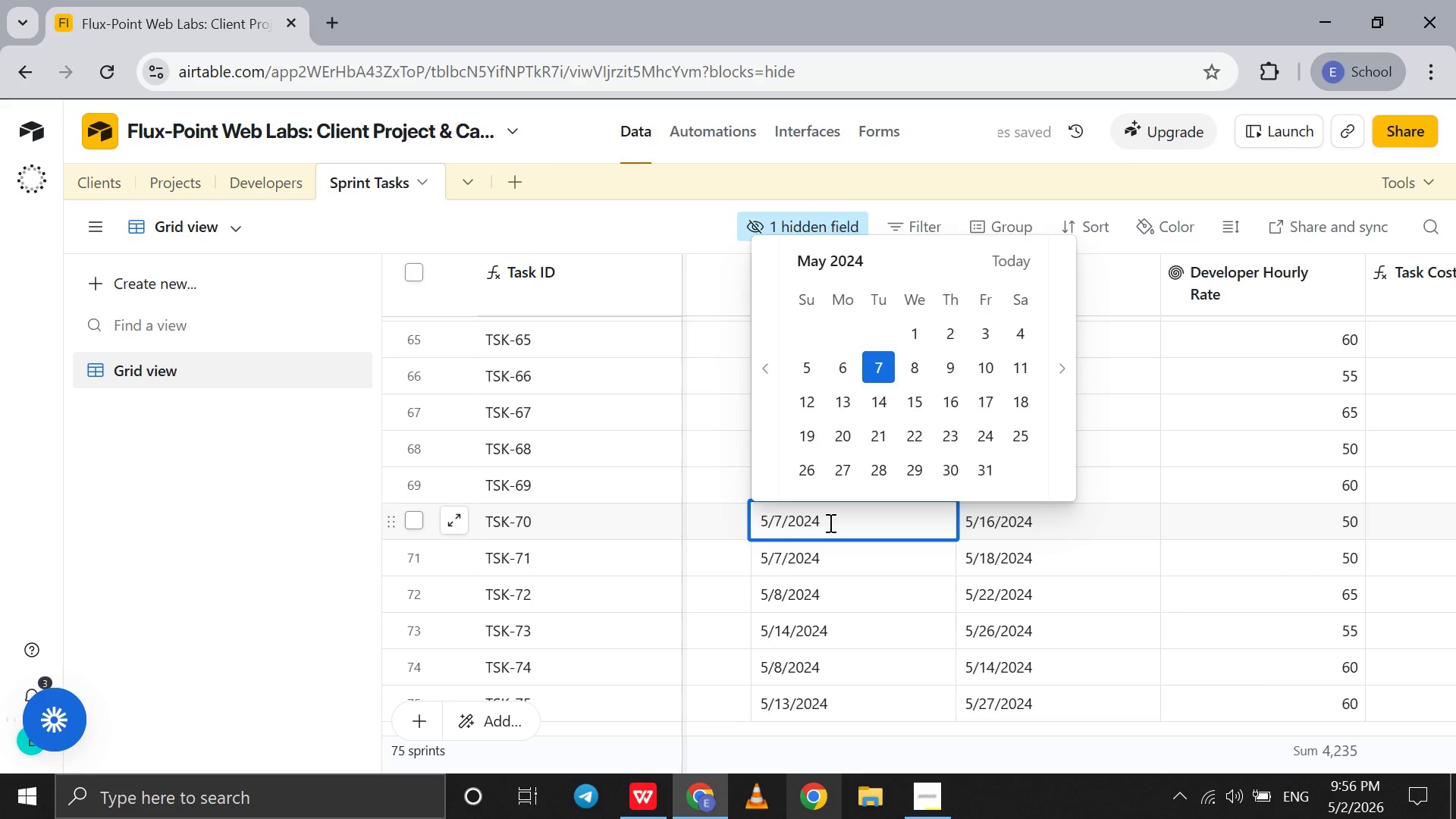 
key(Backspace)
 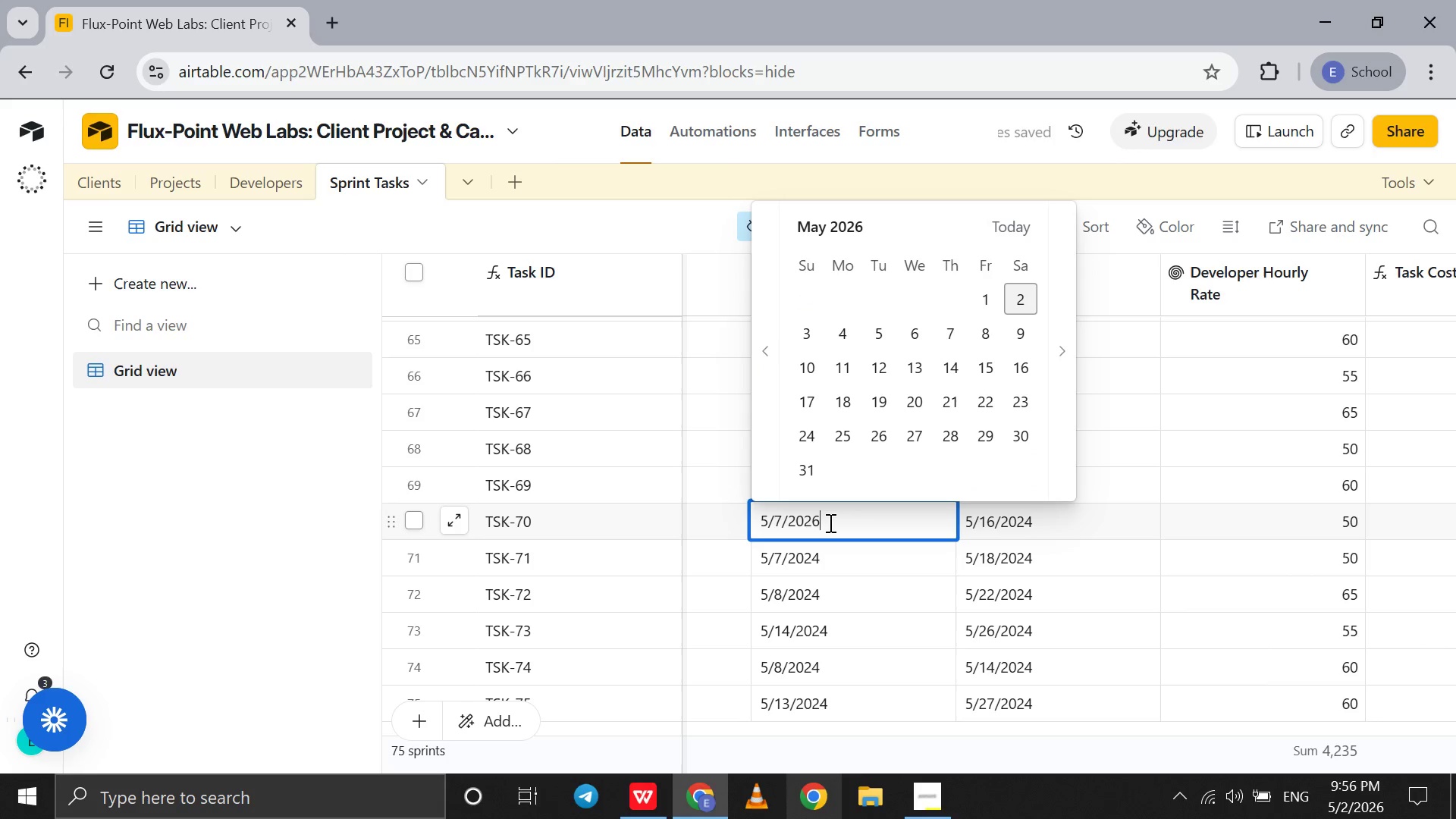 
key(6)
 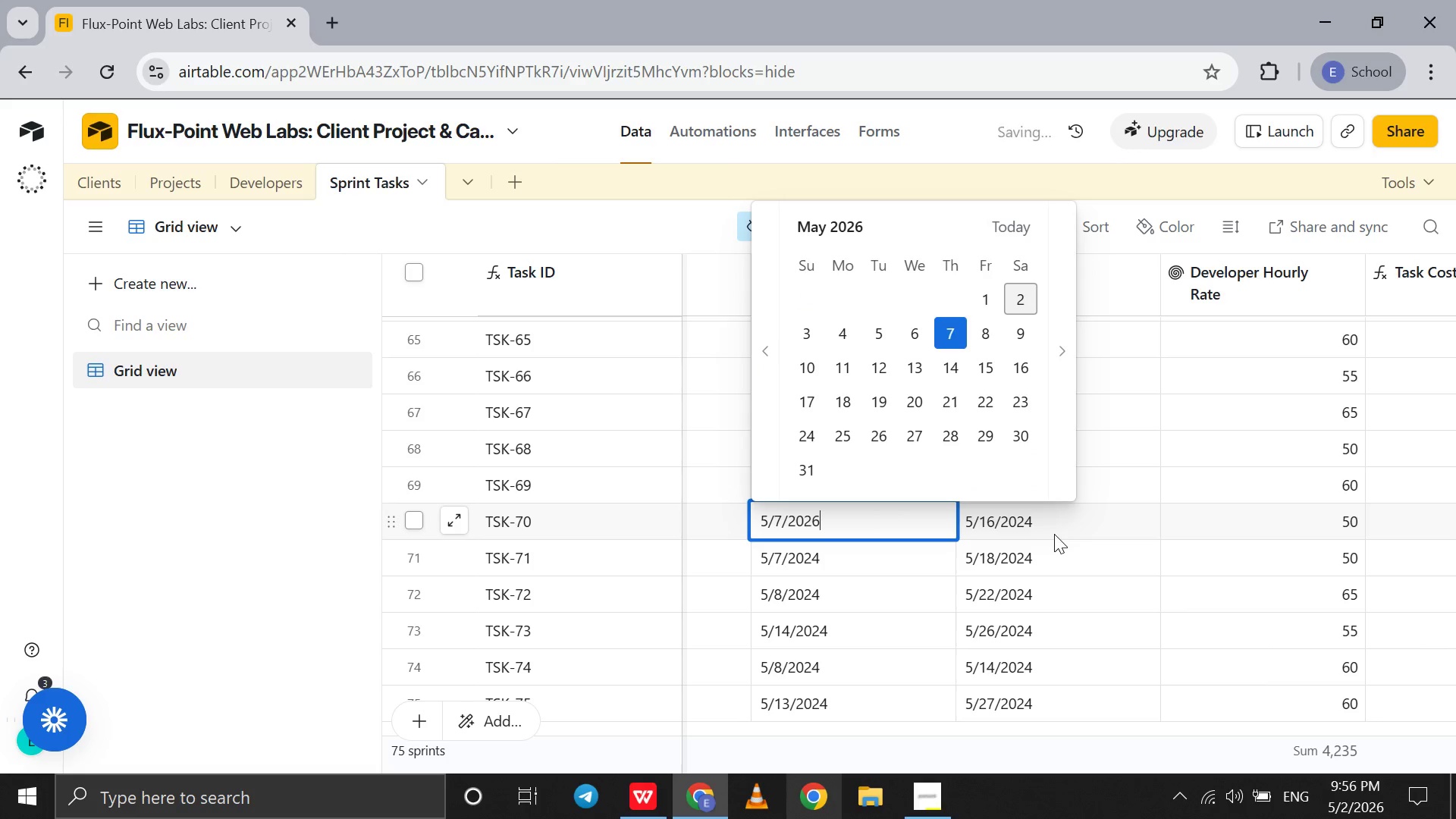 
double_click([1054, 534])
 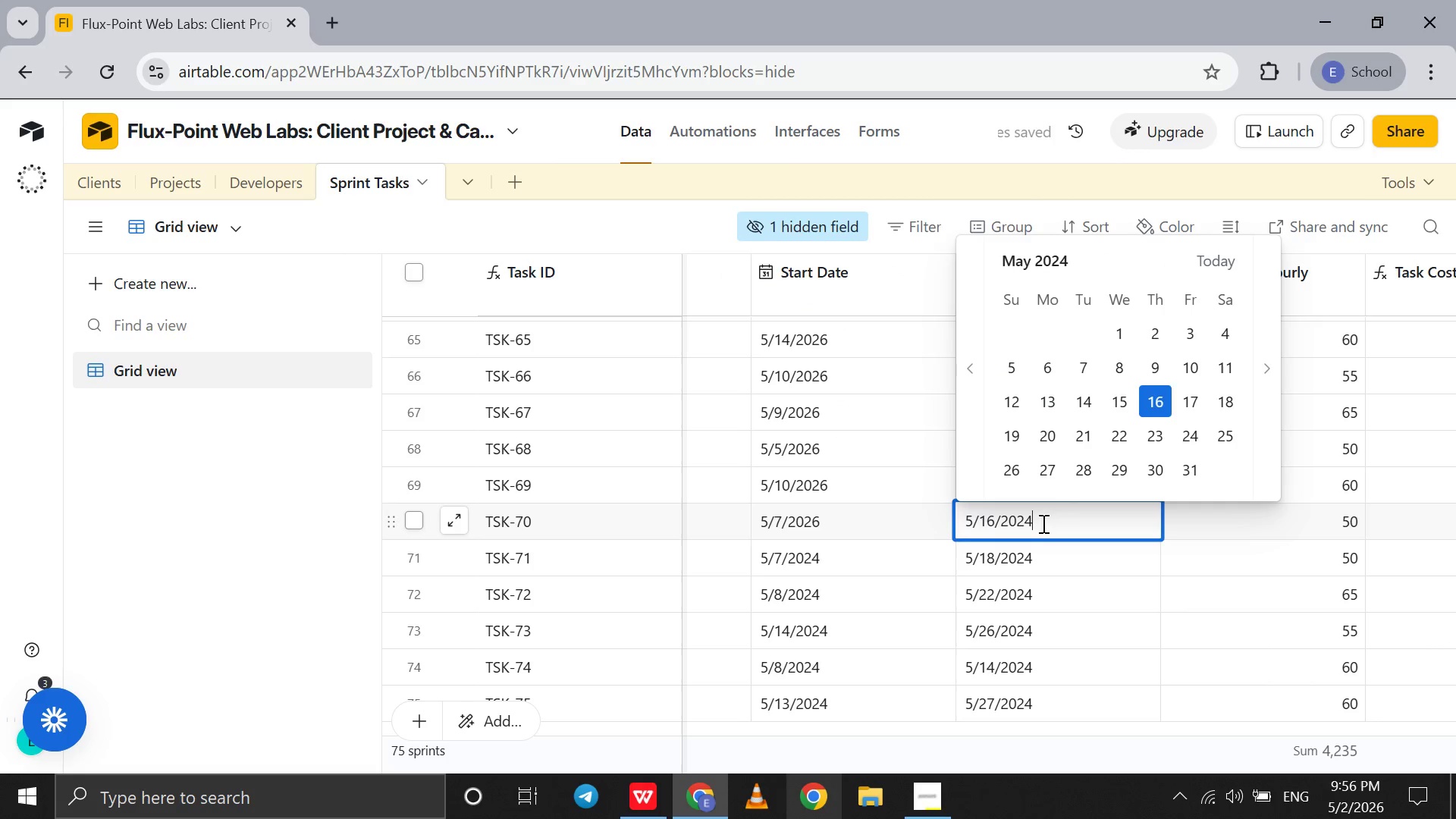 
key(Backspace)
 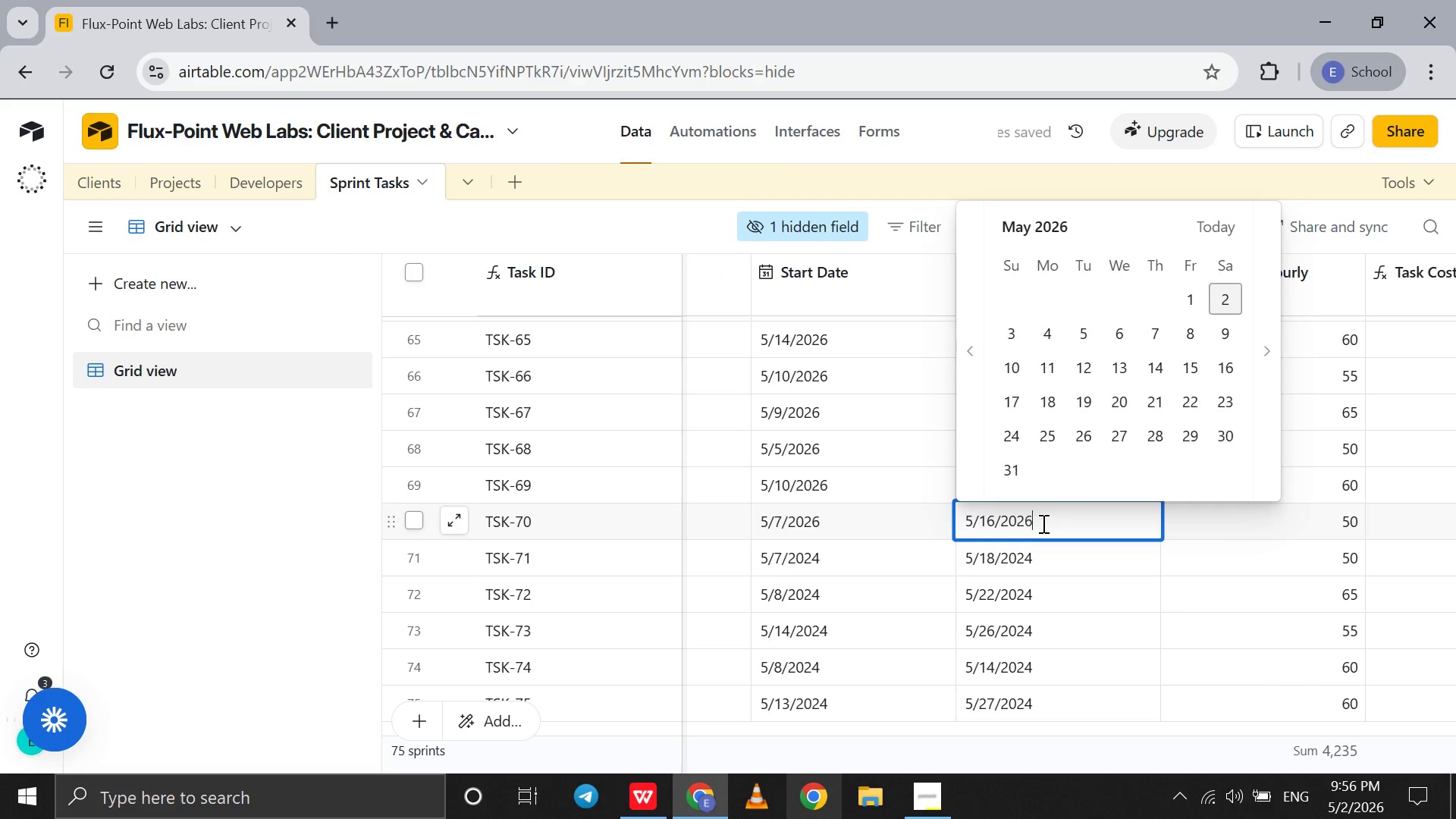 
key(6)
 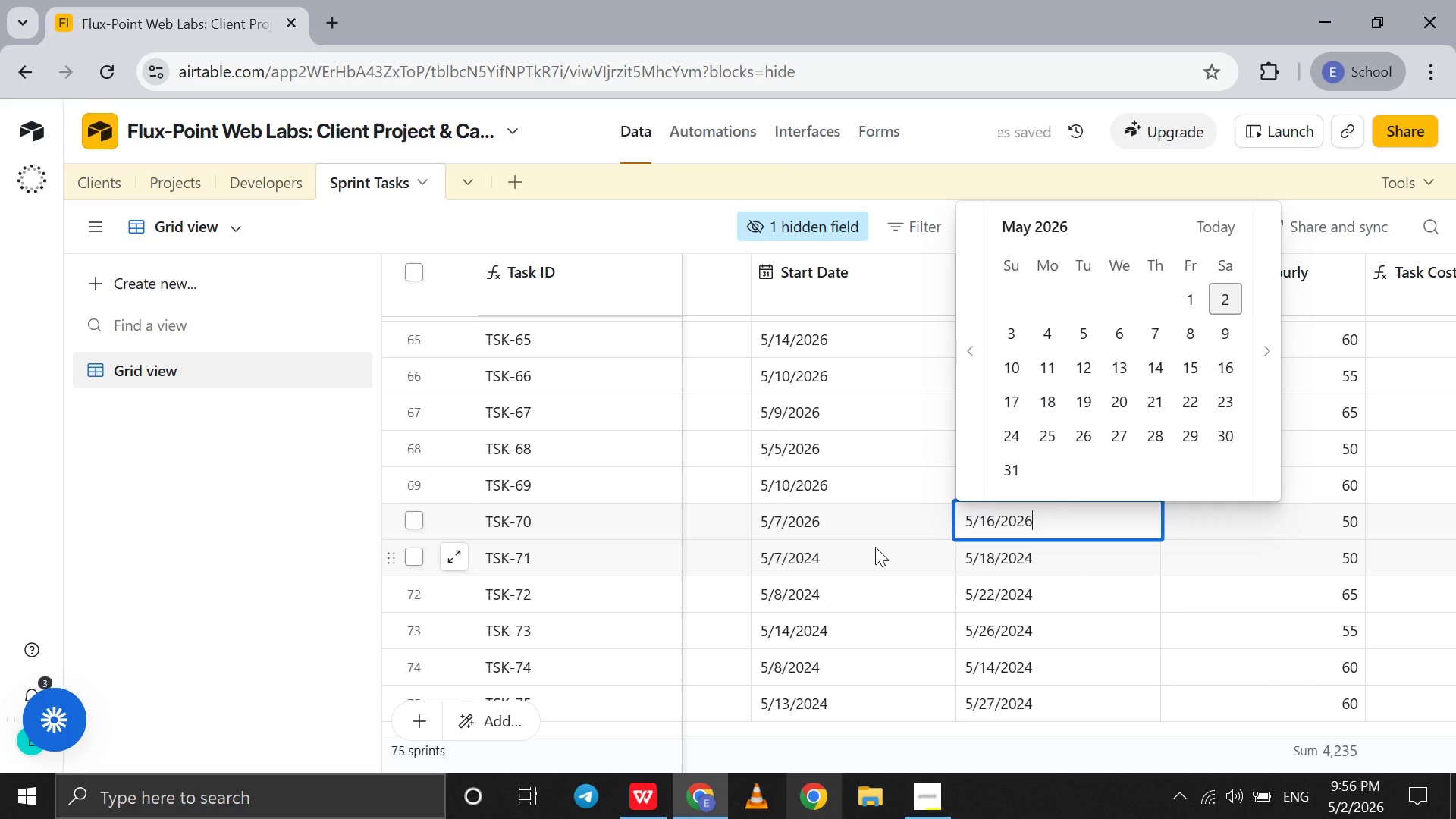 
left_click([875, 547])
 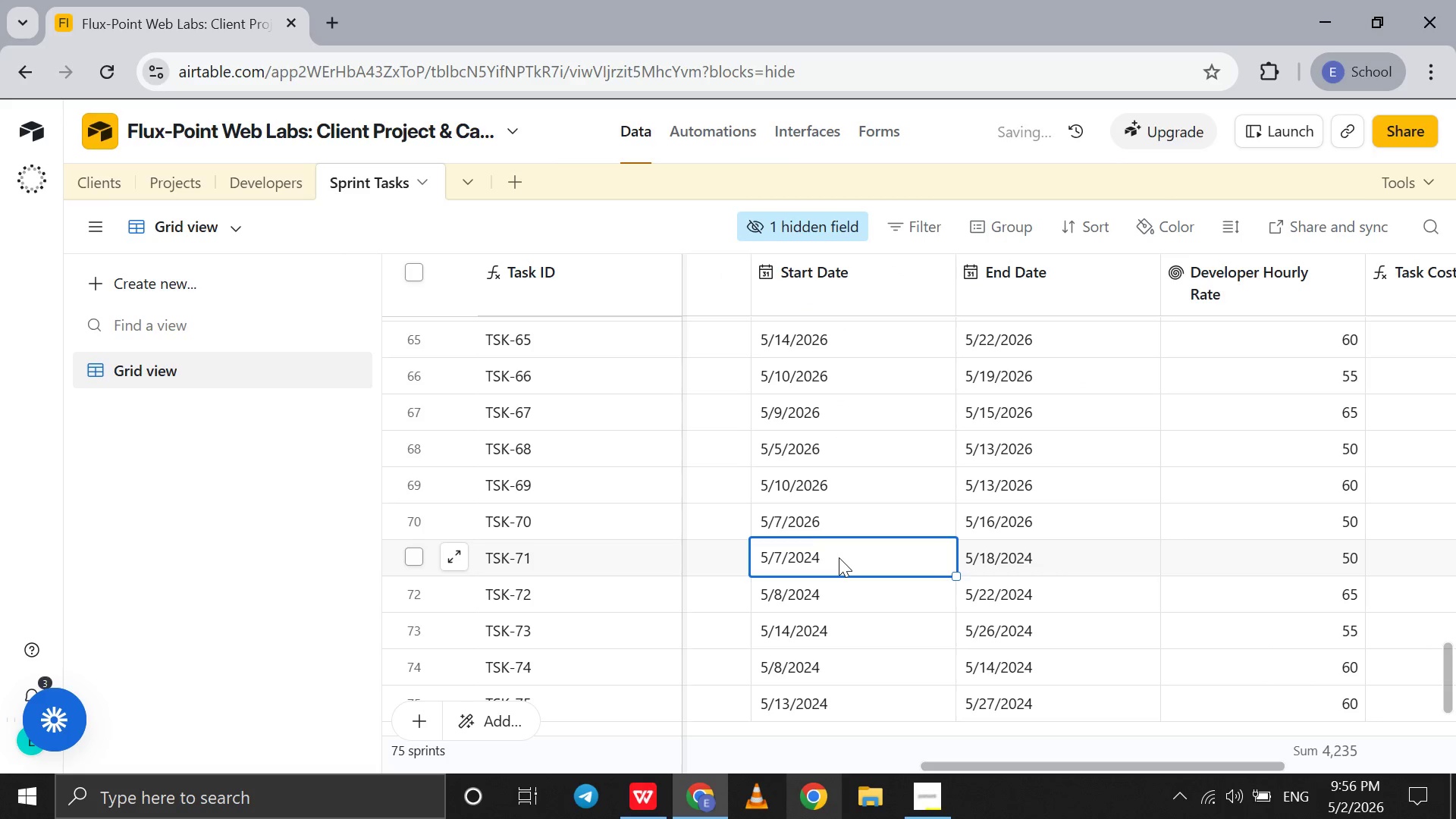 
double_click([839, 557])
 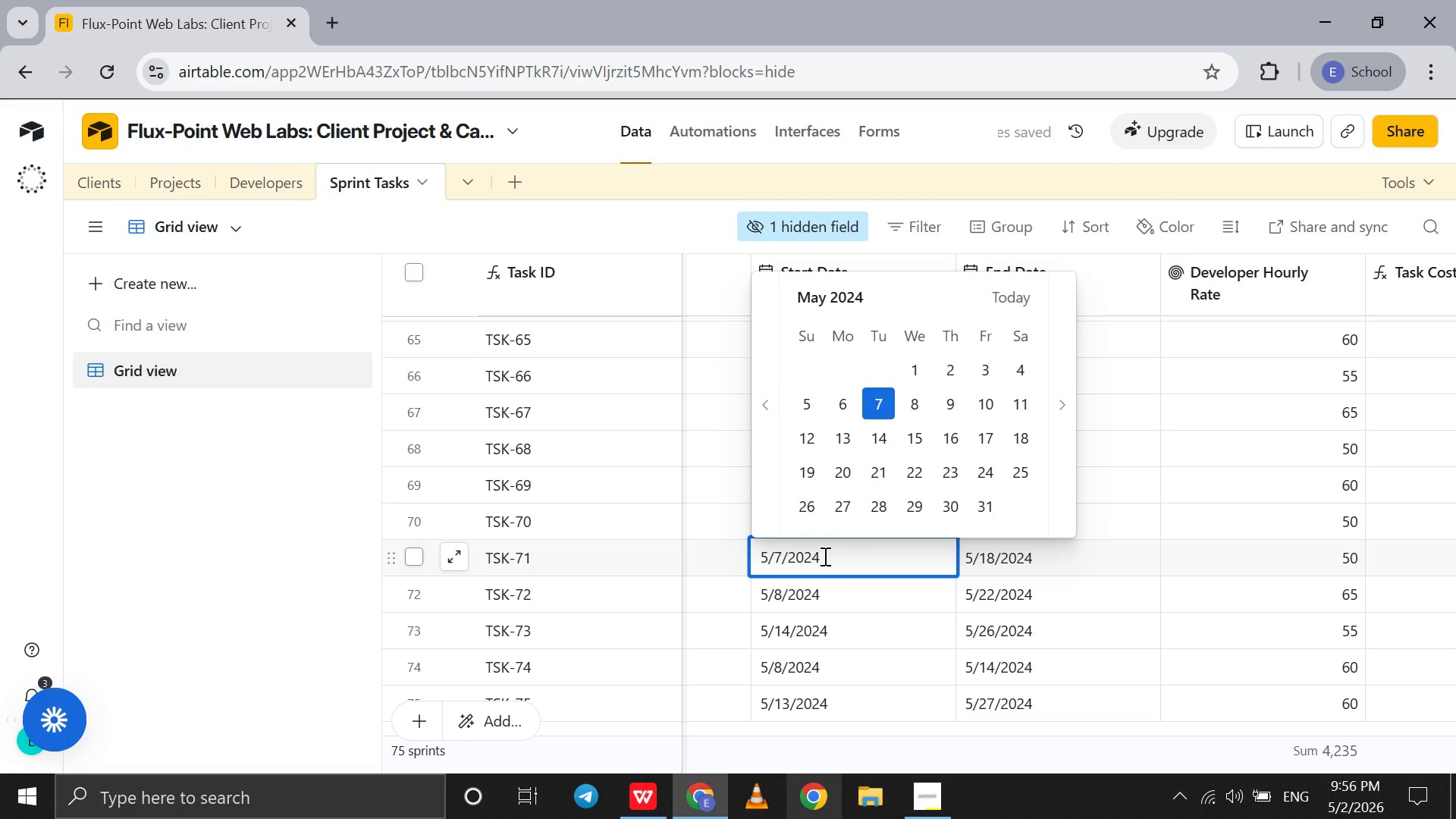 
key(Backspace)
 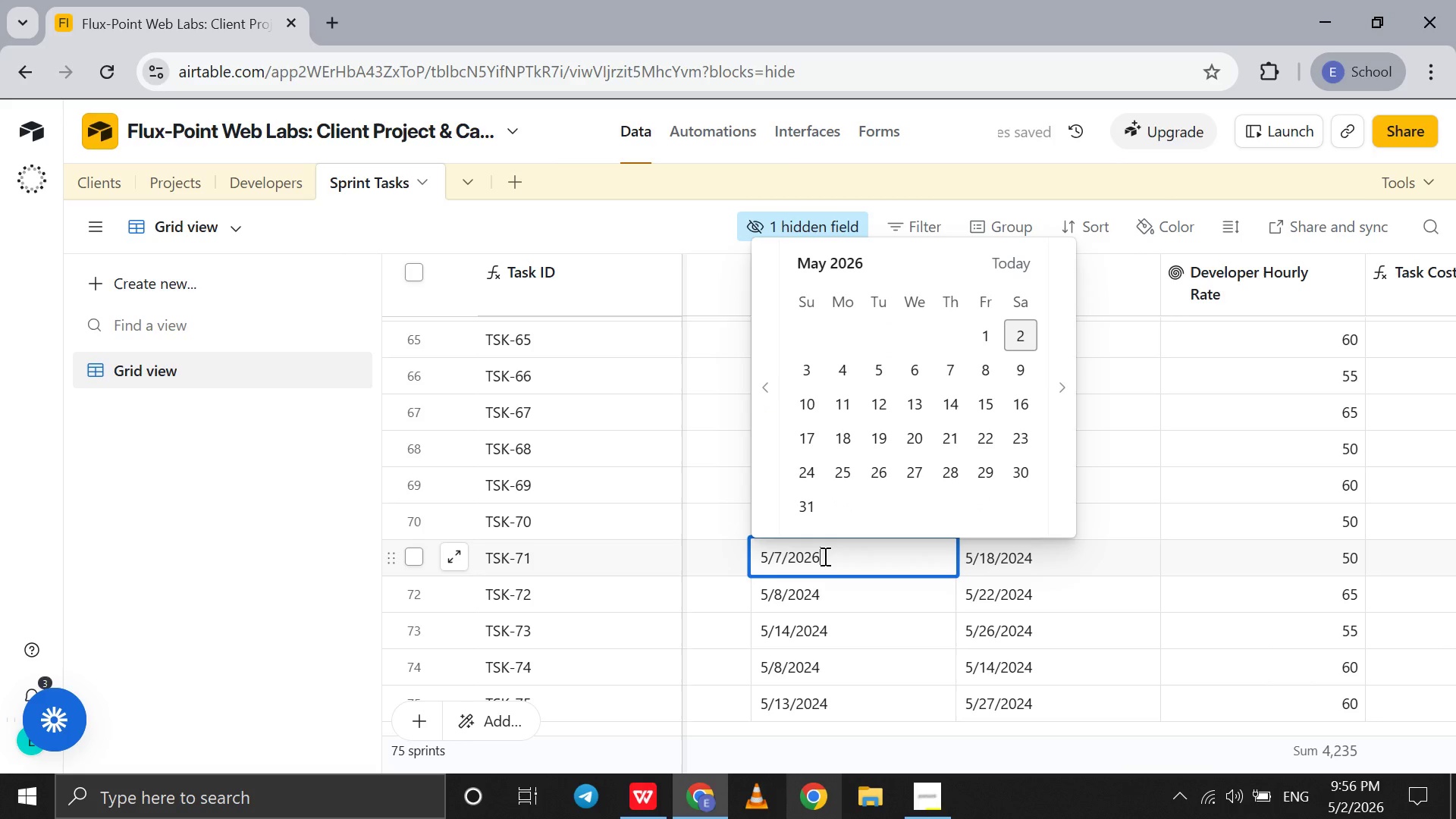 
key(6)
 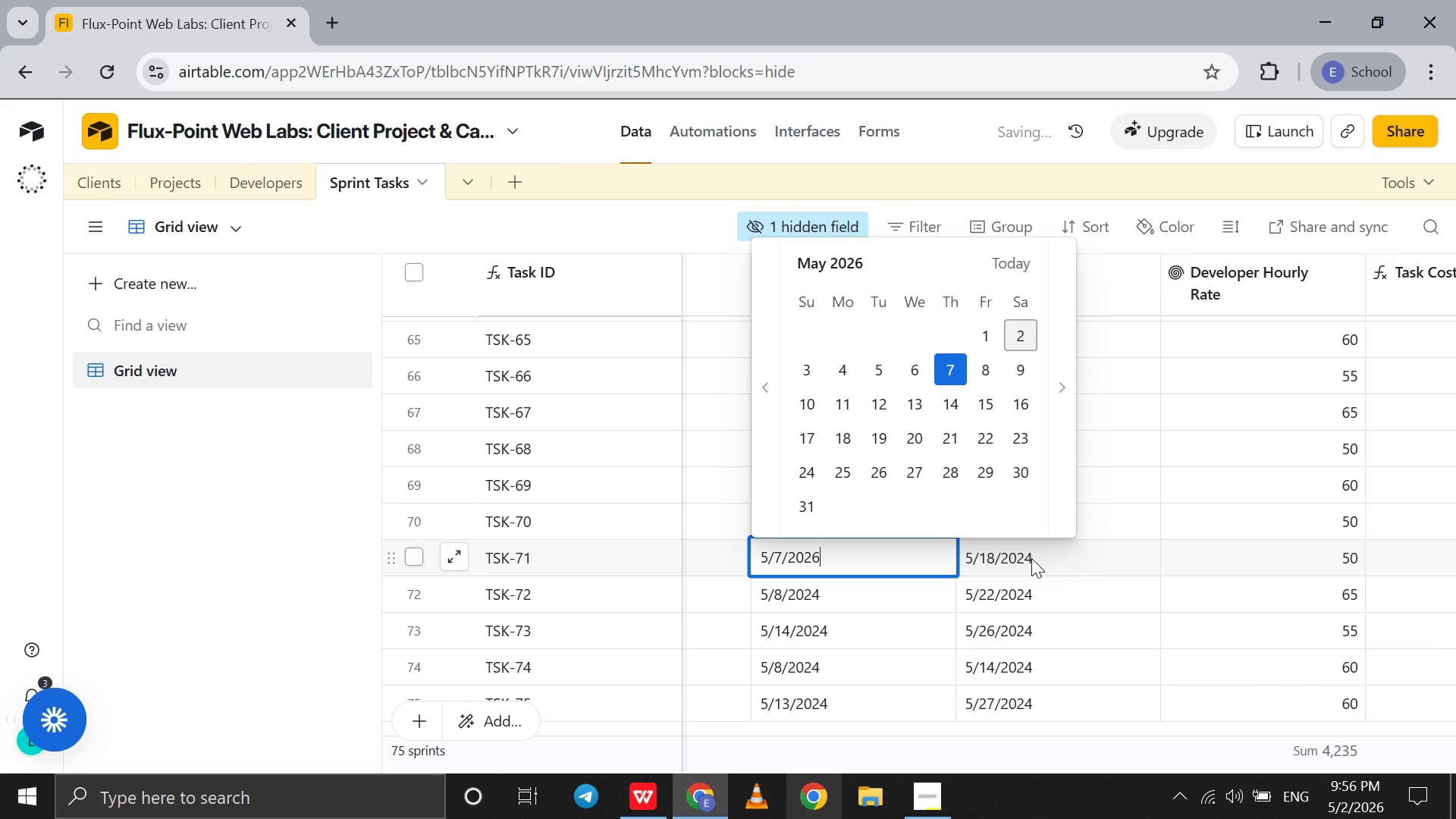 
double_click([1031, 558])
 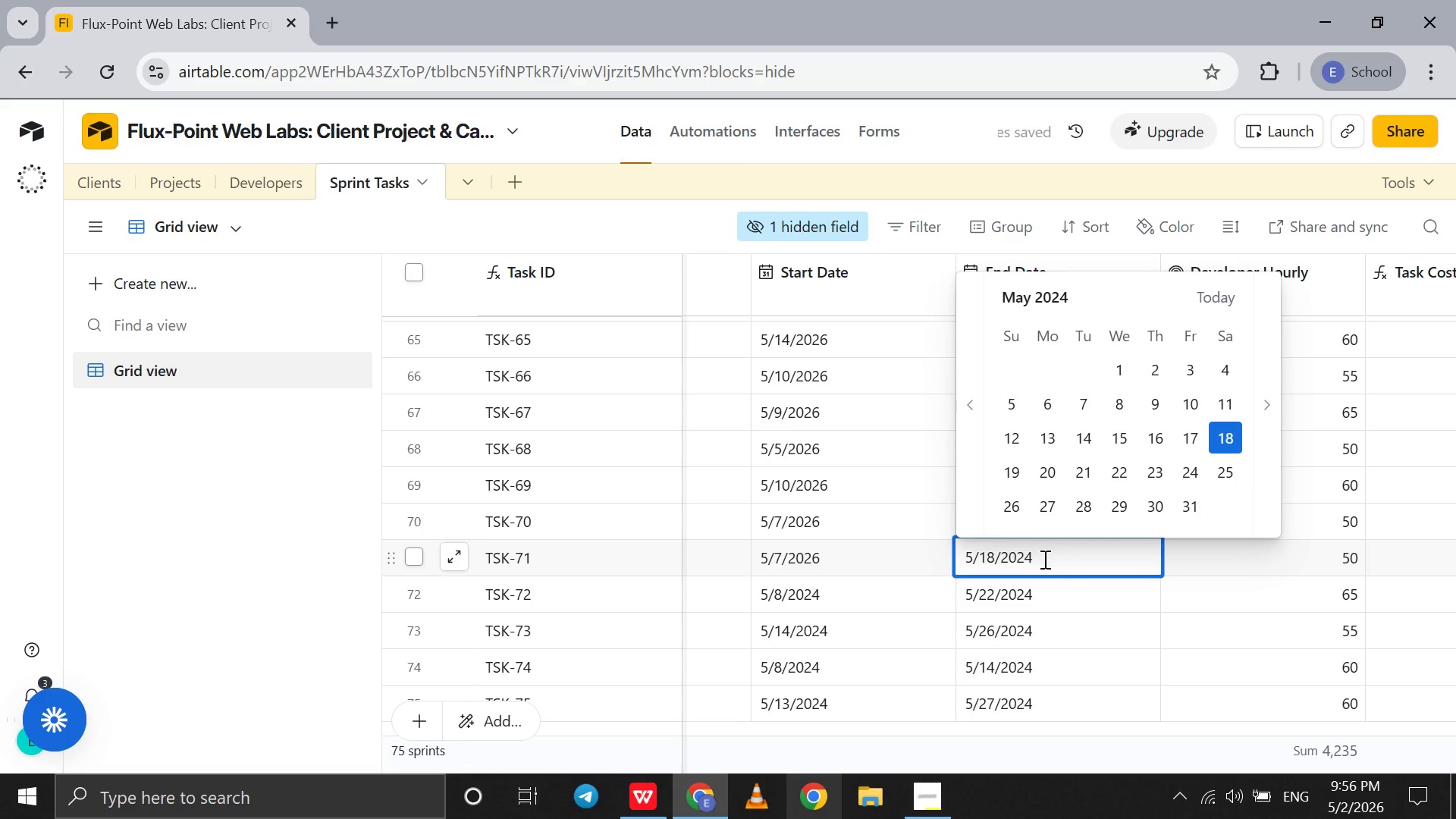 
key(Backslash)
 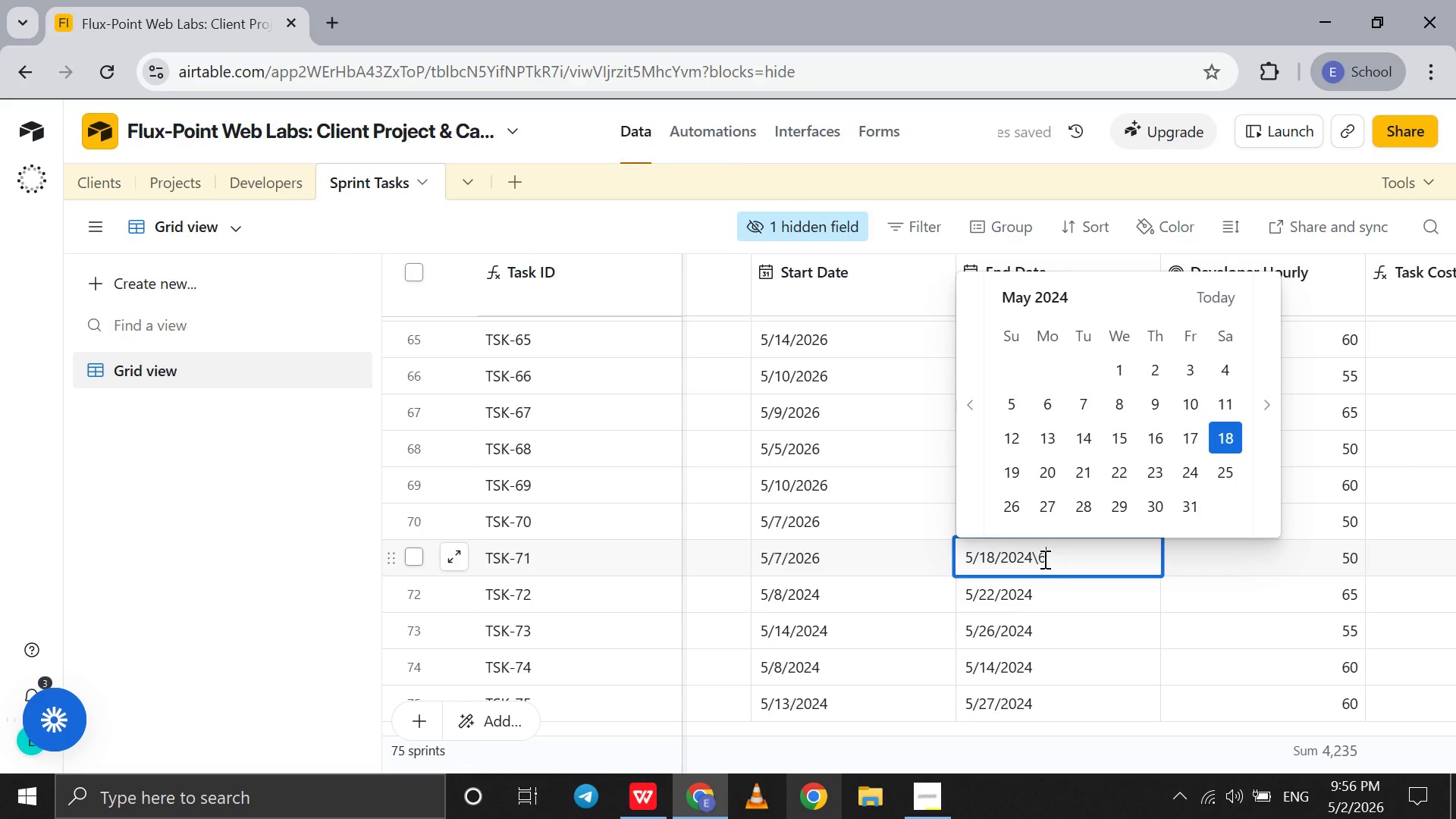 
key(6)
 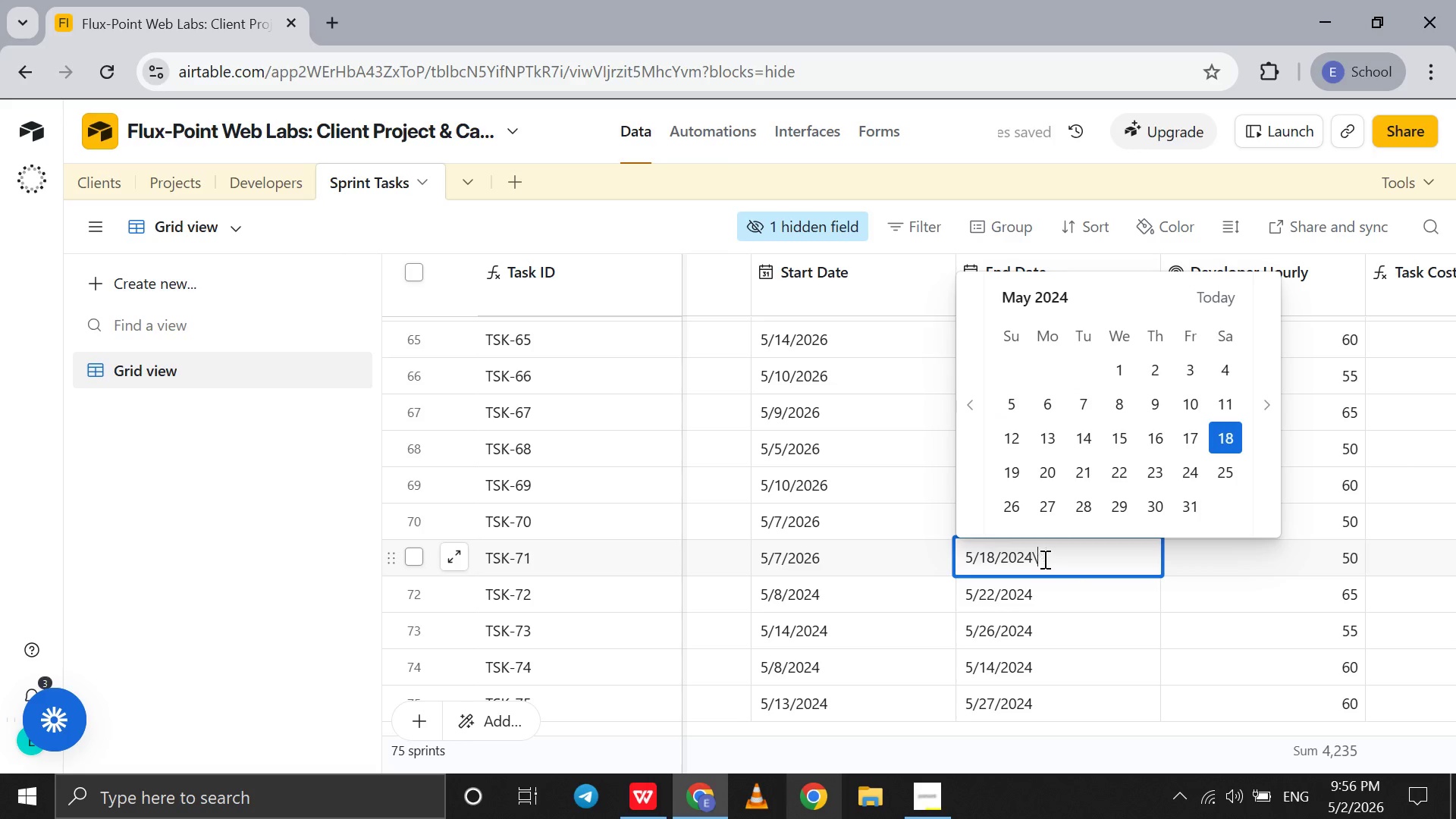 
key(Backspace)
 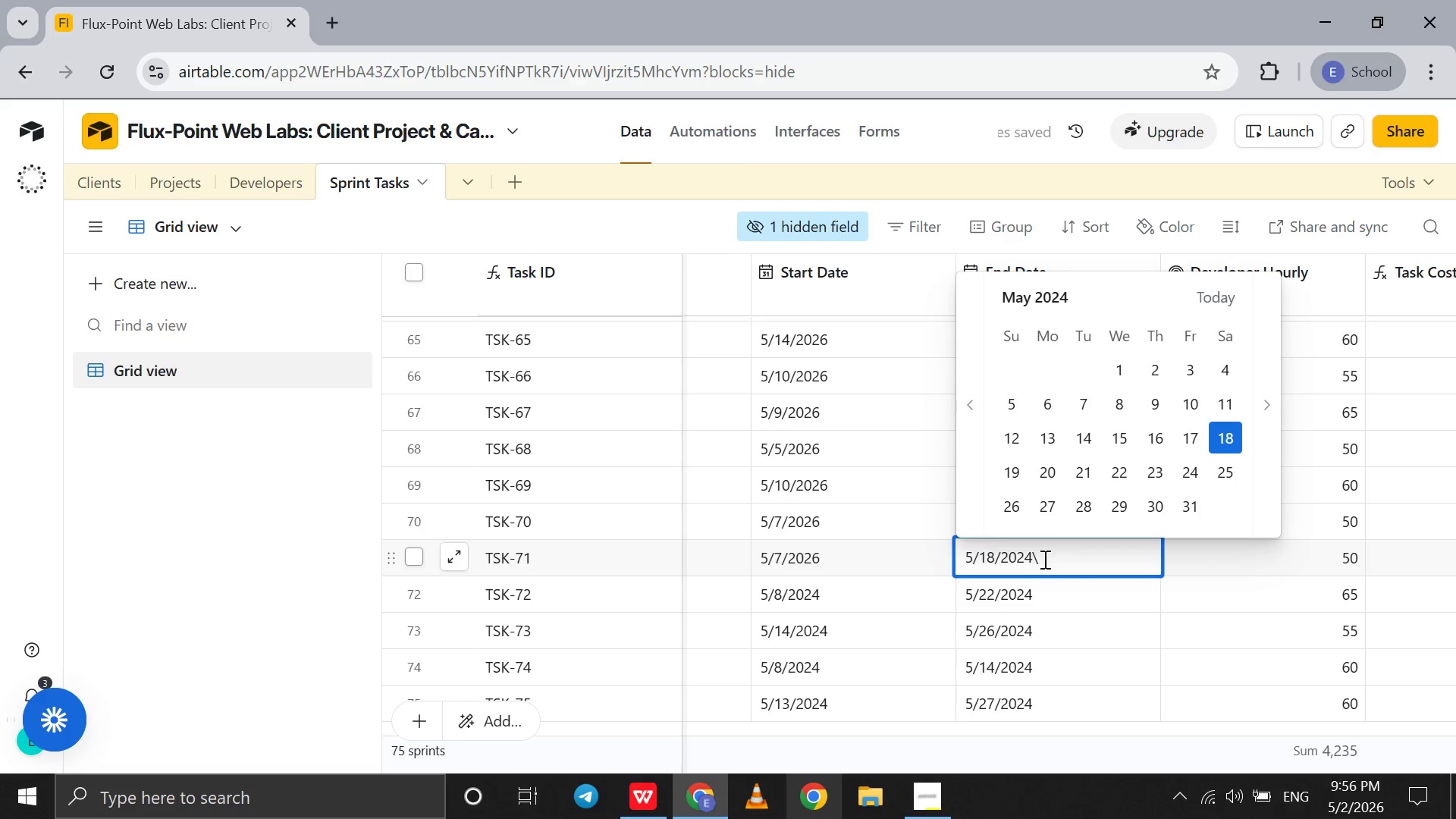 
key(Backspace)
 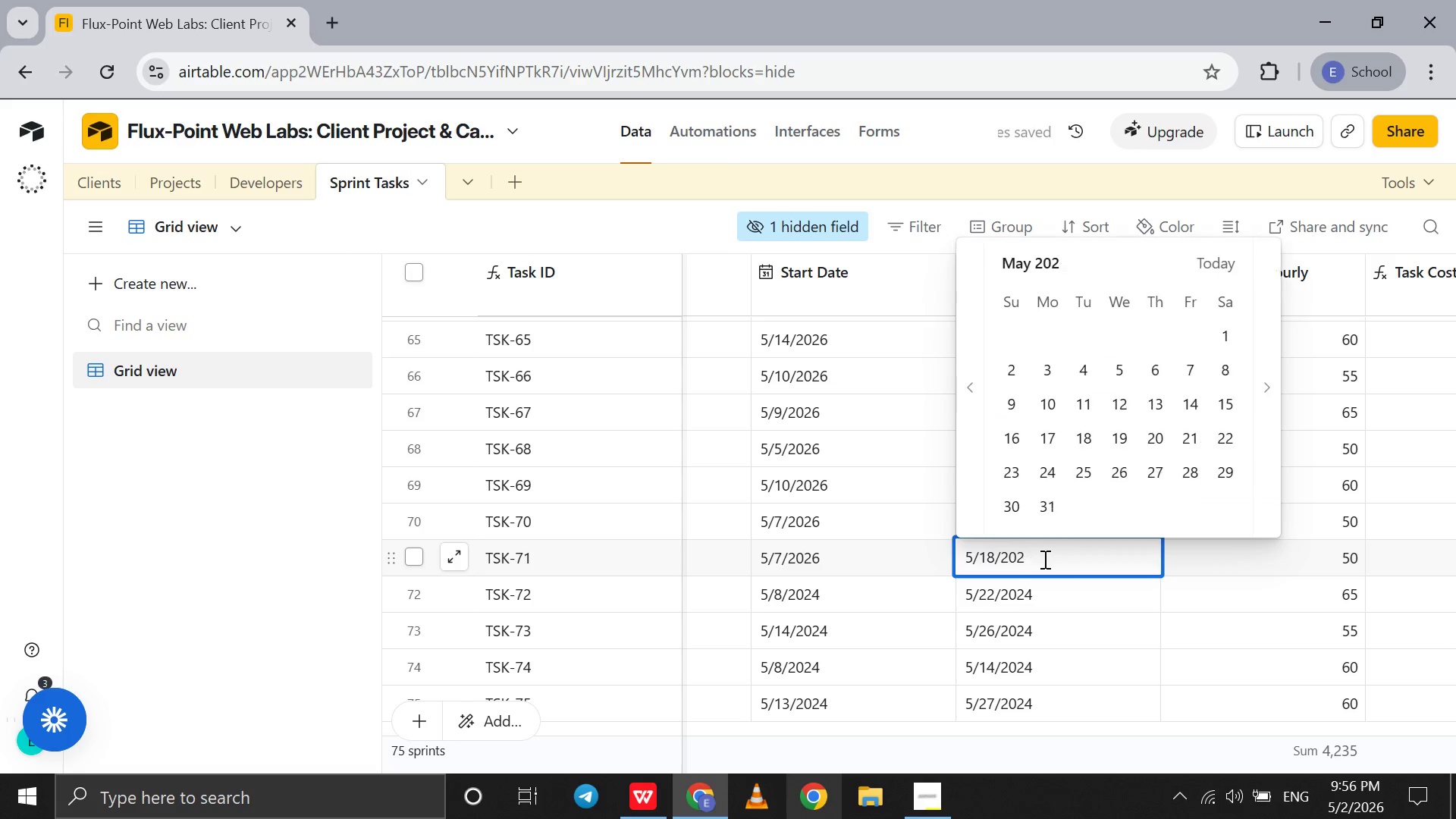 
key(Backspace)
 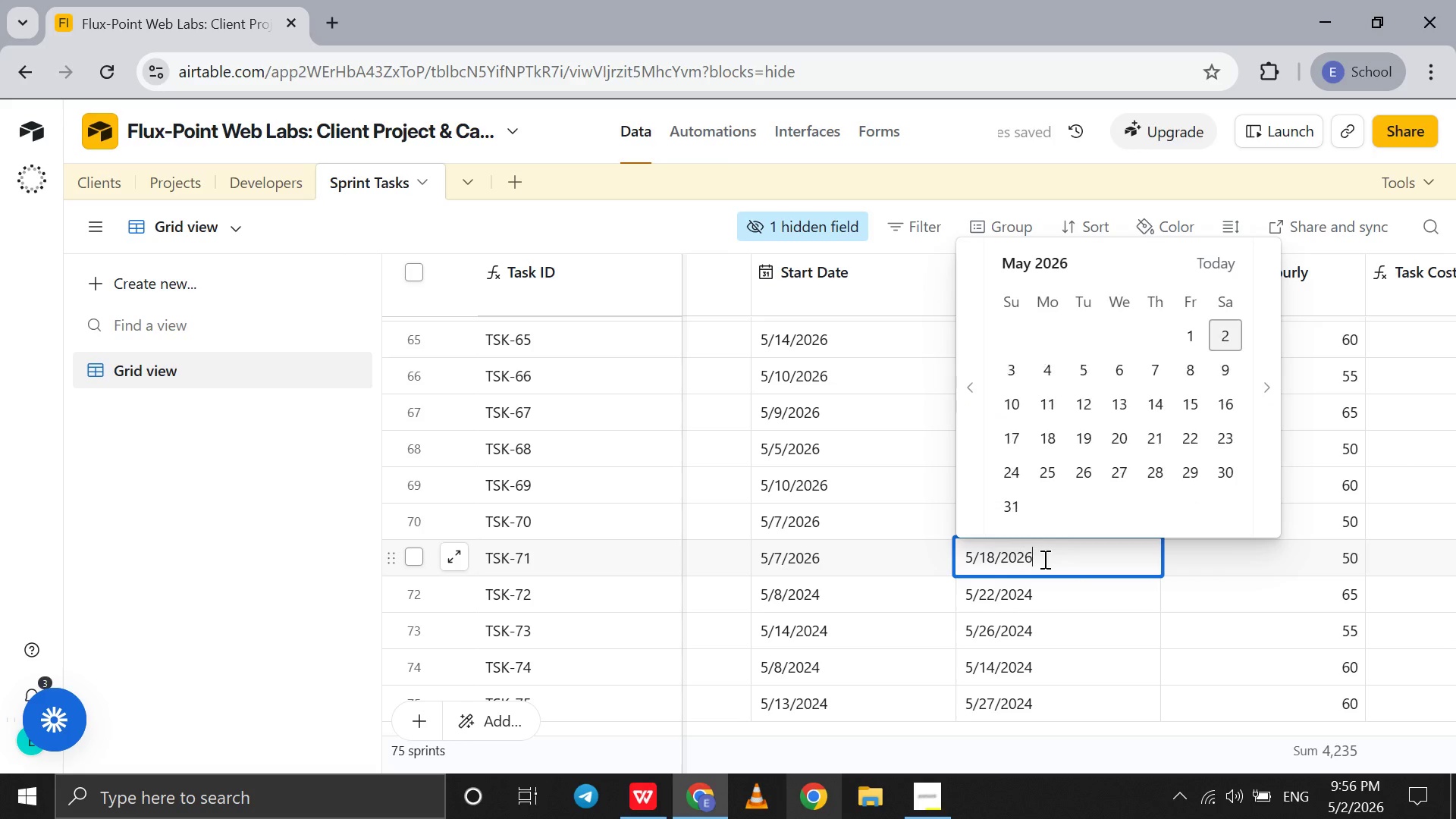 
key(6)
 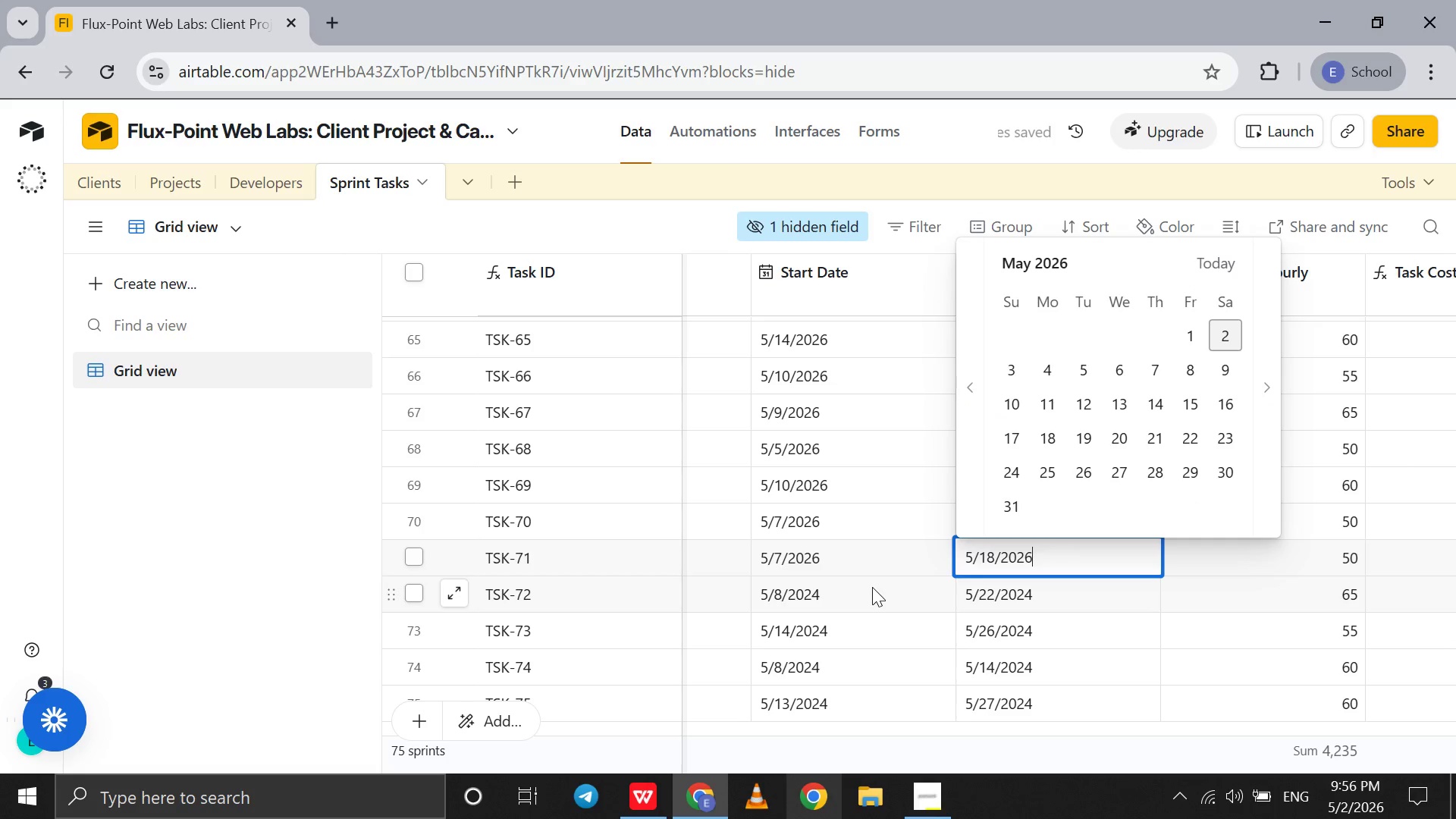 
left_click([872, 587])
 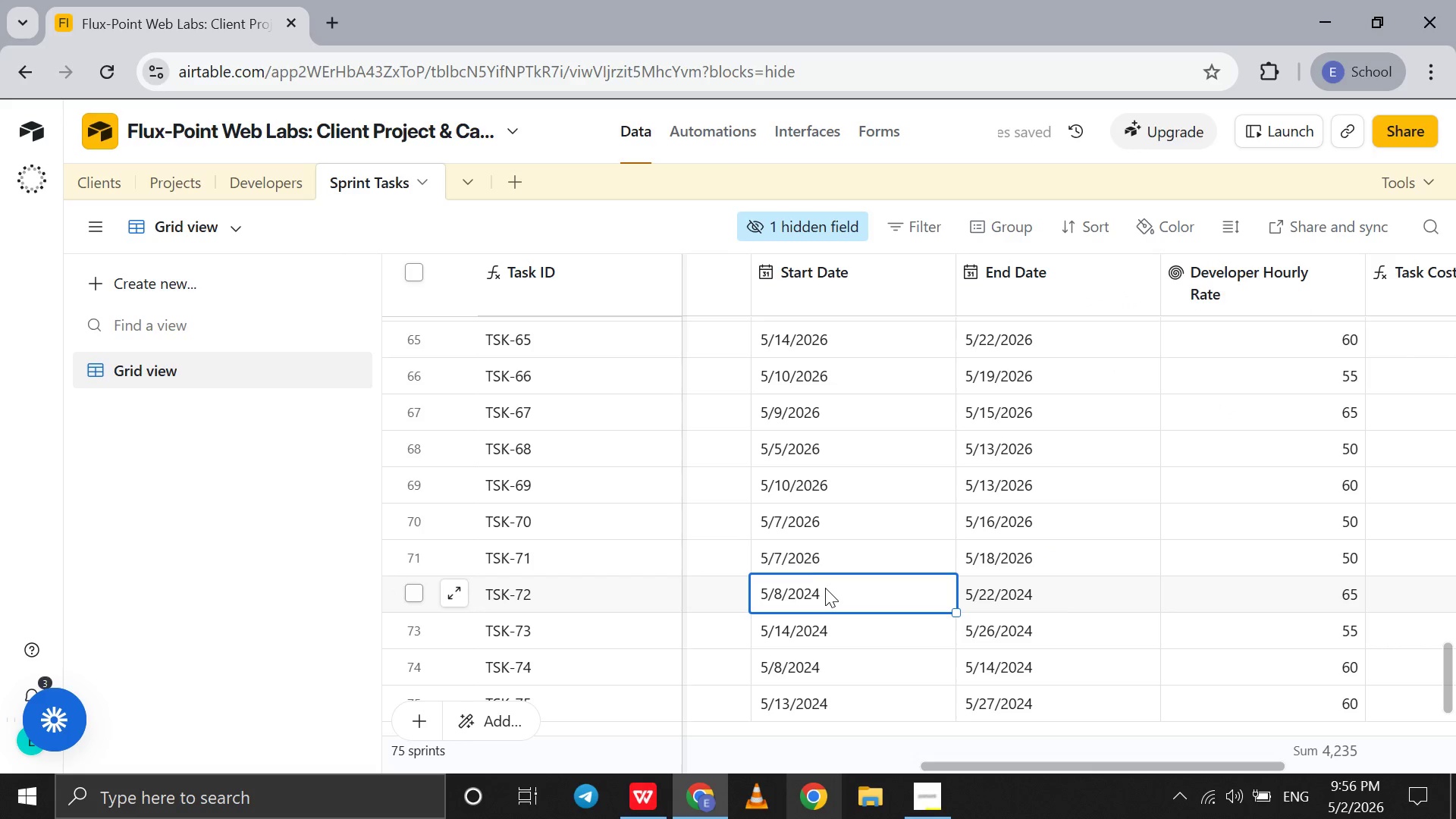 
double_click([825, 588])
 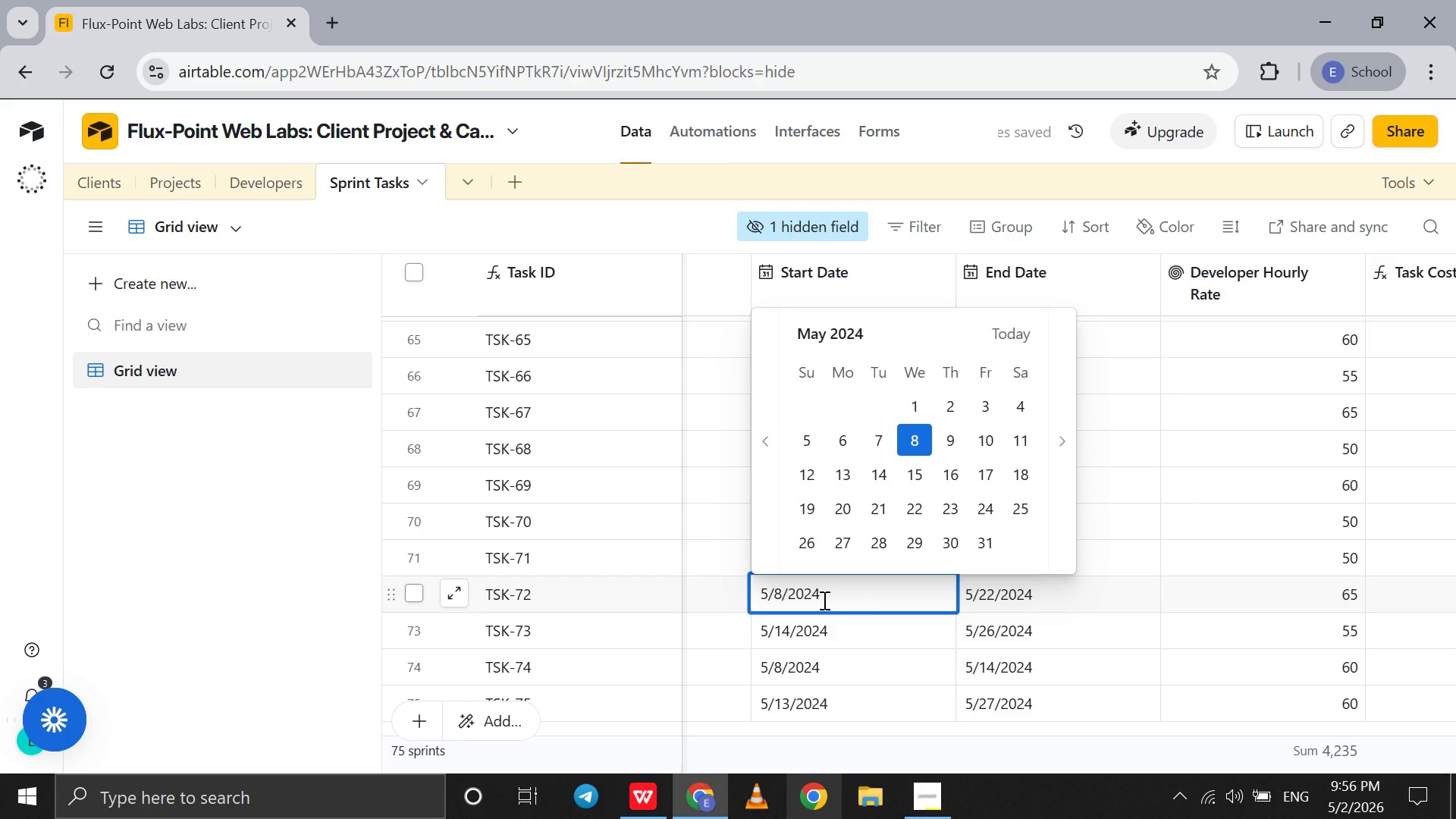 
key(Backspace)
 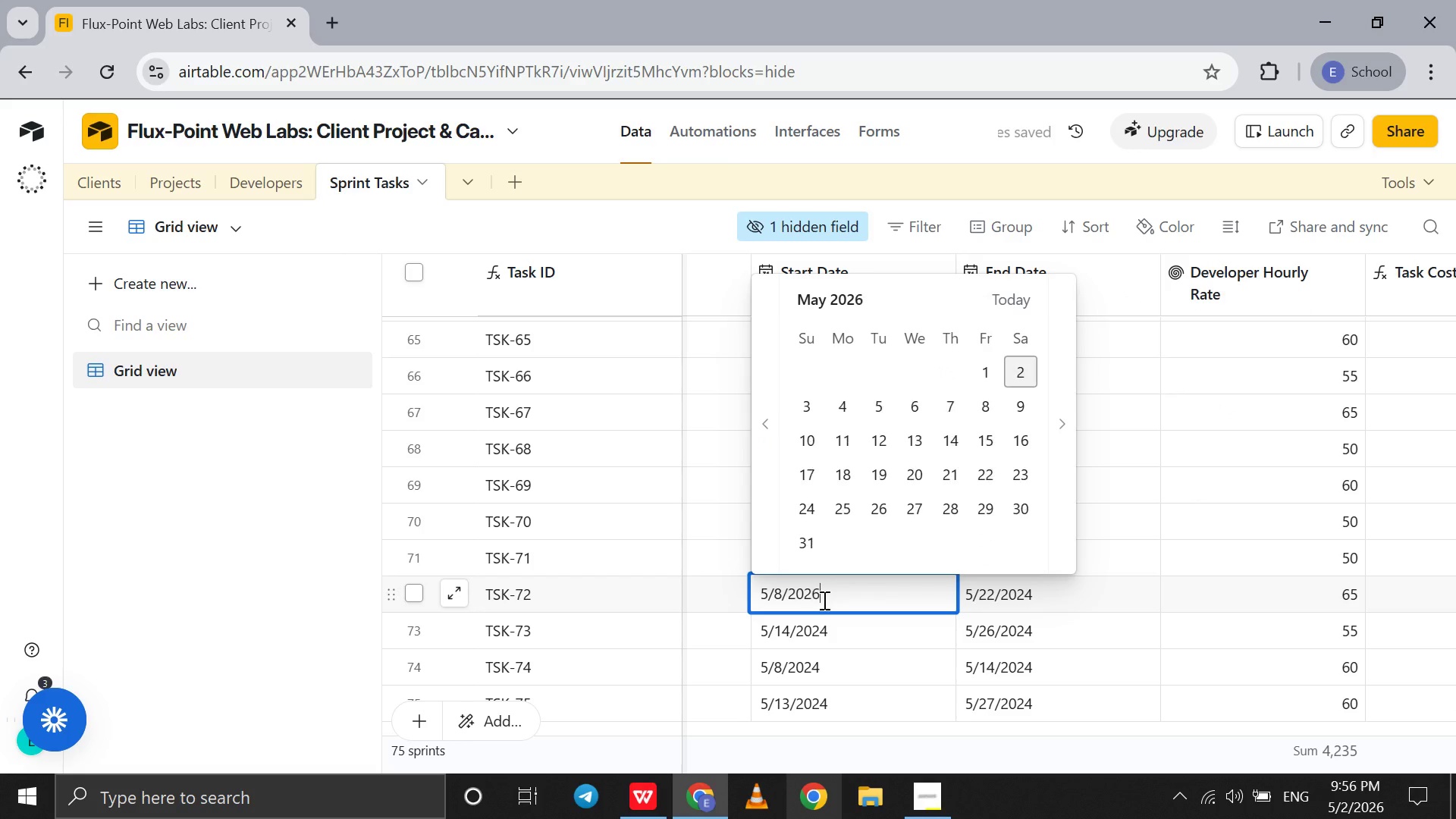 
key(6)
 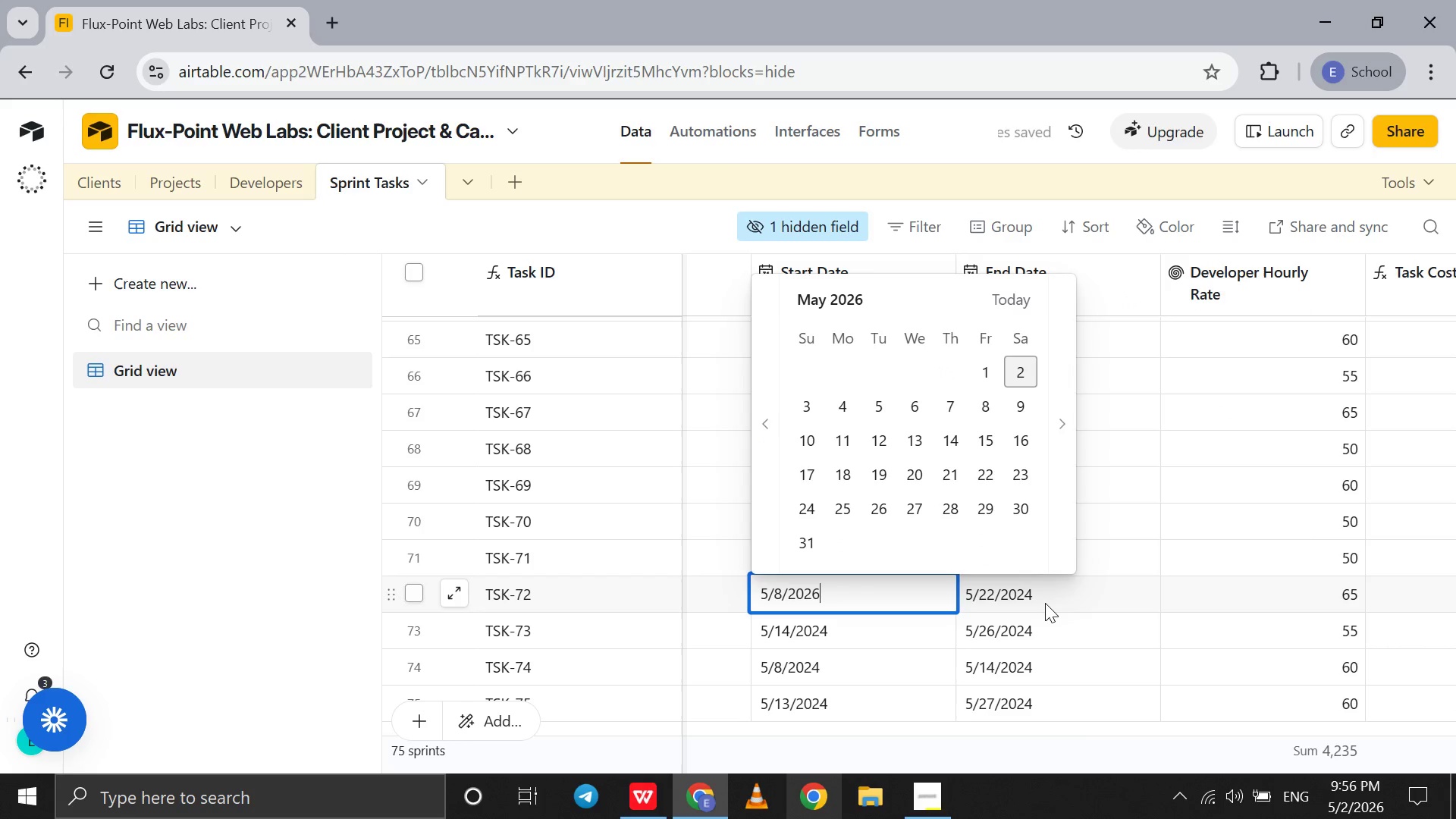 
double_click([1045, 603])
 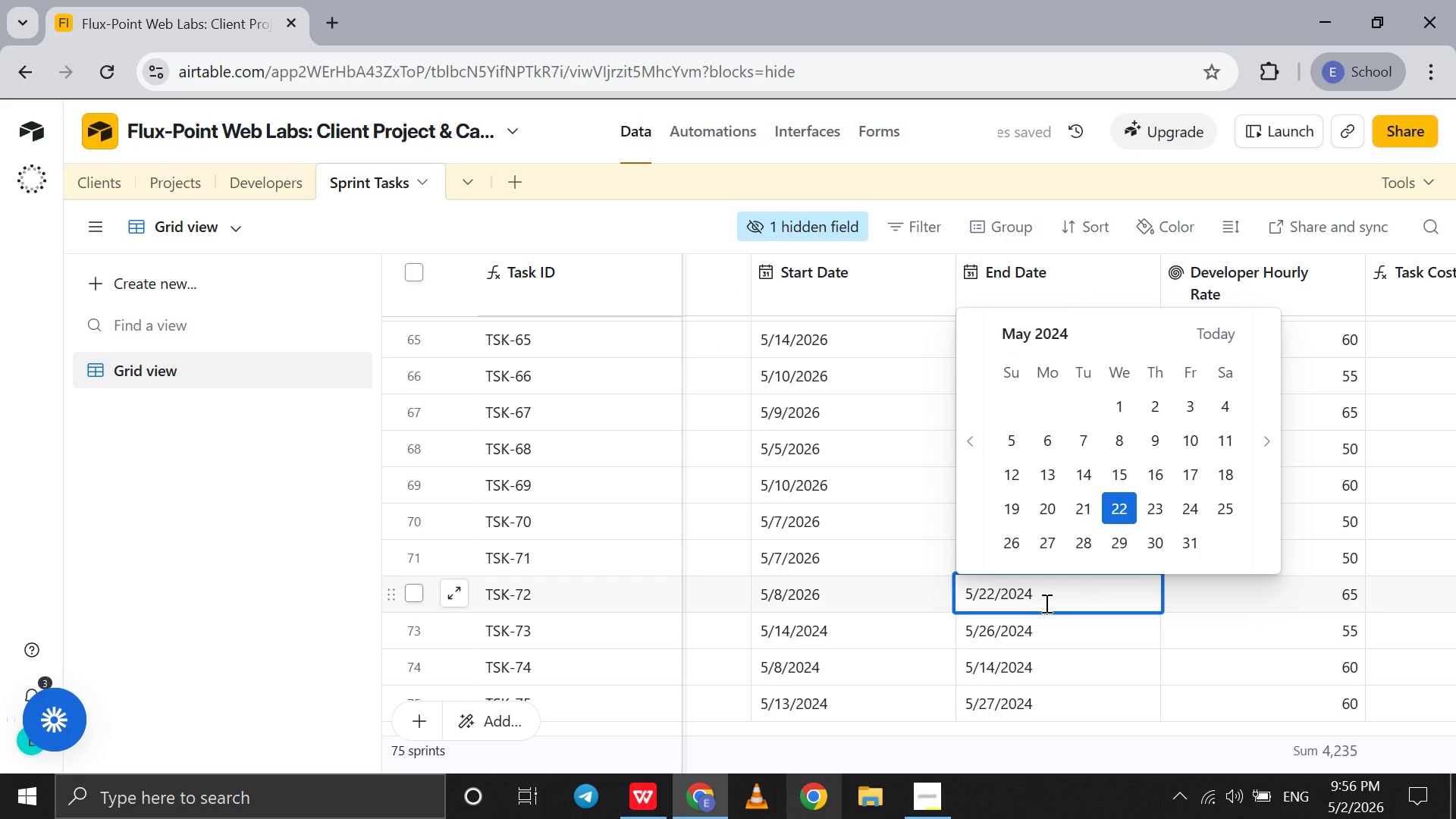 
key(Backspace)
 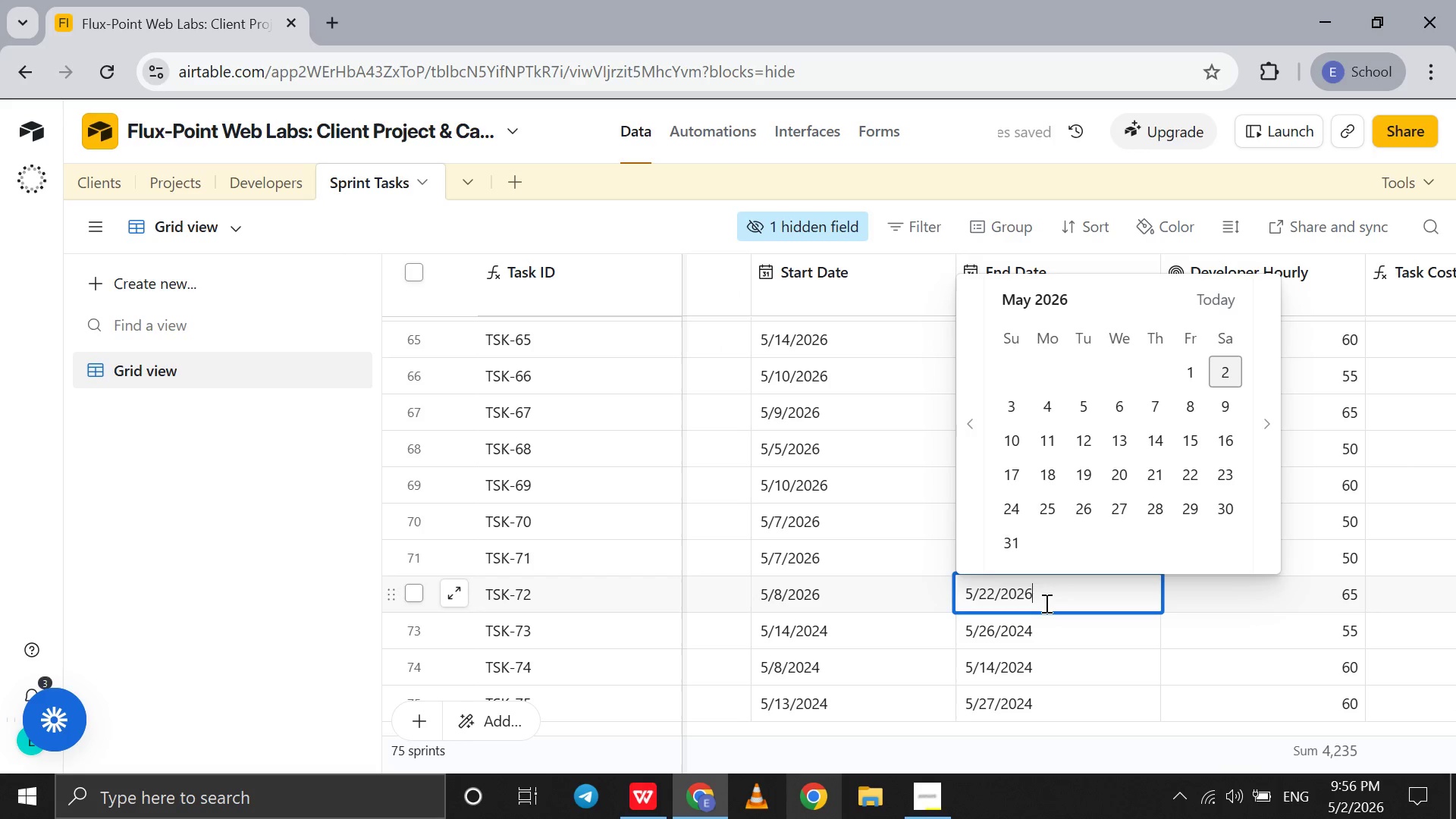 
key(6)
 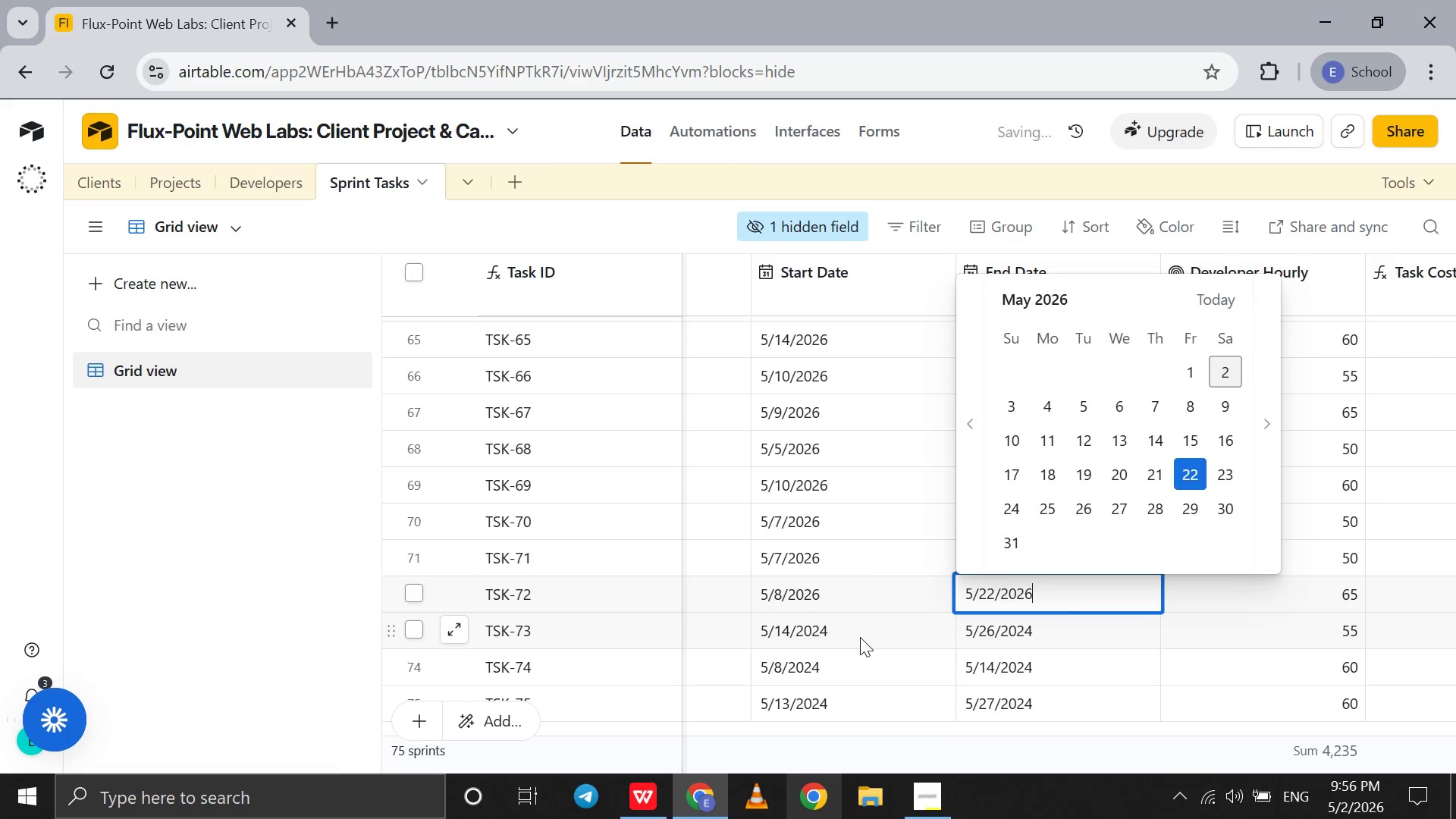 
double_click([860, 637])
 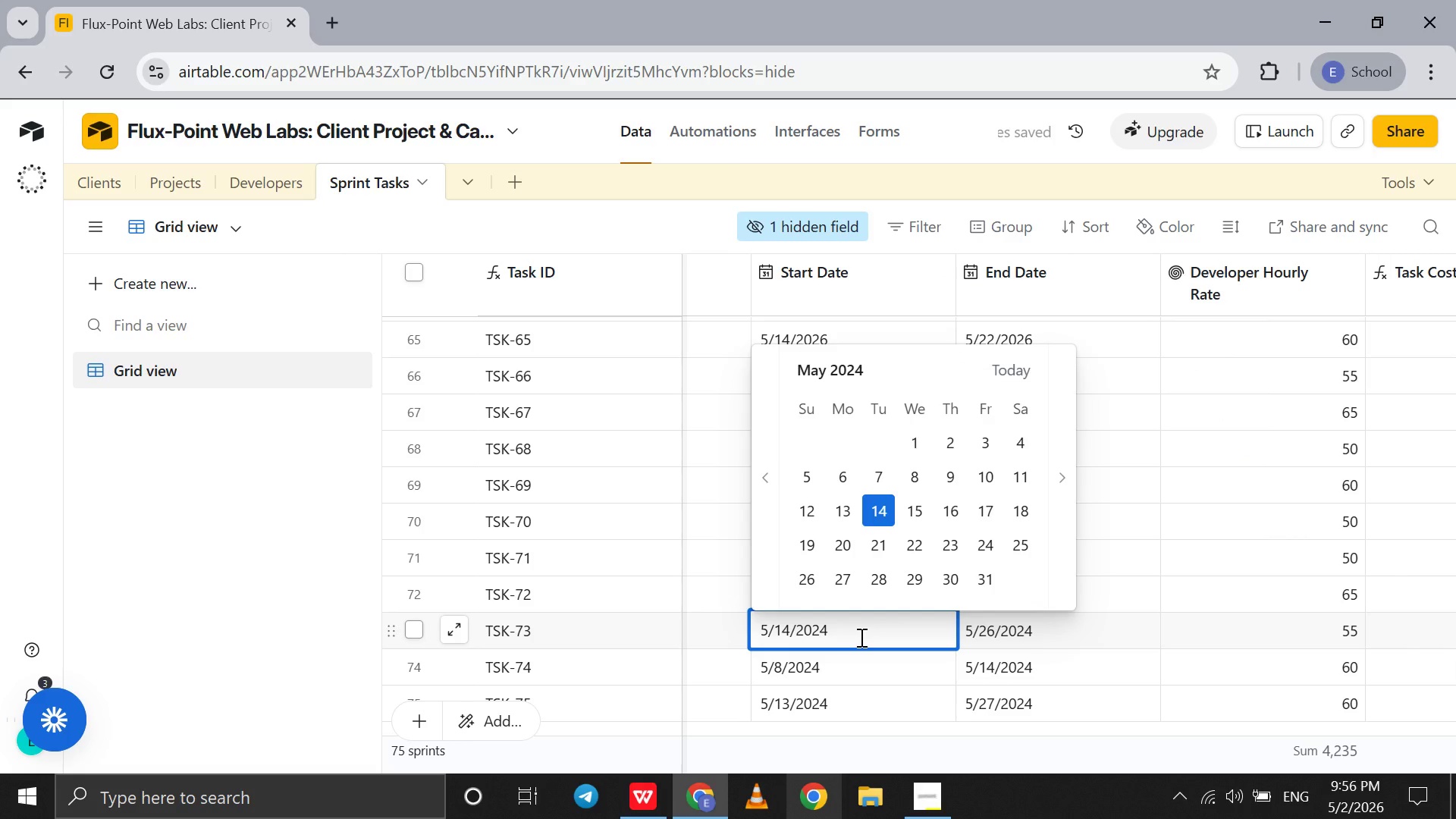 
key(Backspace)
 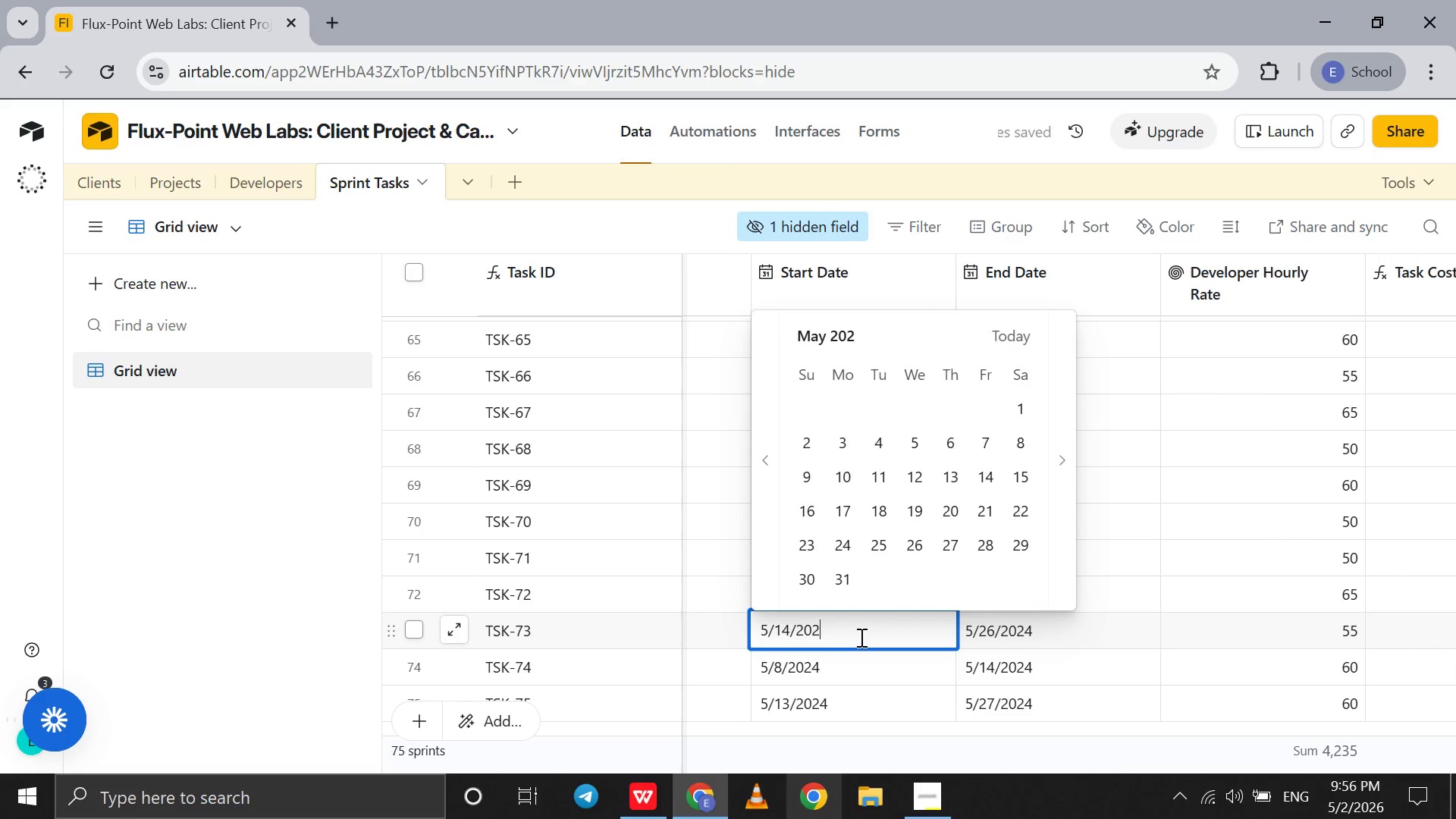 
key(6)
 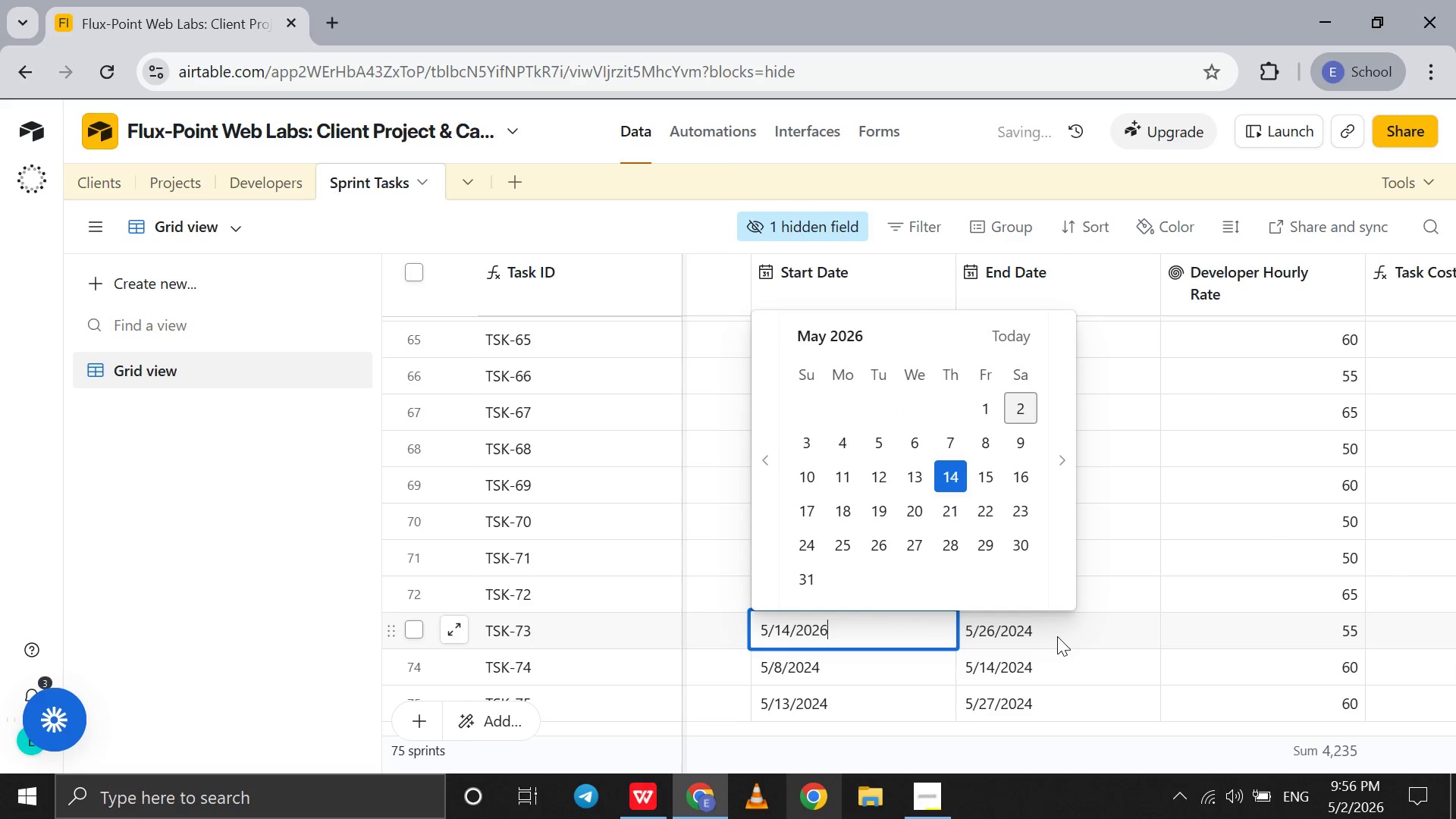 
double_click([1057, 636])
 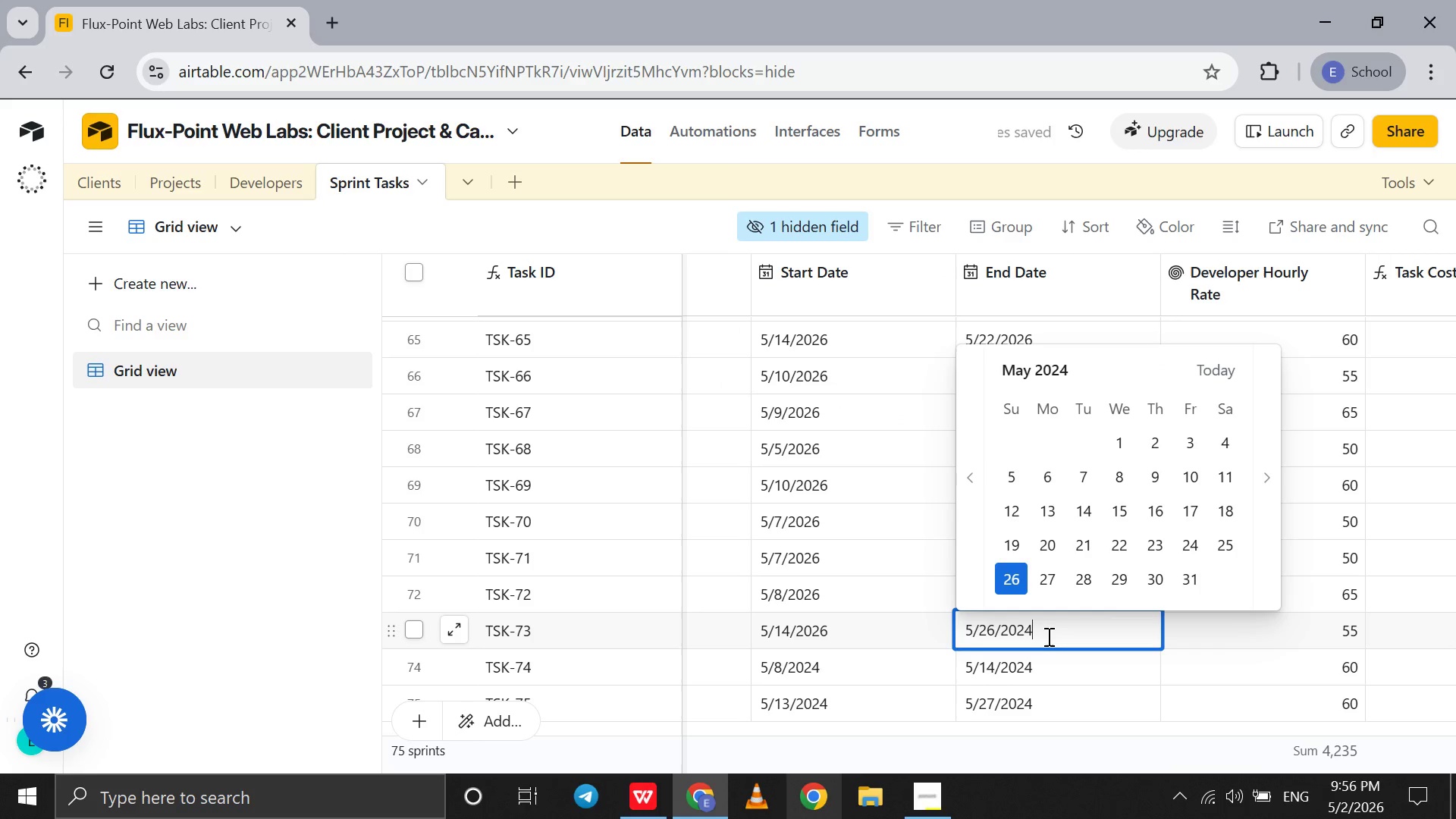 
key(Backspace)
 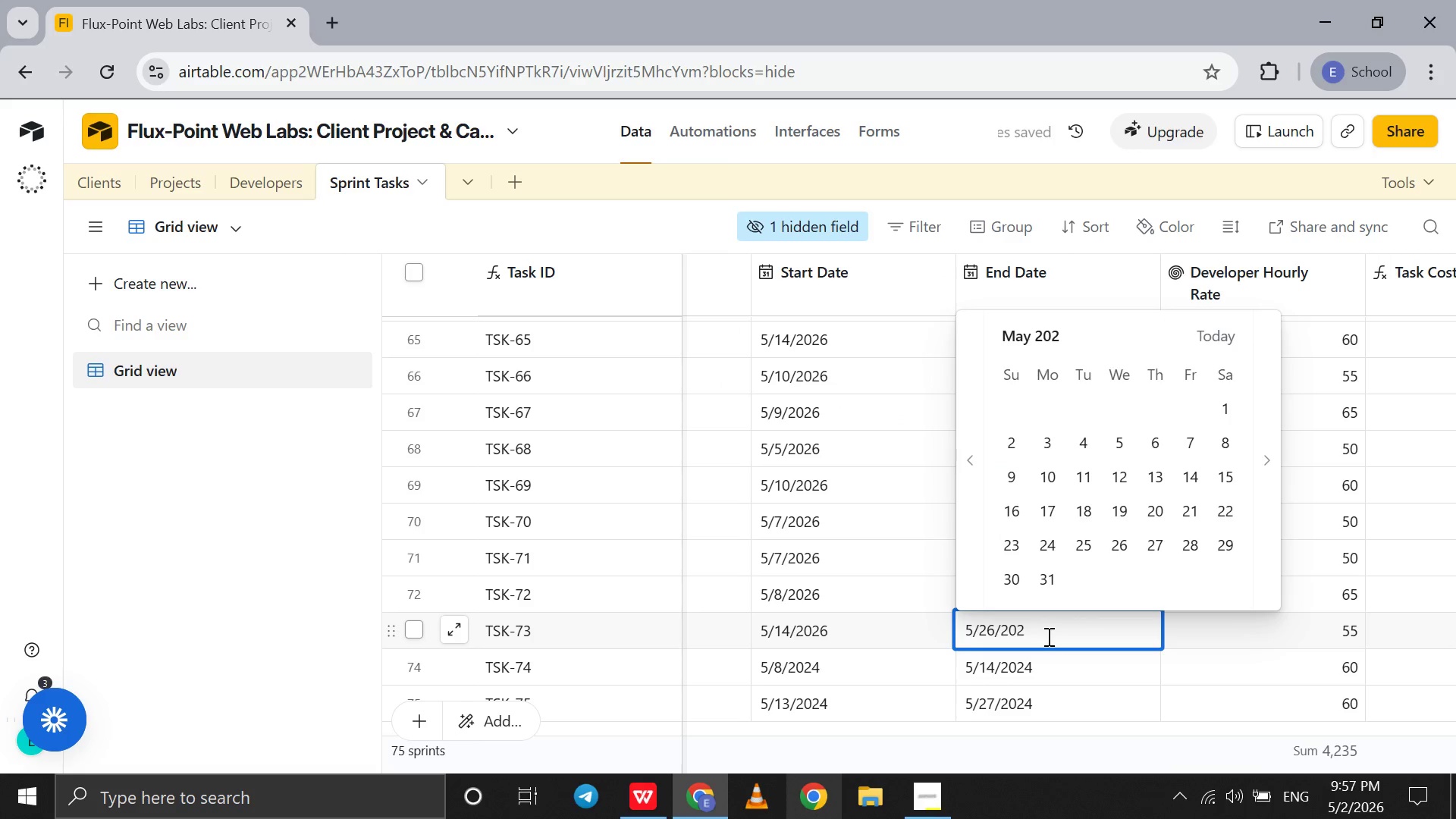 
key(6)
 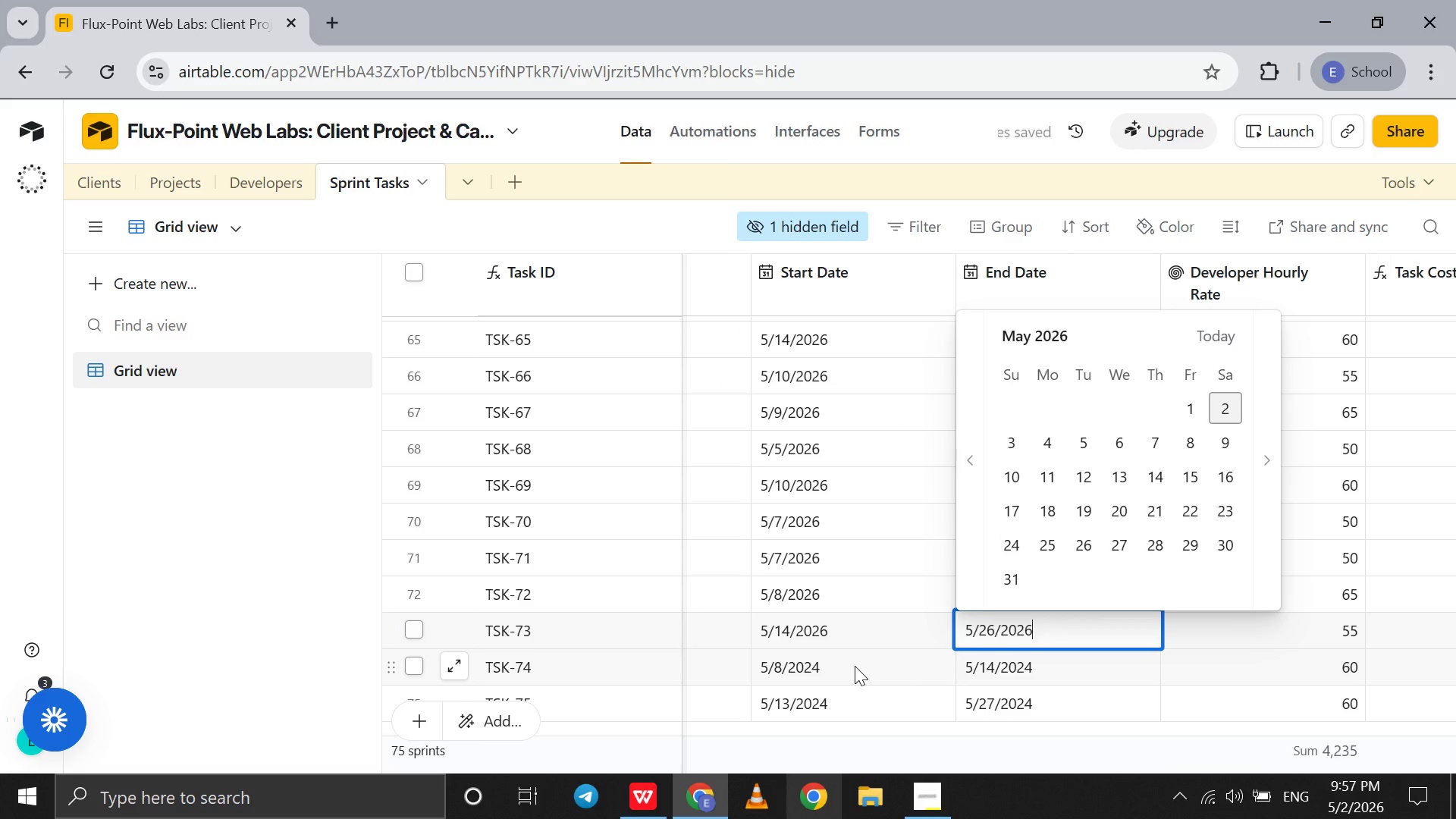 
left_click([855, 666])
 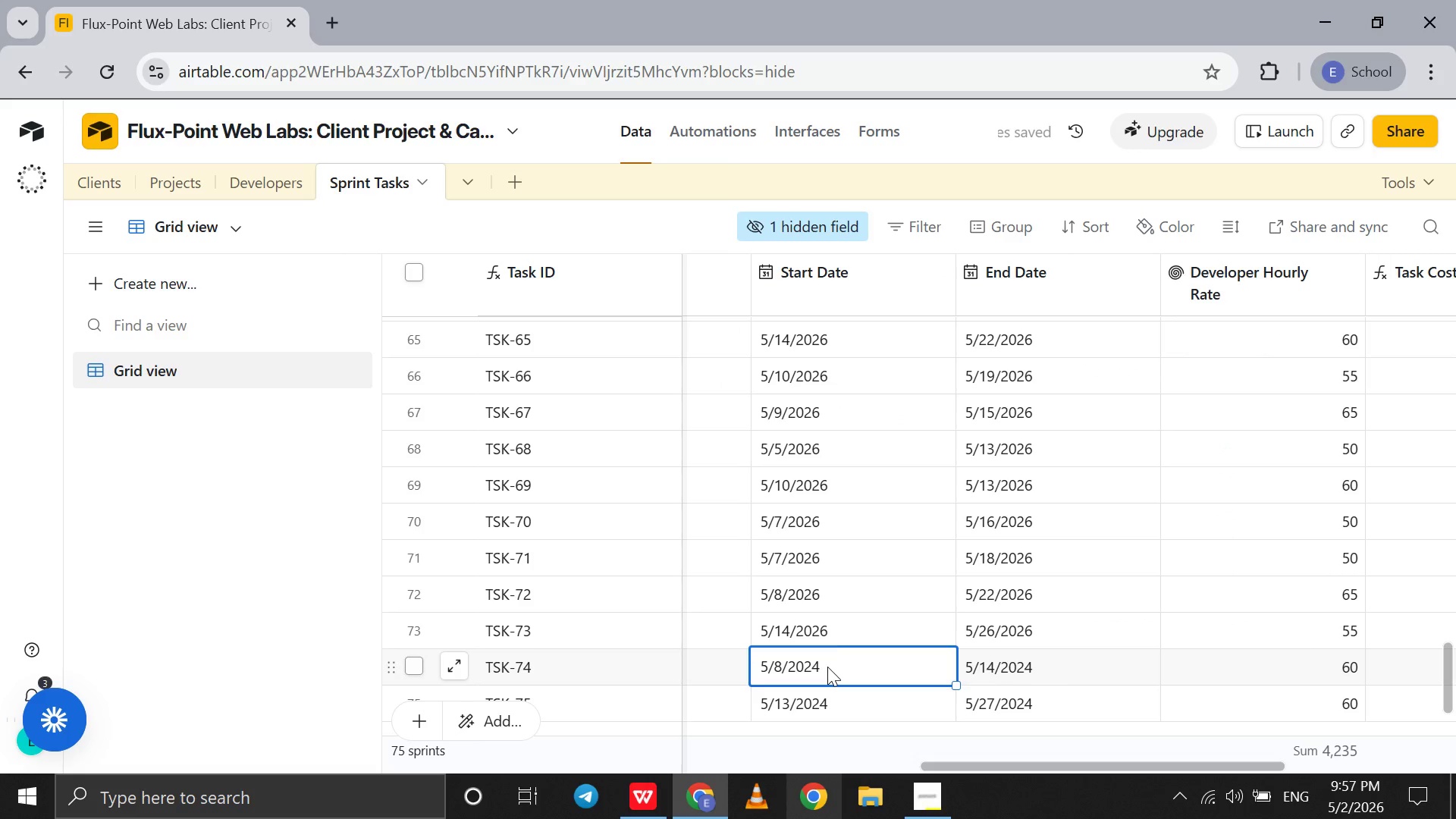 
double_click([827, 667])
 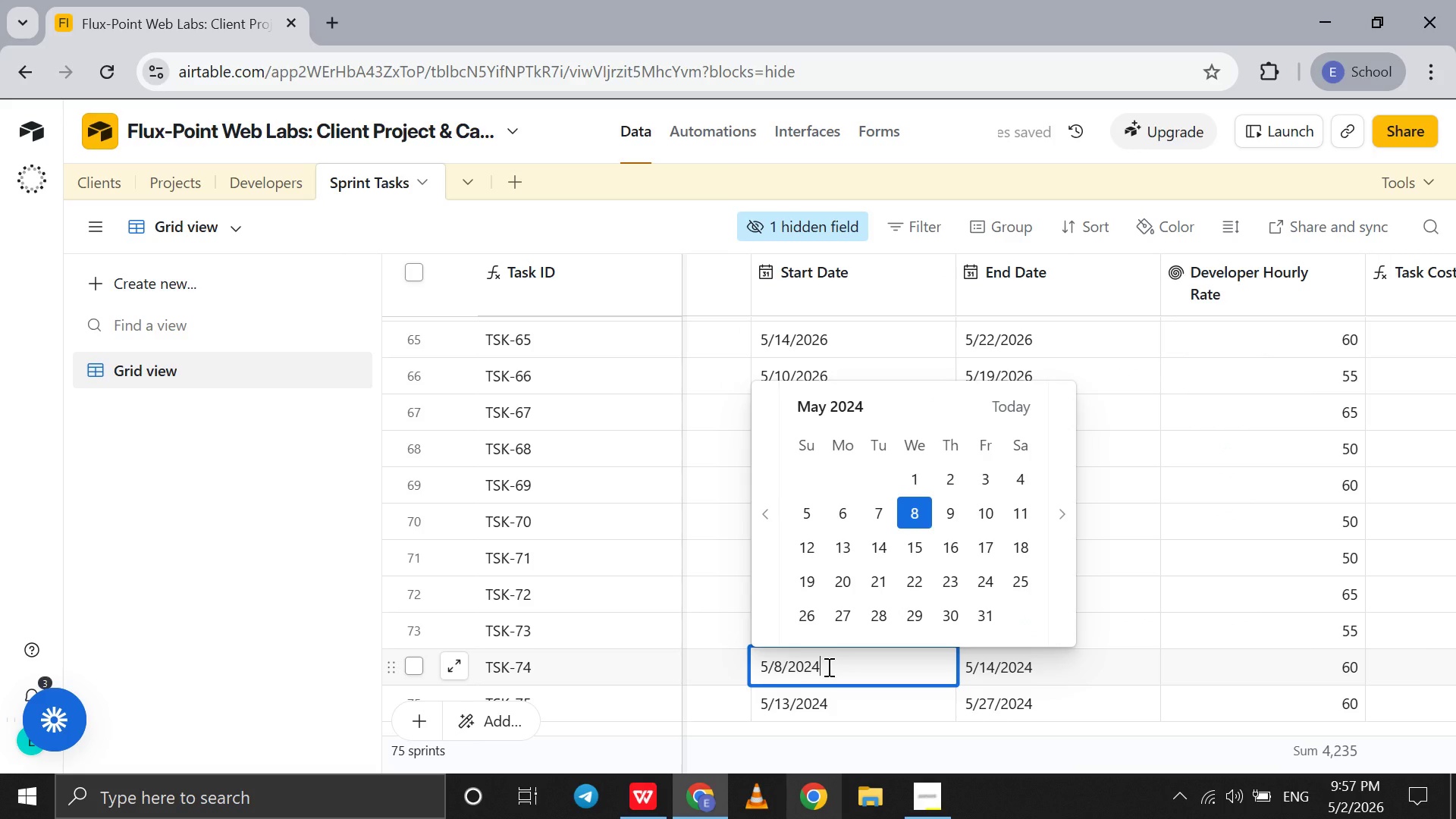 
left_click([827, 667])
 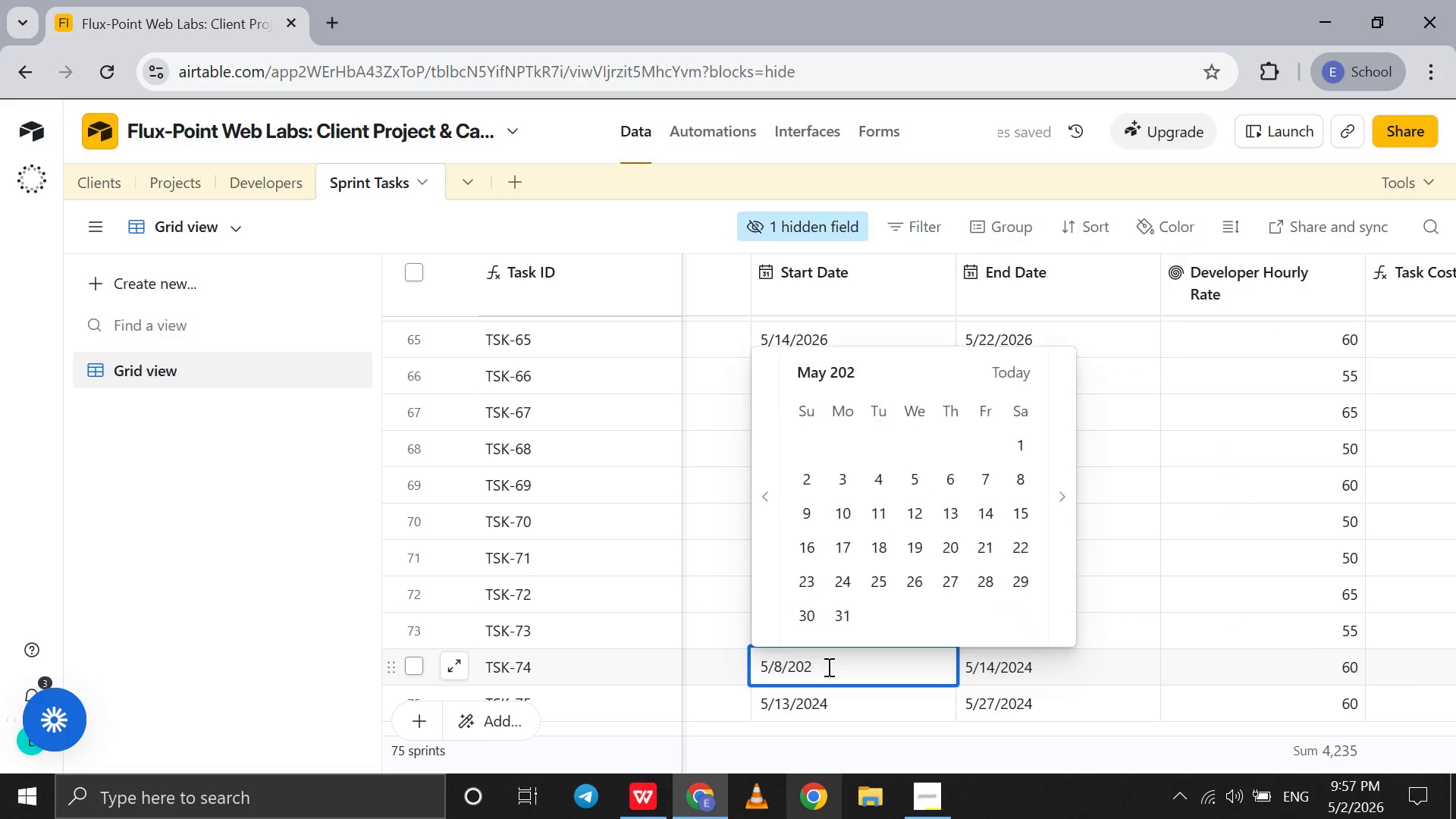 
key(Backspace)
 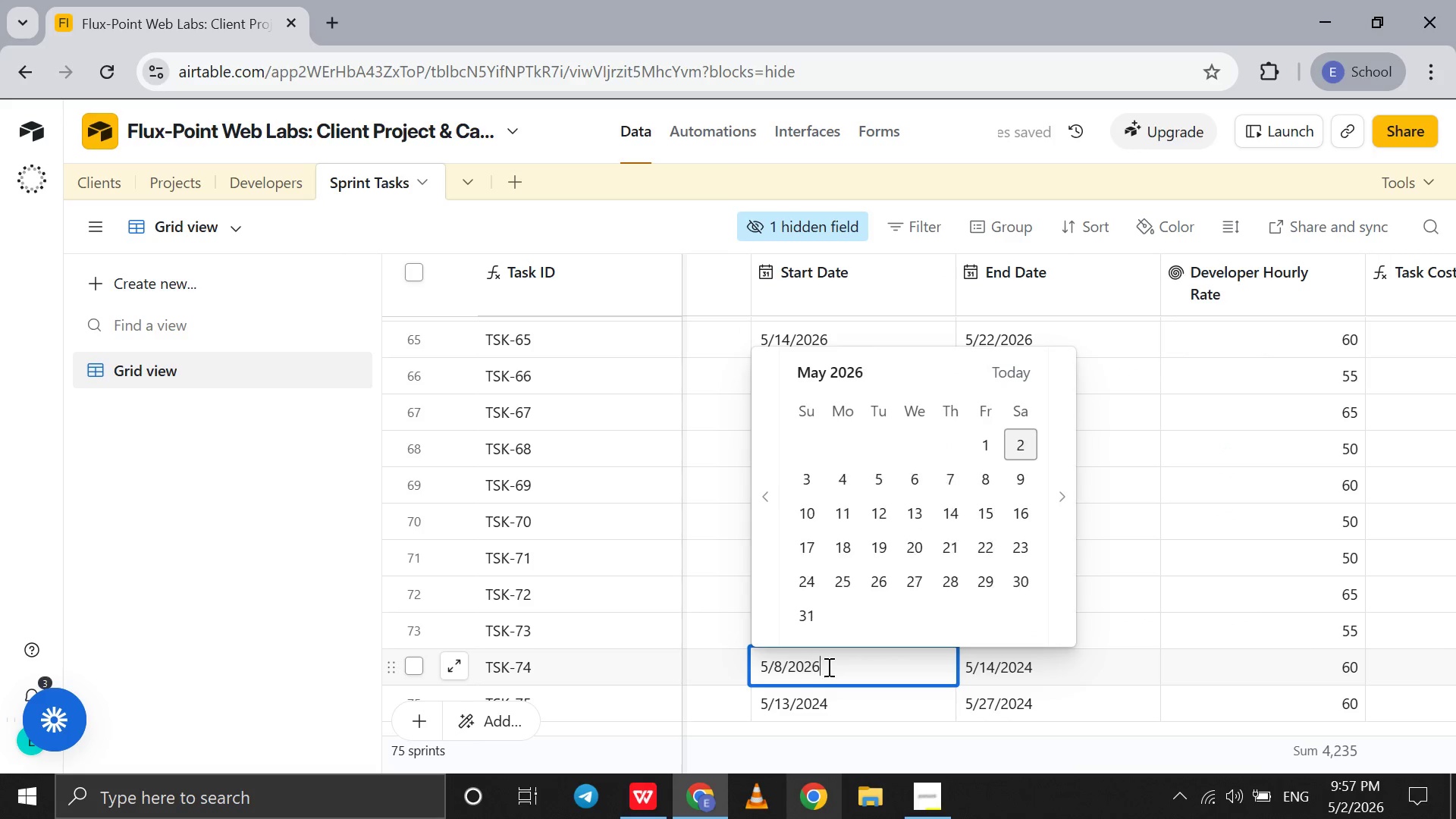 
key(6)
 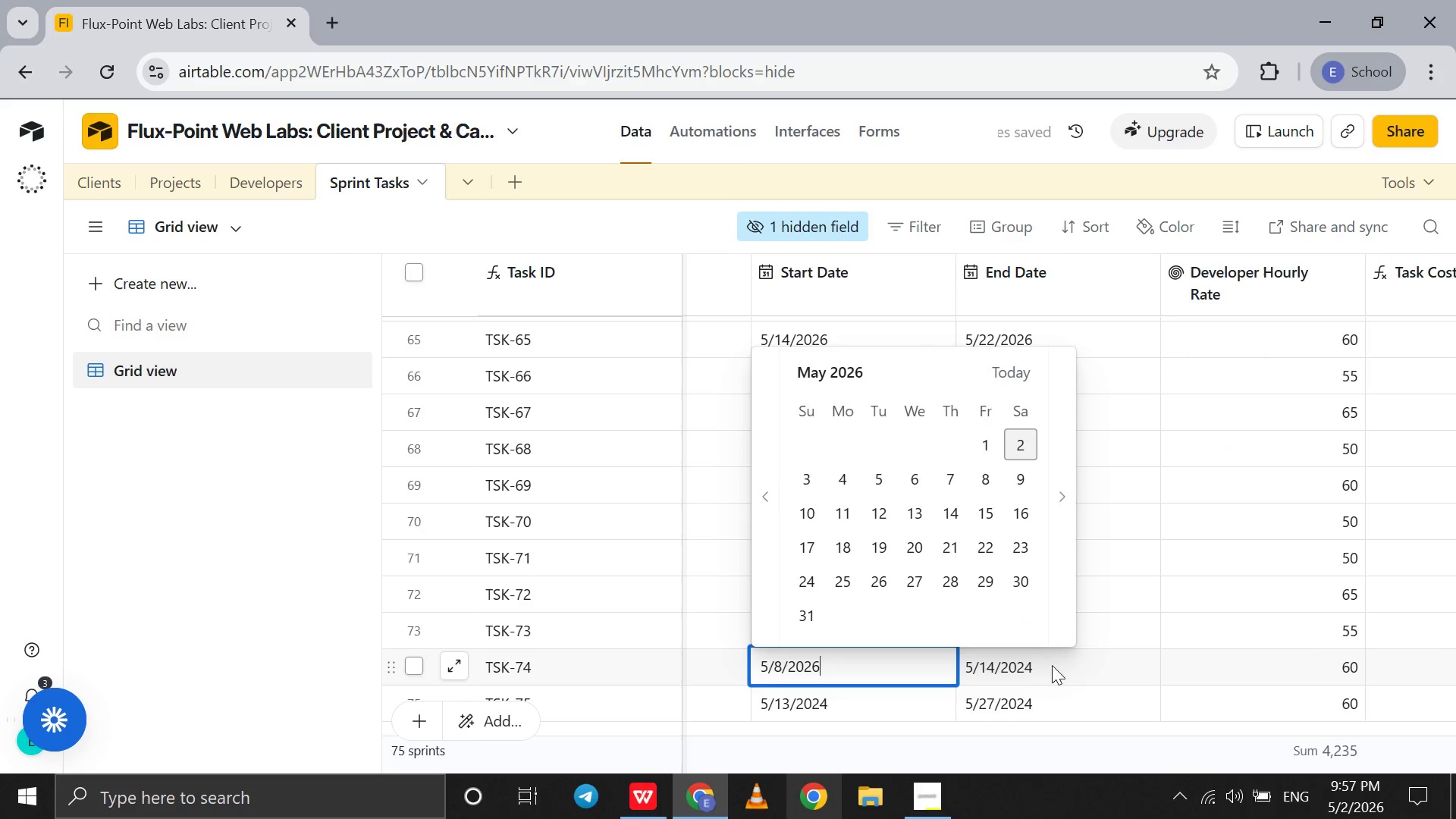 
double_click([1052, 665])
 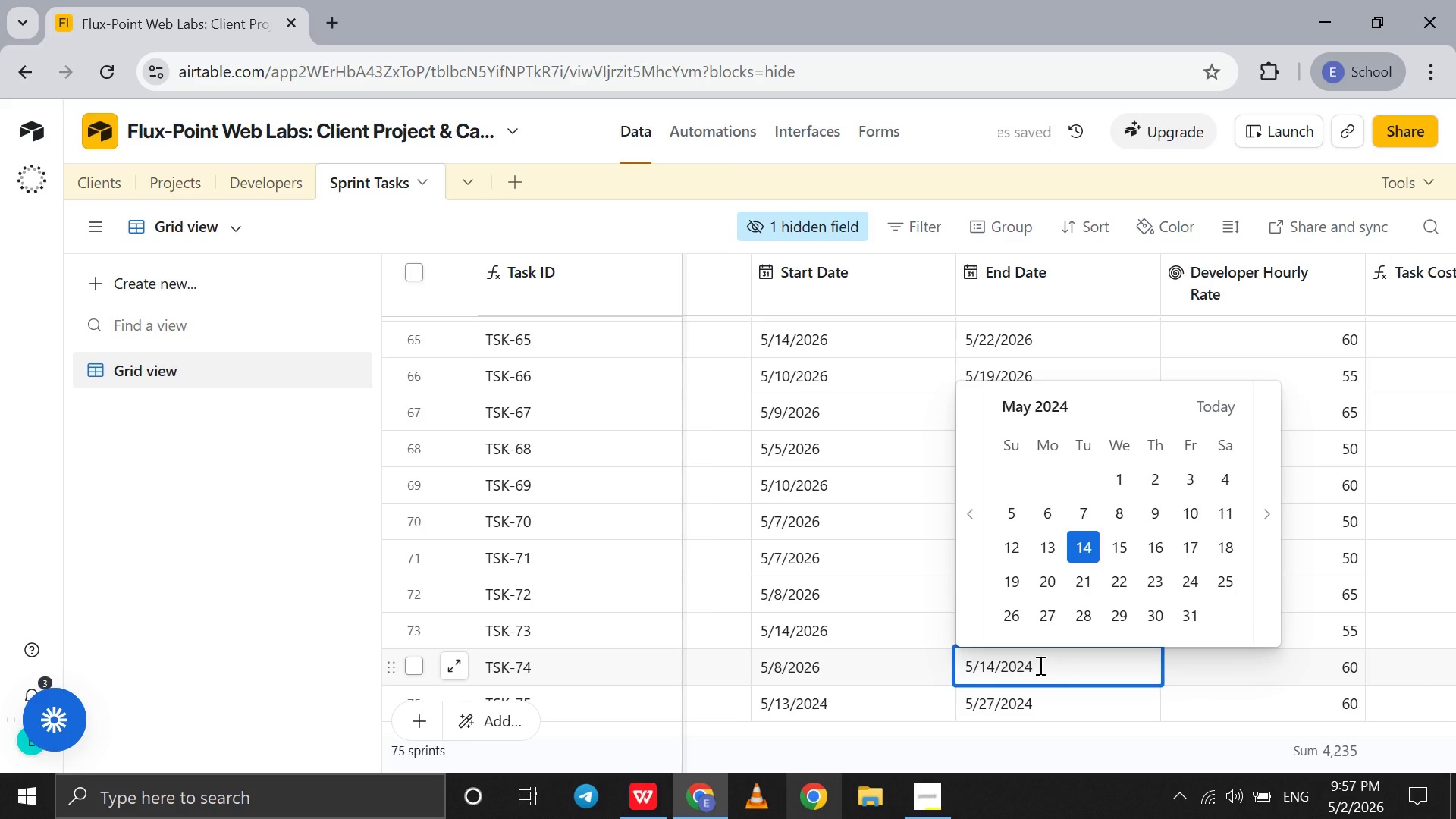 
key(Backspace)
 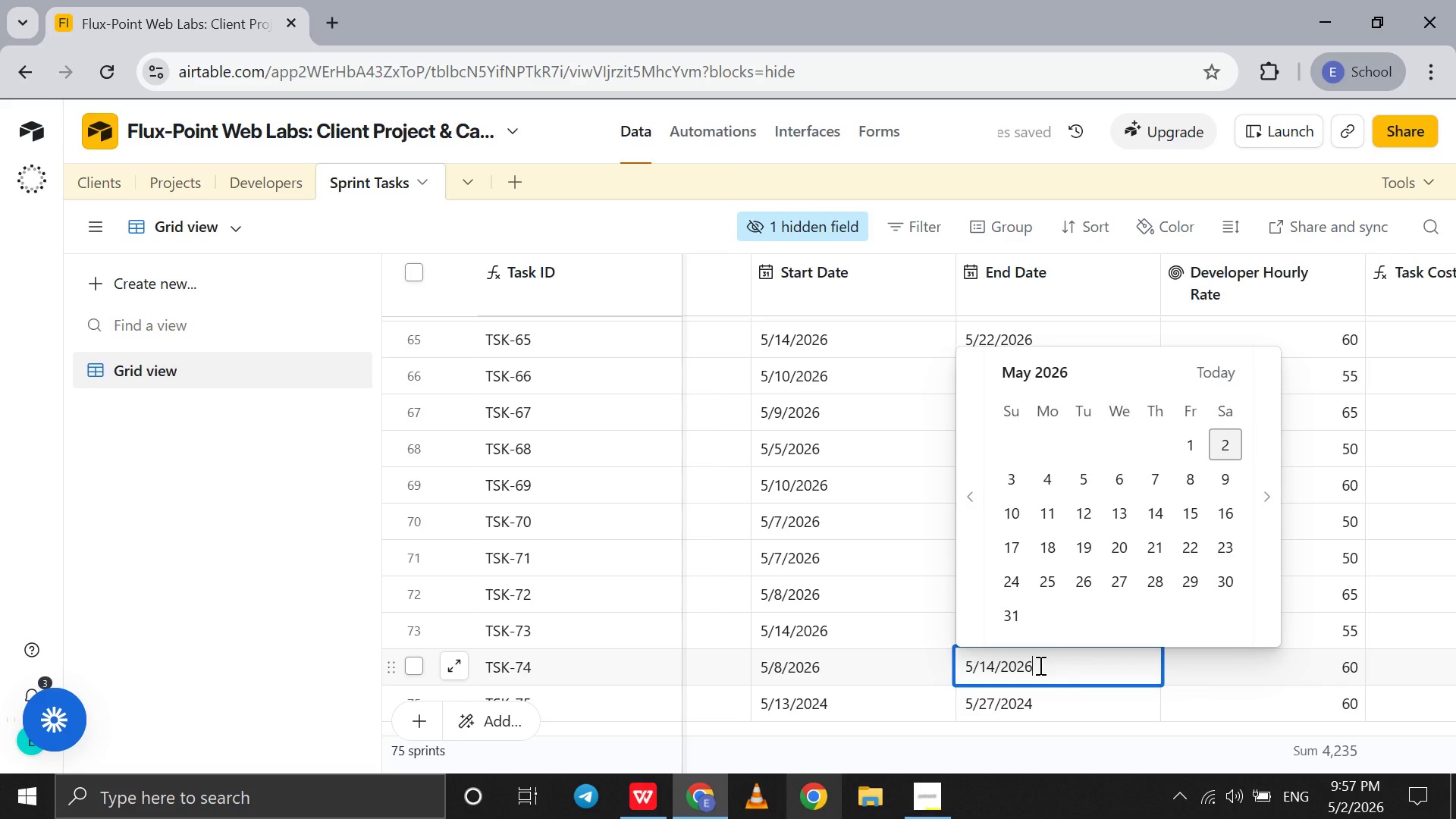 
key(6)
 